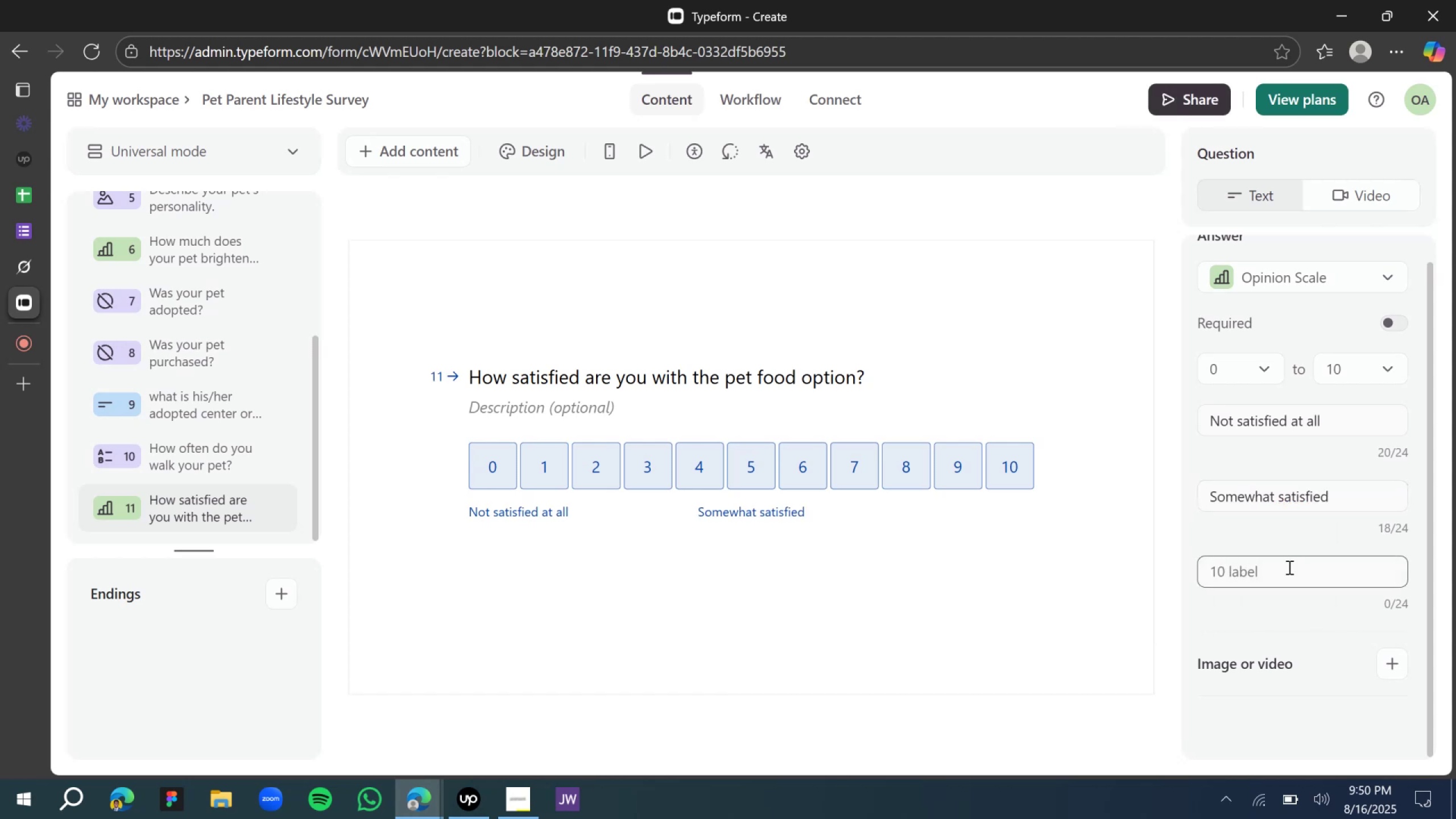 
type(Ve)
 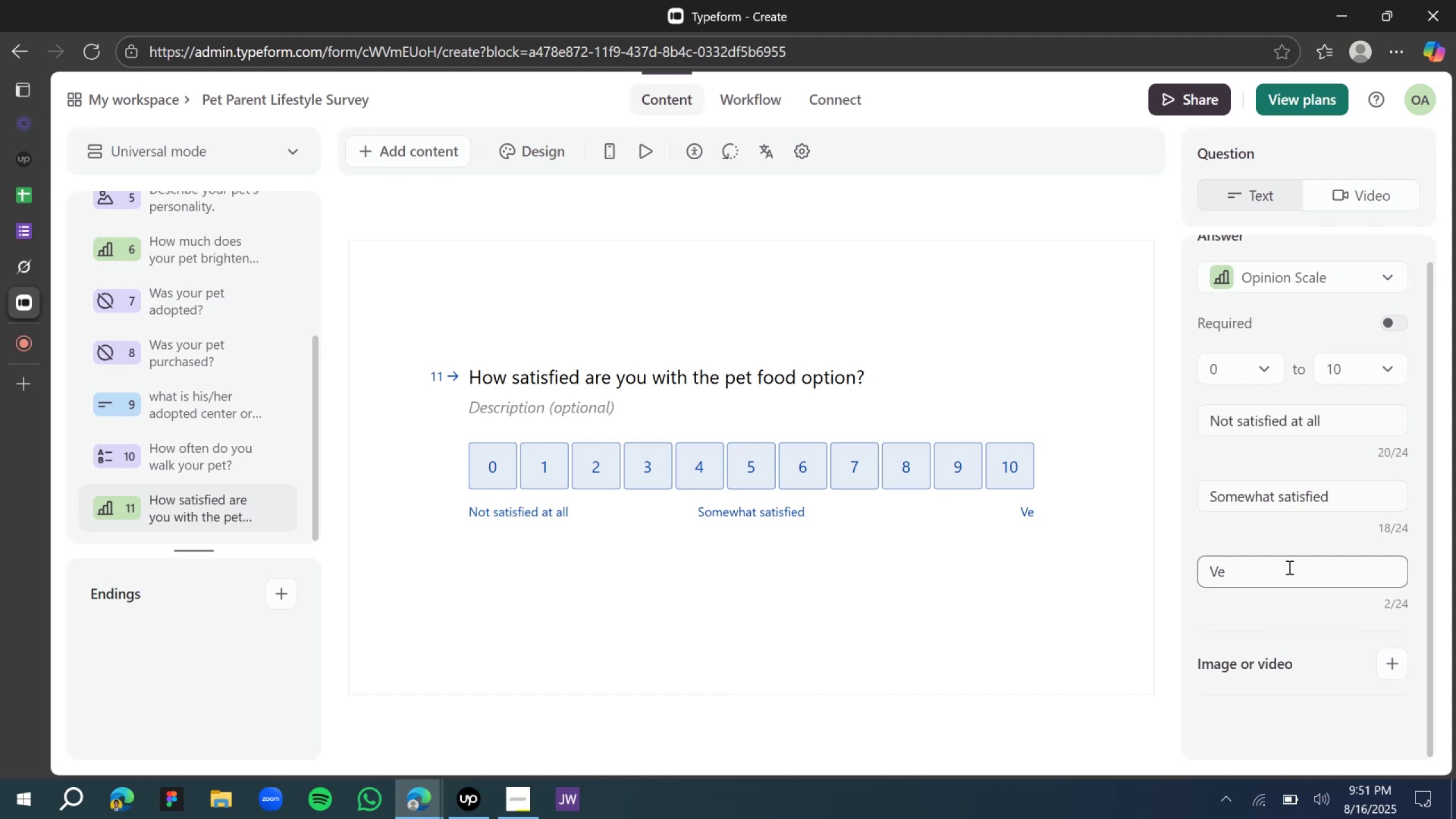 
wait(28.43)
 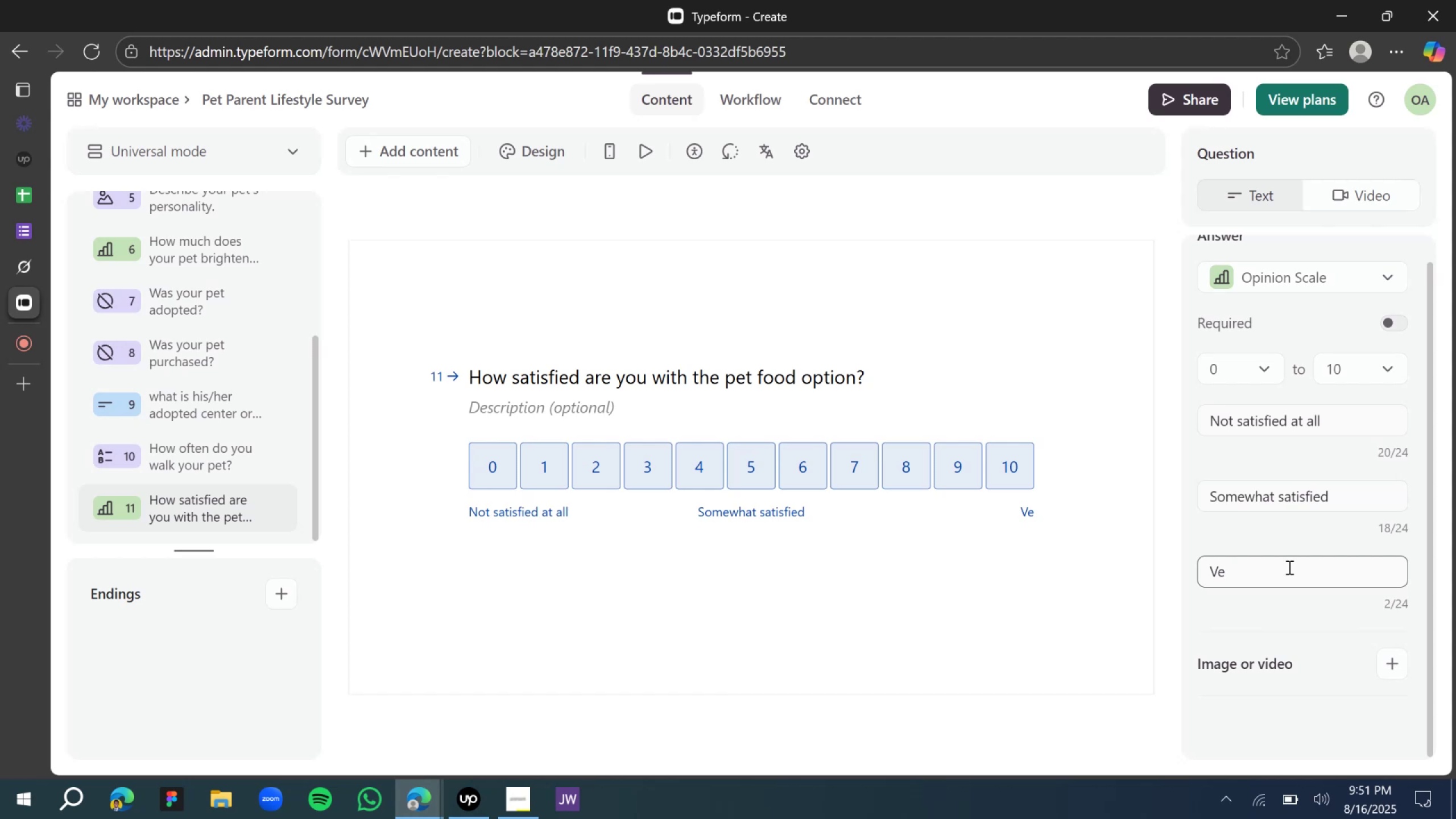 
type(ry satisfied)
 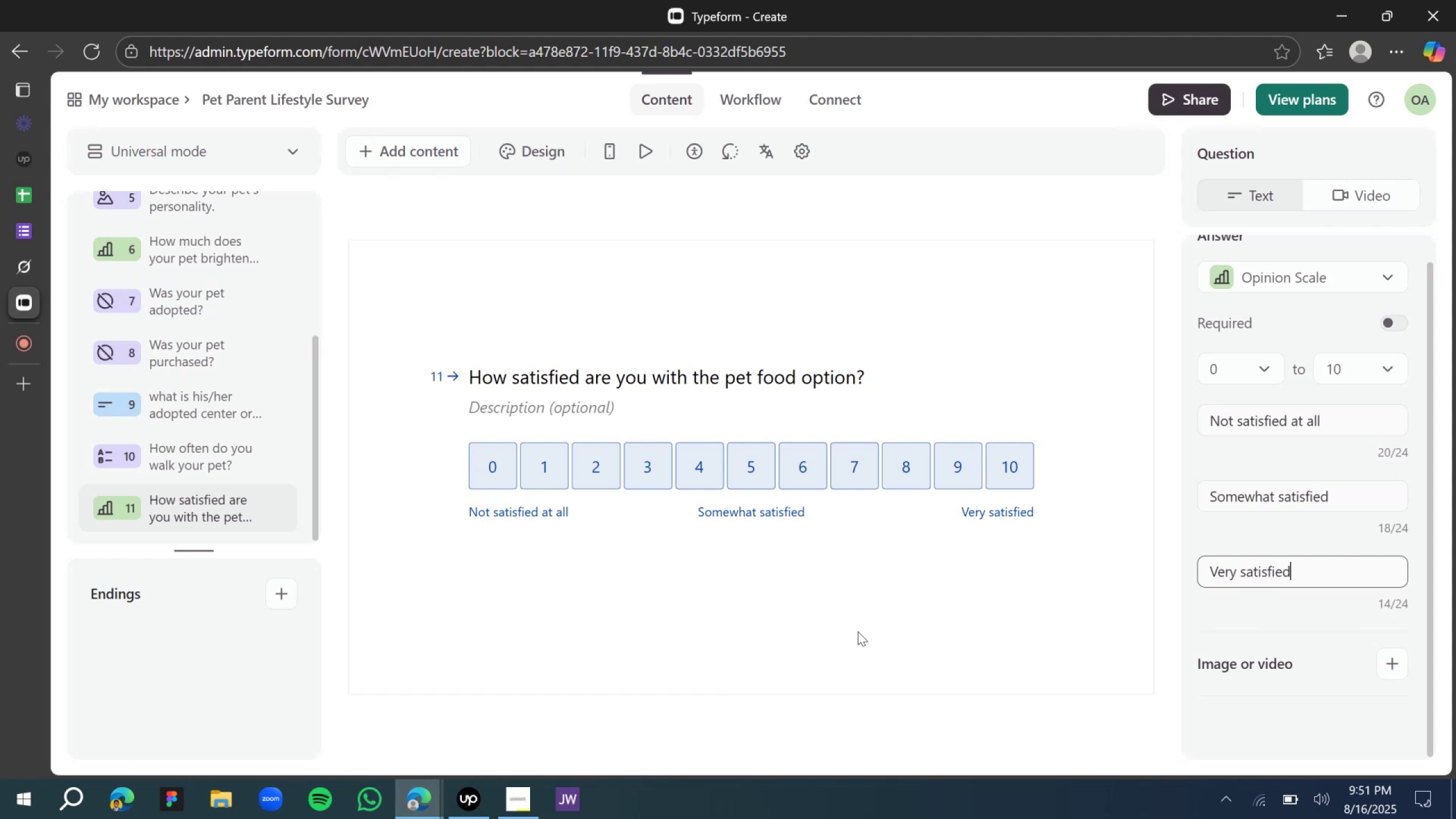 
wait(6.65)
 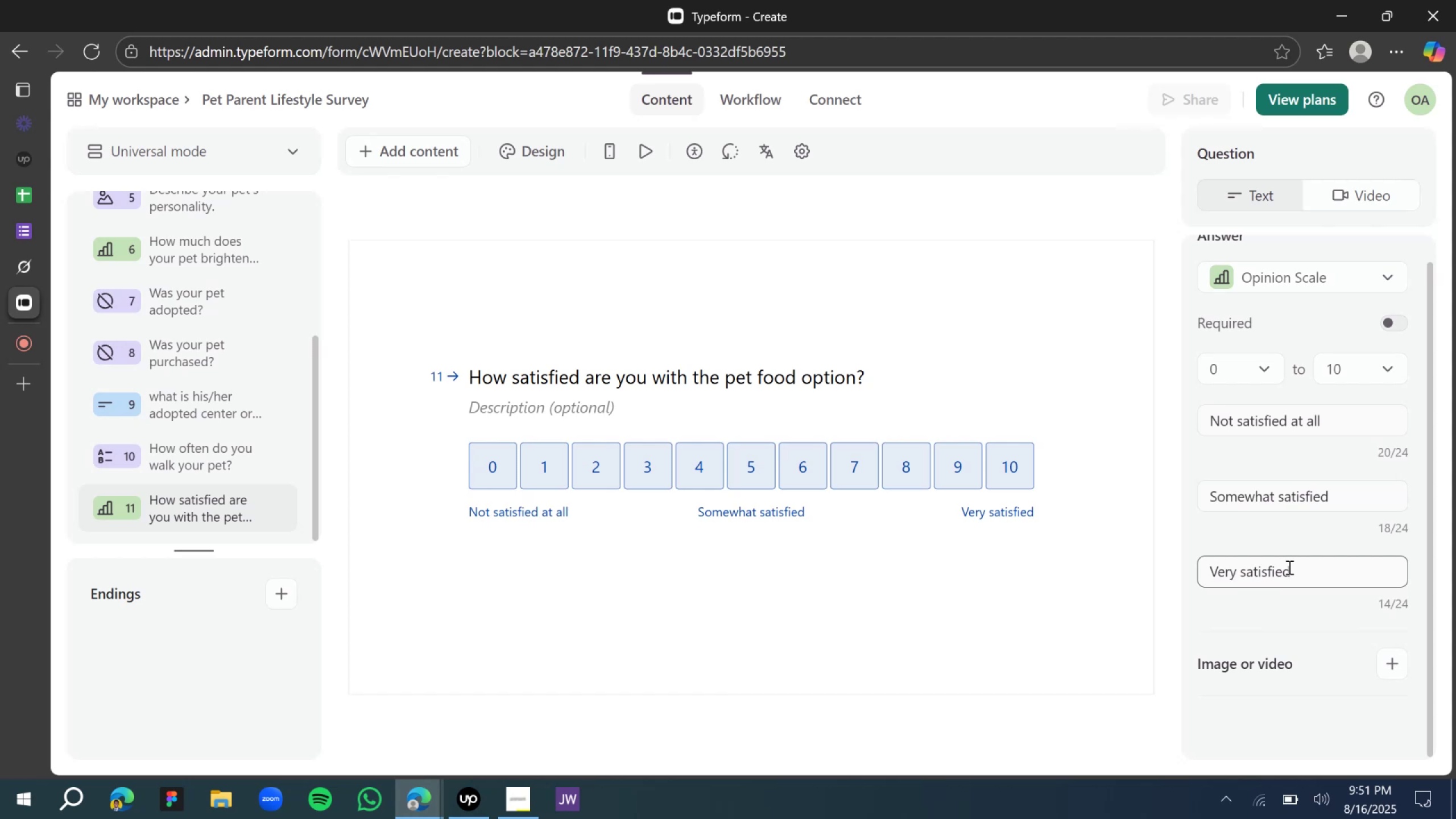 
left_click([746, 635])
 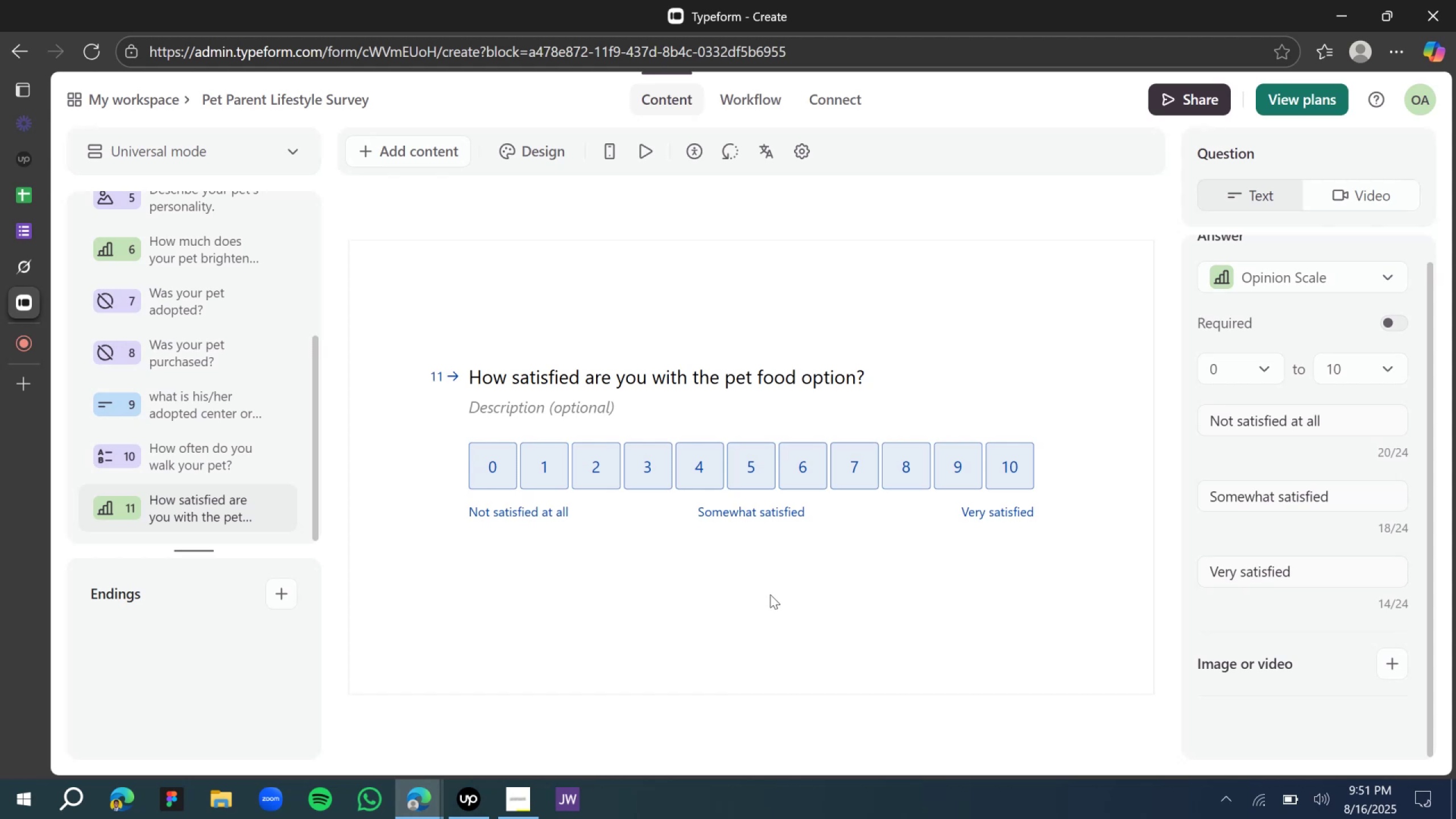 
wait(11.74)
 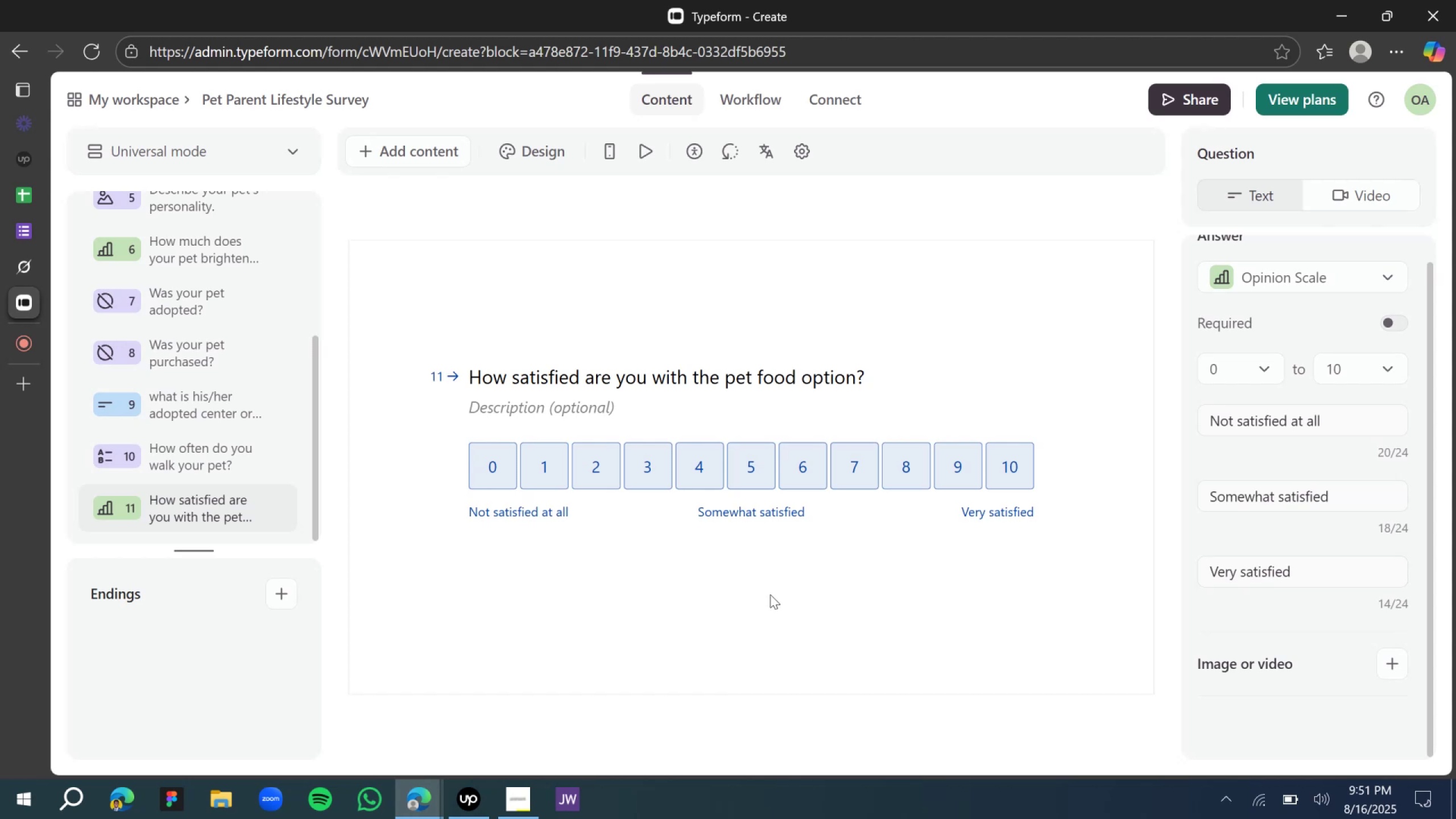 
scroll: coordinate [827, 497], scroll_direction: down, amount: 4.0
 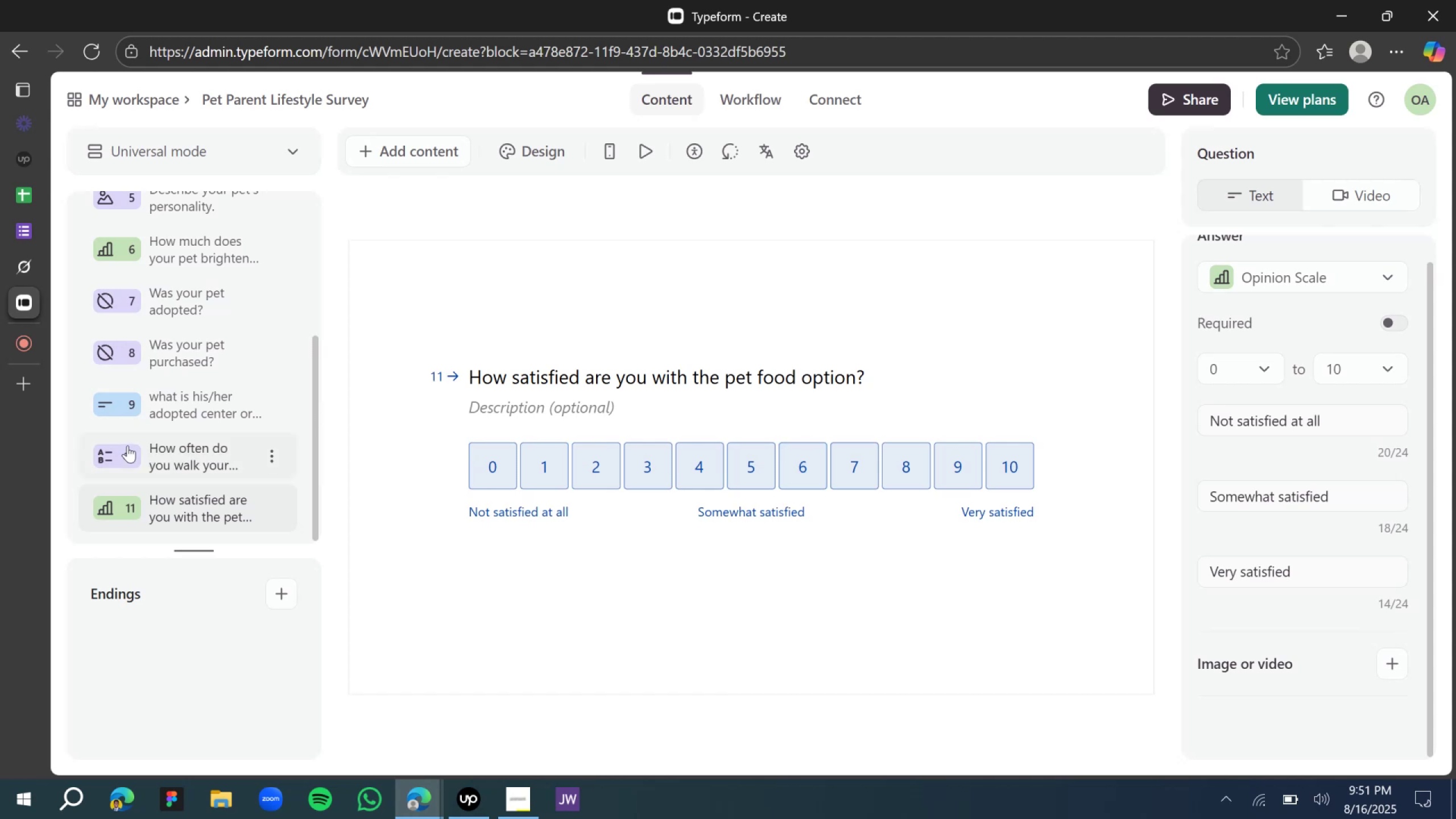 
left_click([509, 310])
 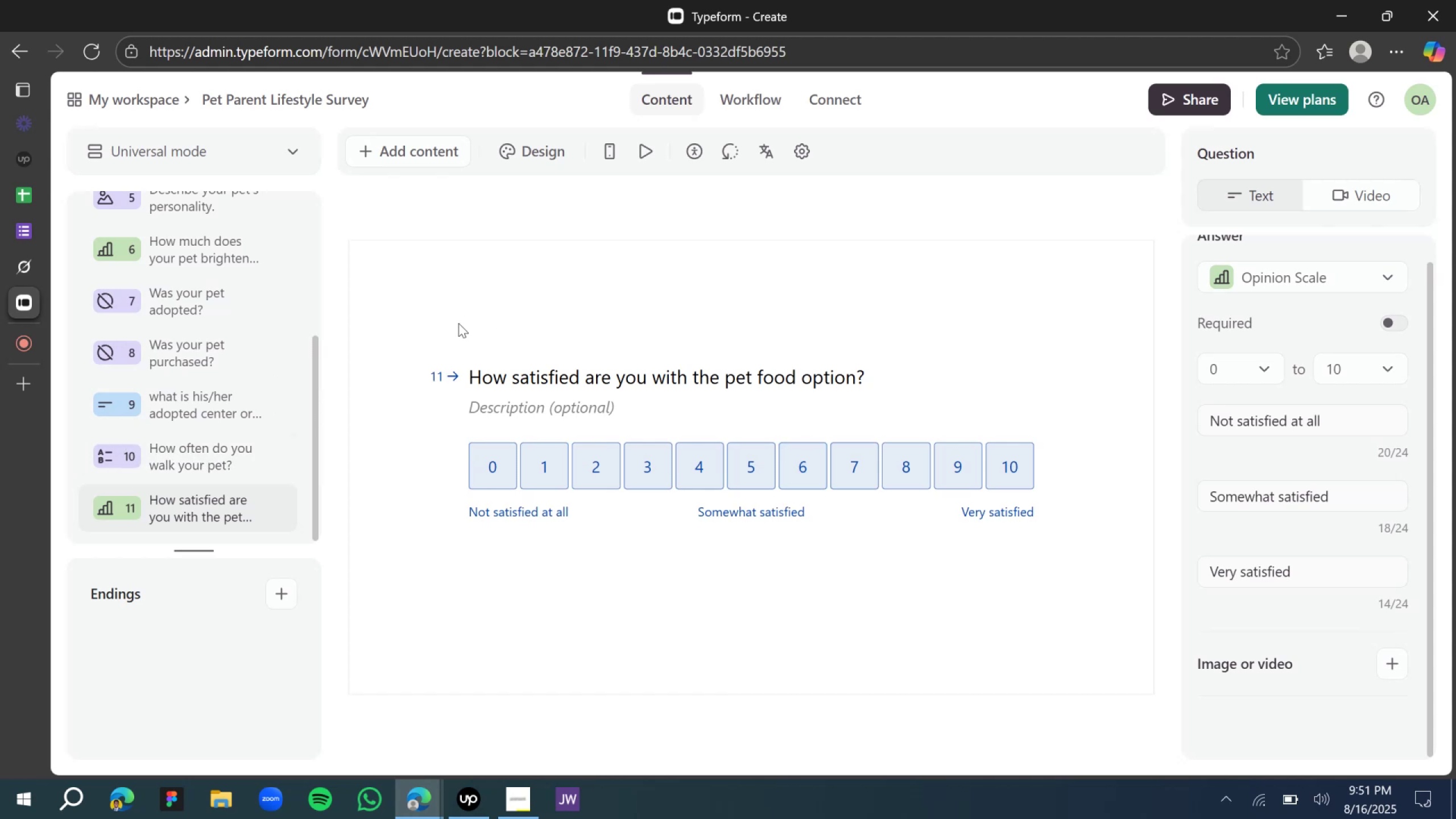 
scroll: coordinate [130, 509], scroll_direction: down, amount: 3.0
 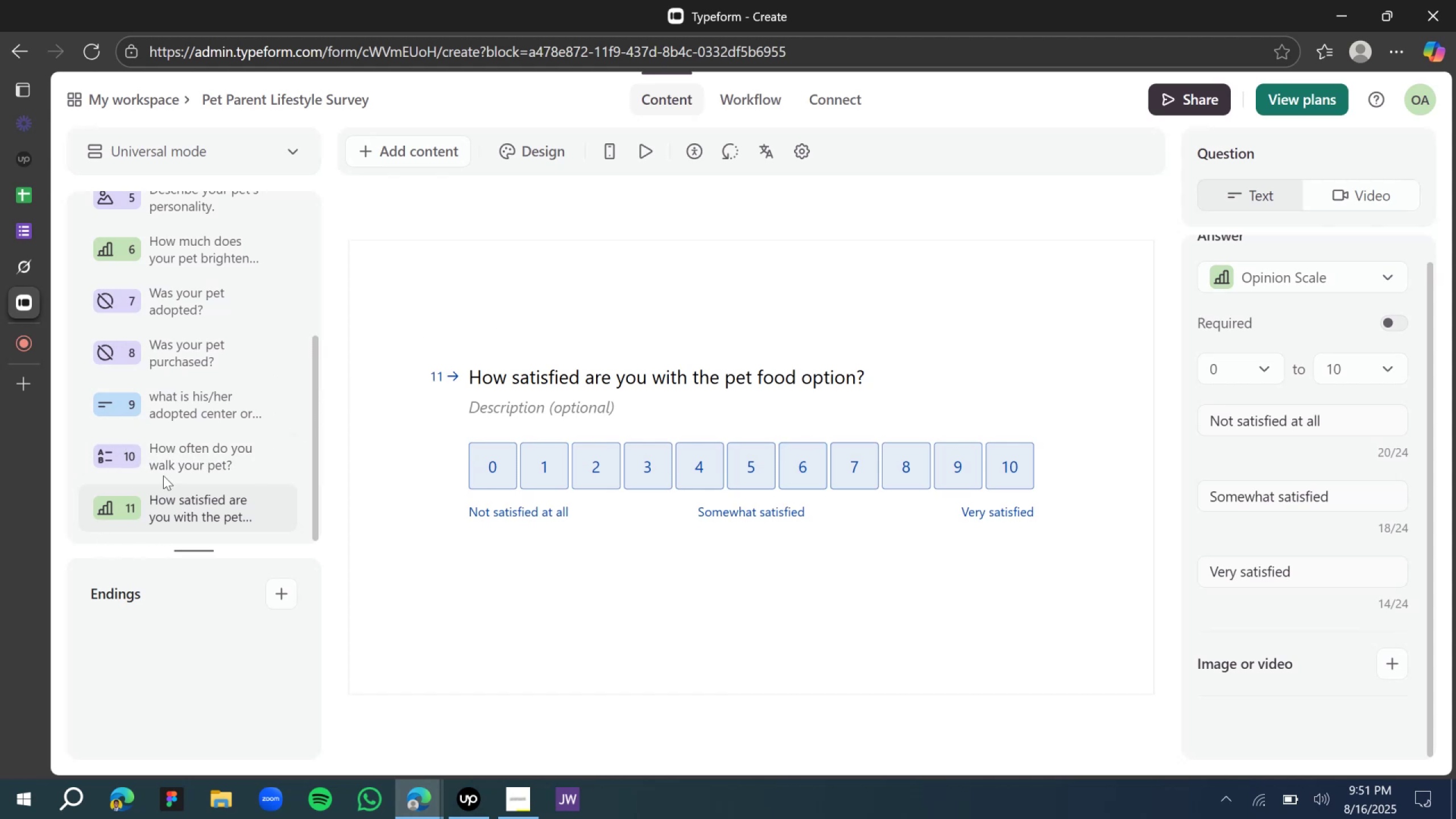 
mouse_move([32, 315])
 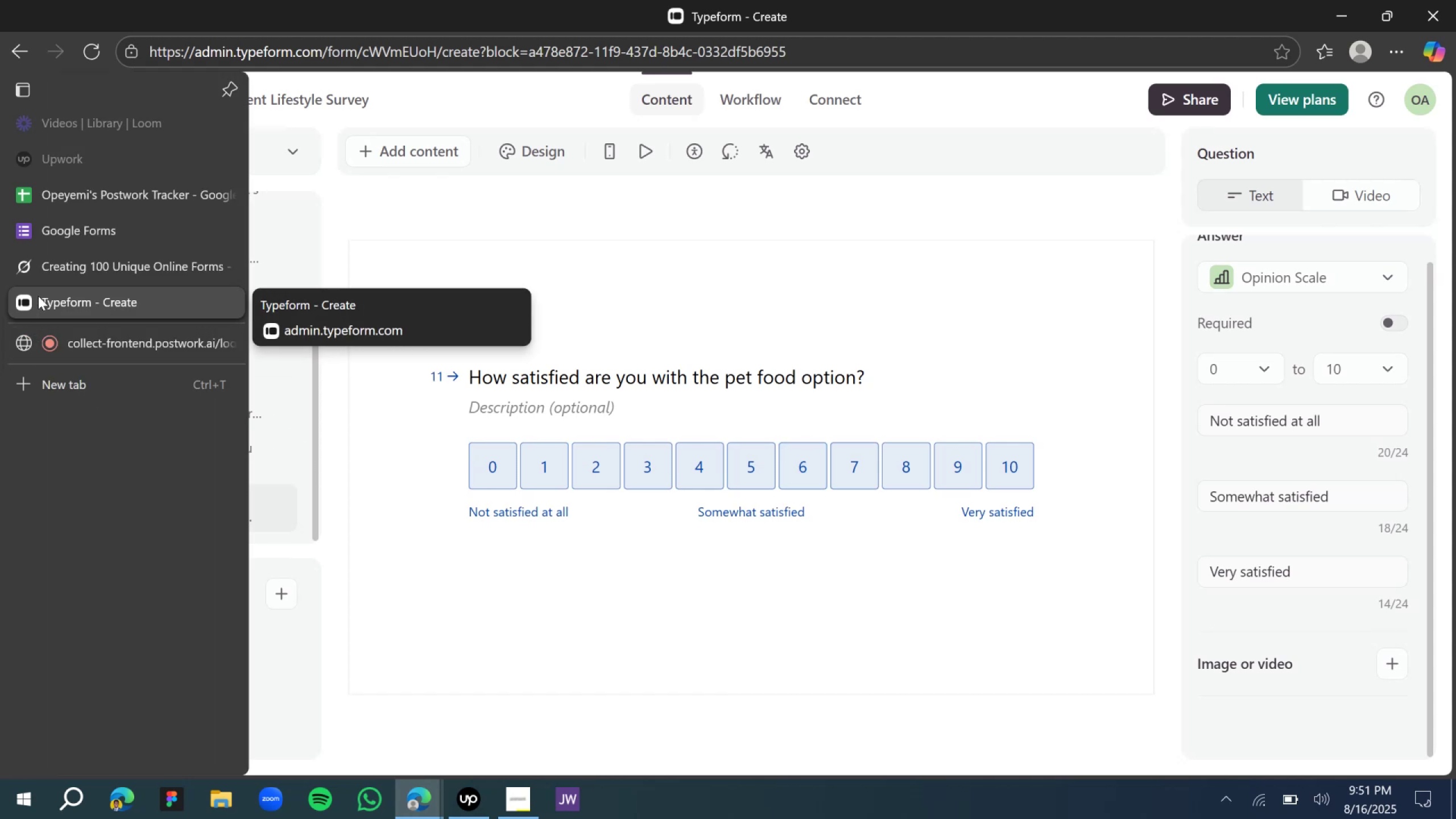 
left_click([60, 274])
 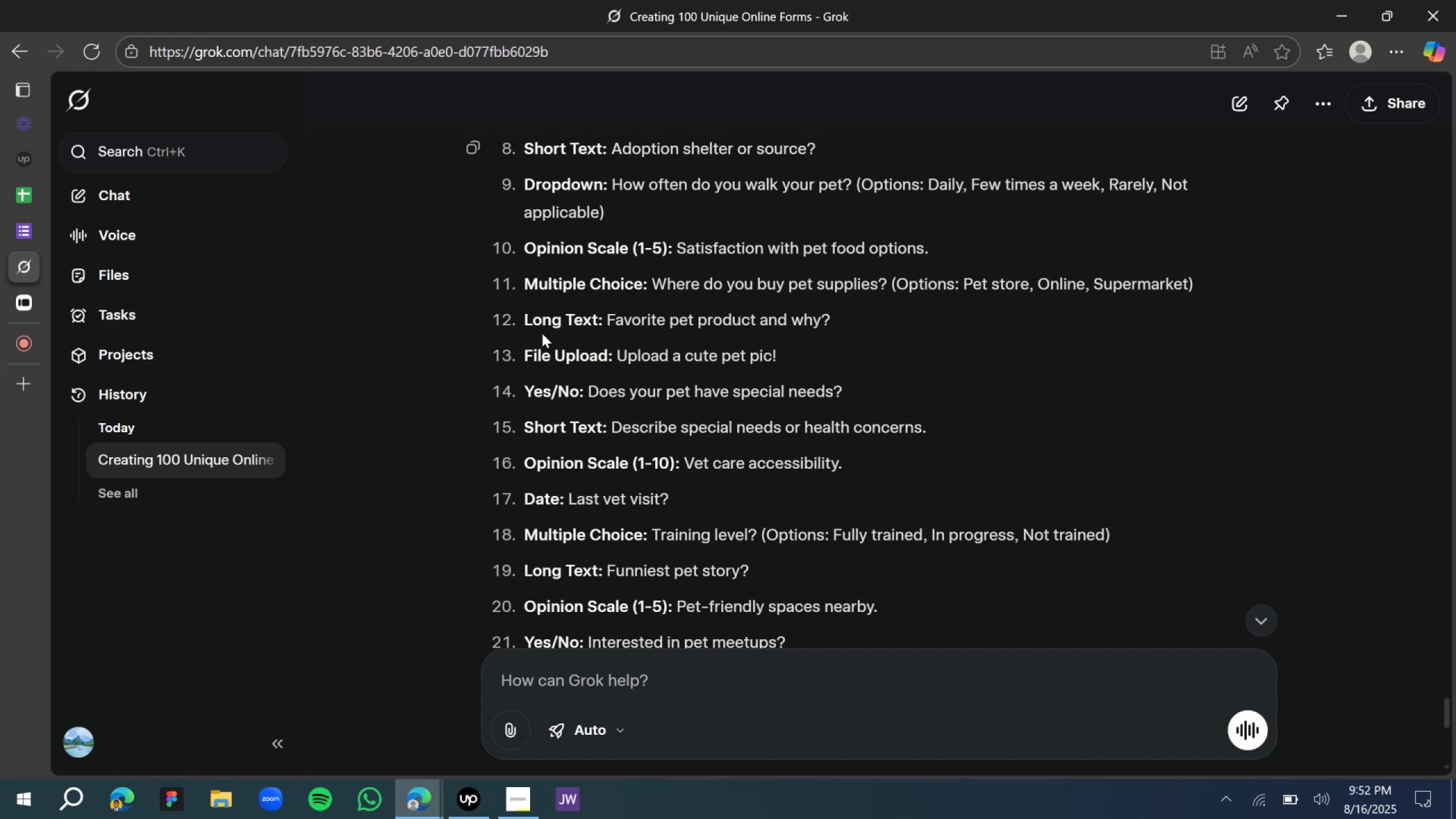 
wait(8.72)
 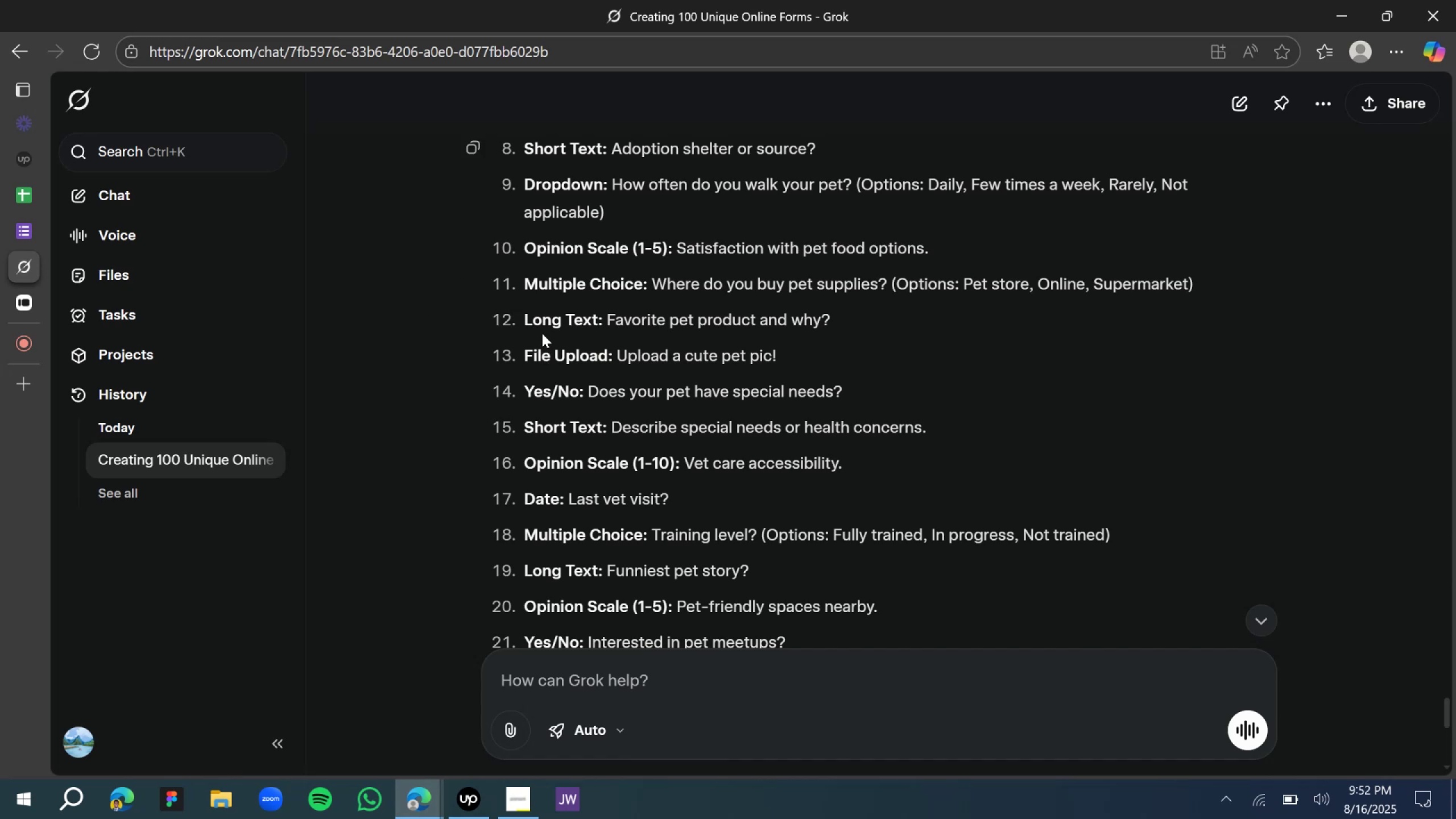 
scroll: coordinate [657, 315], scroll_direction: down, amount: 1.0
 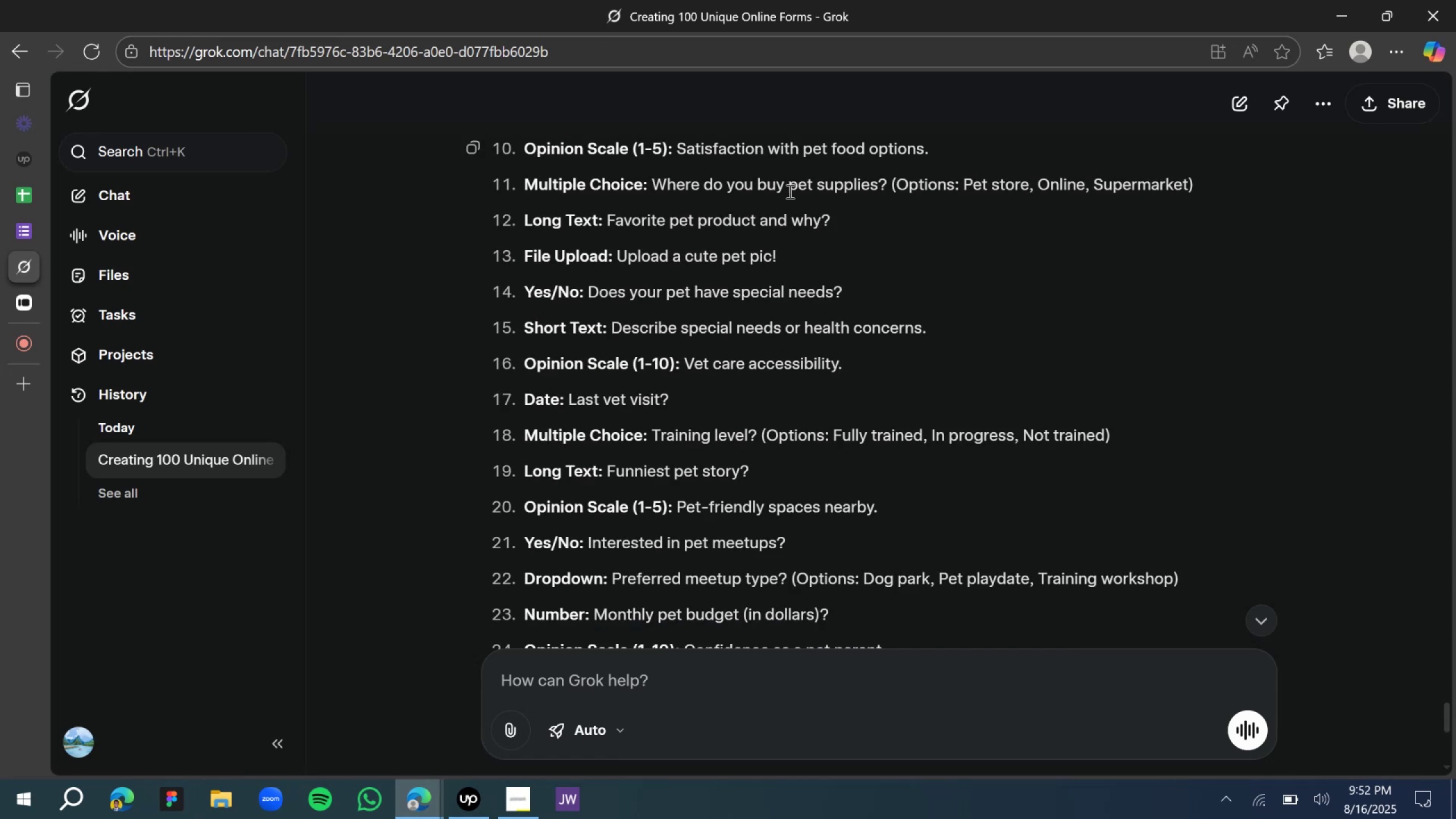 
scroll: coordinate [816, 192], scroll_direction: up, amount: 1.0
 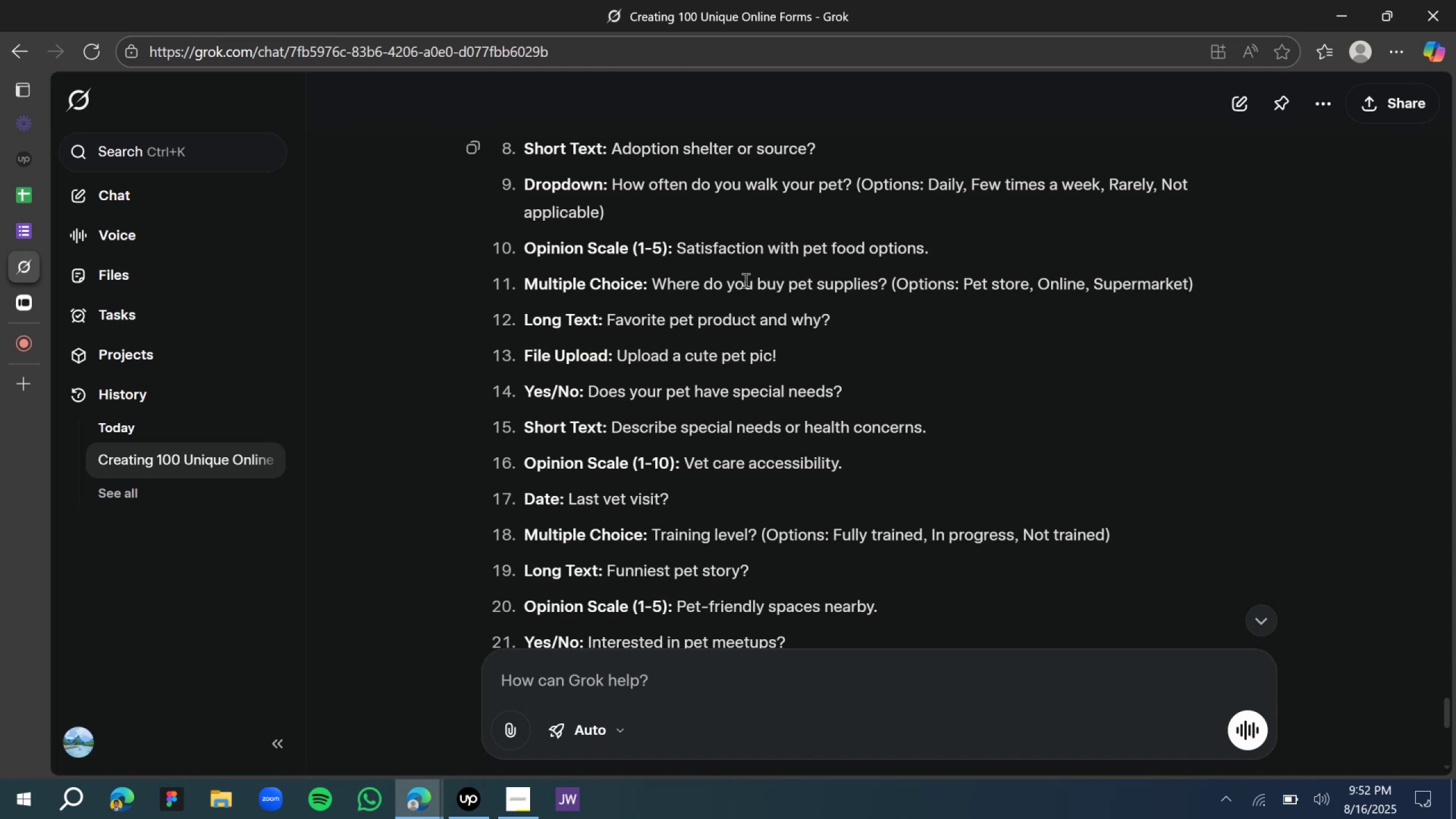 
wait(8.12)
 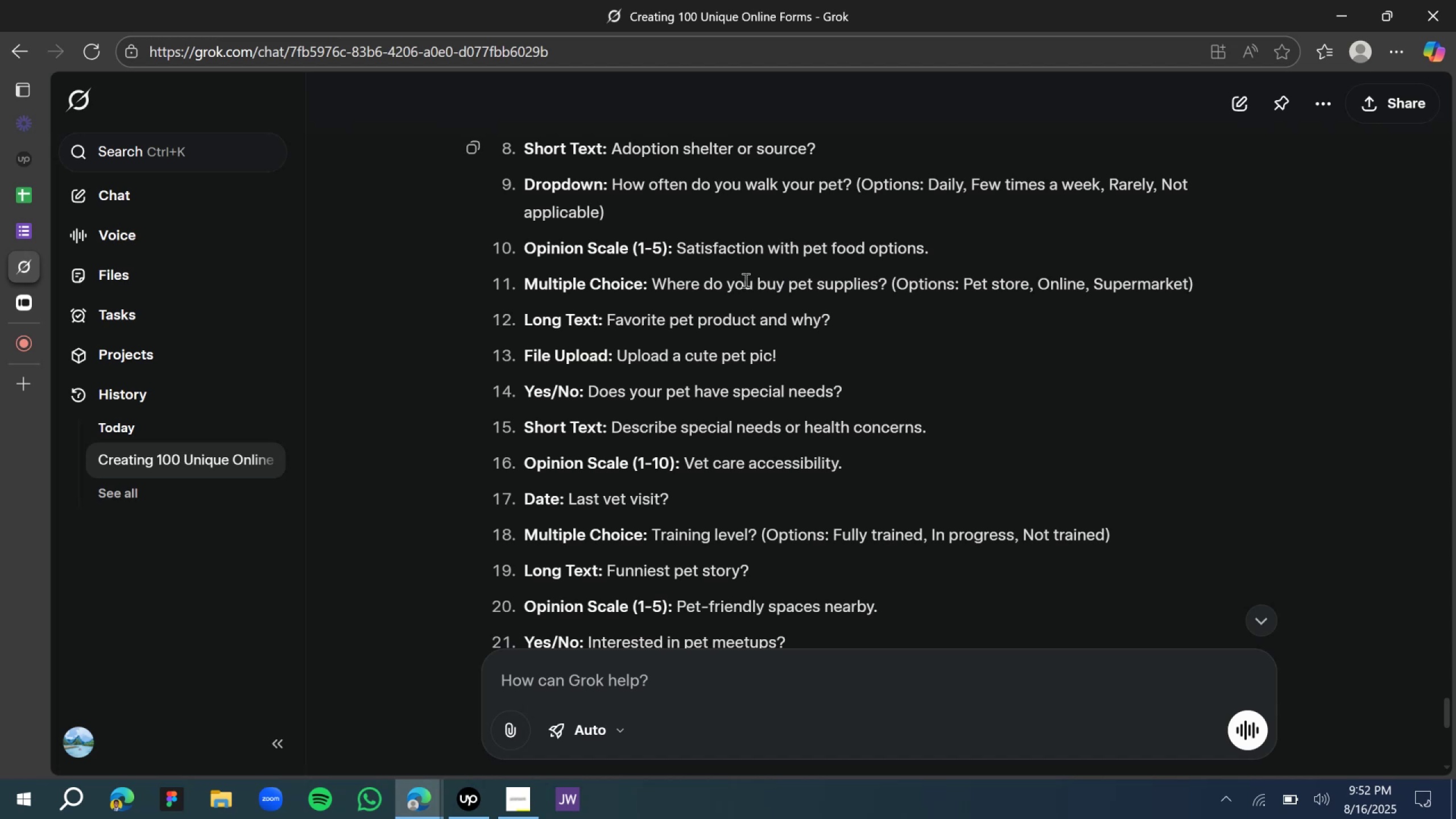 
left_click([40, 306])
 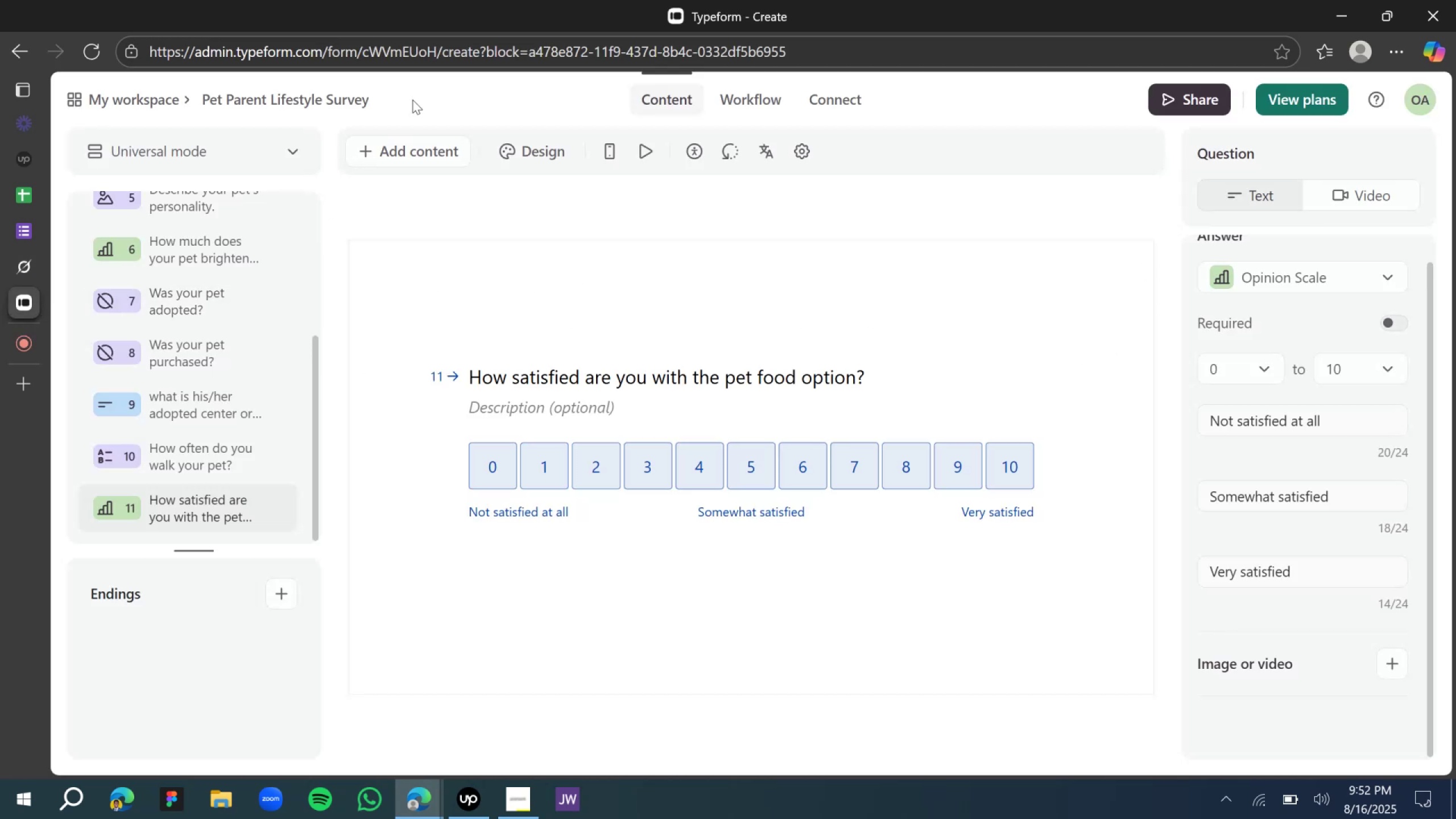 
left_click([413, 151])
 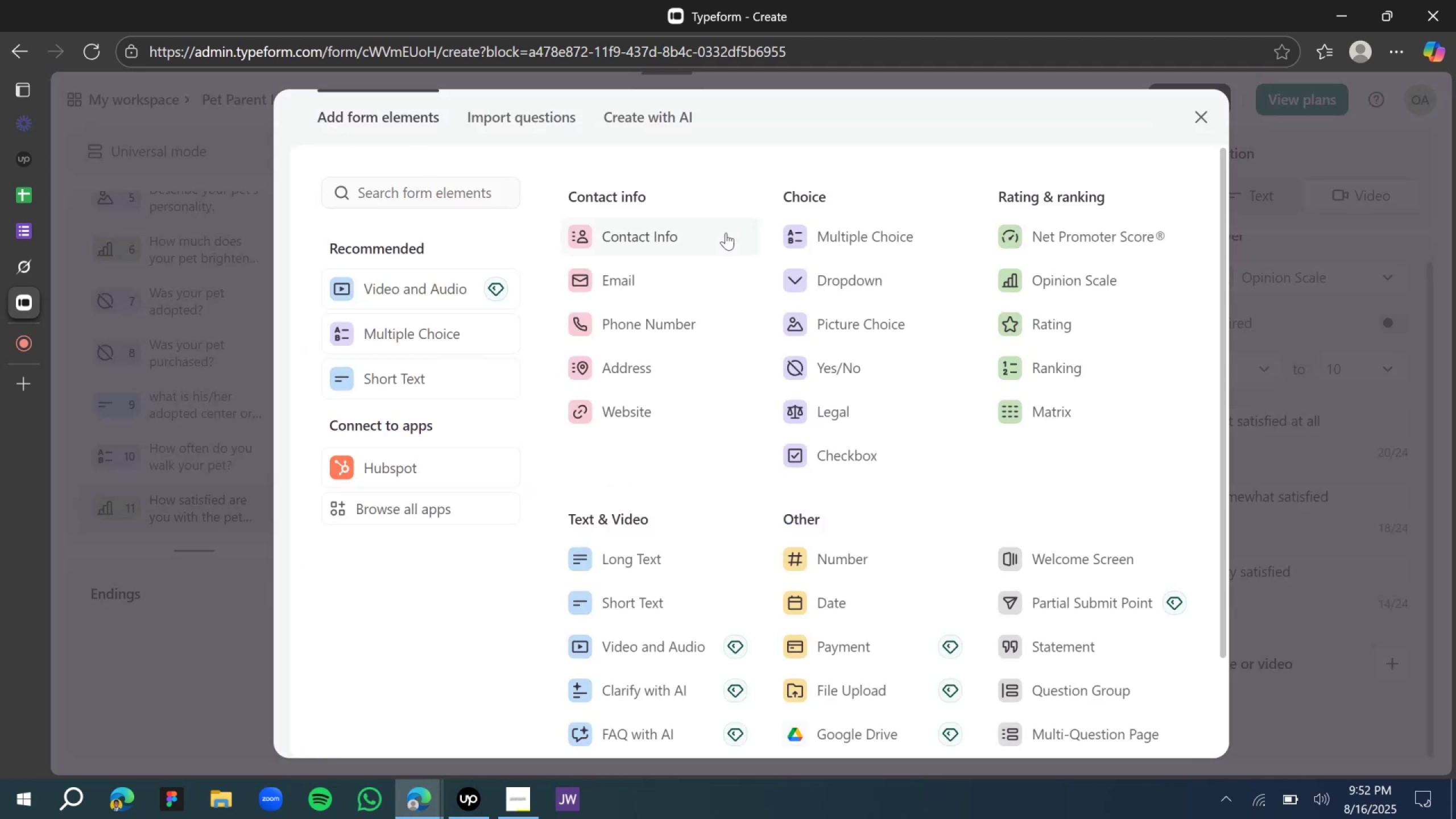 
wait(14.1)
 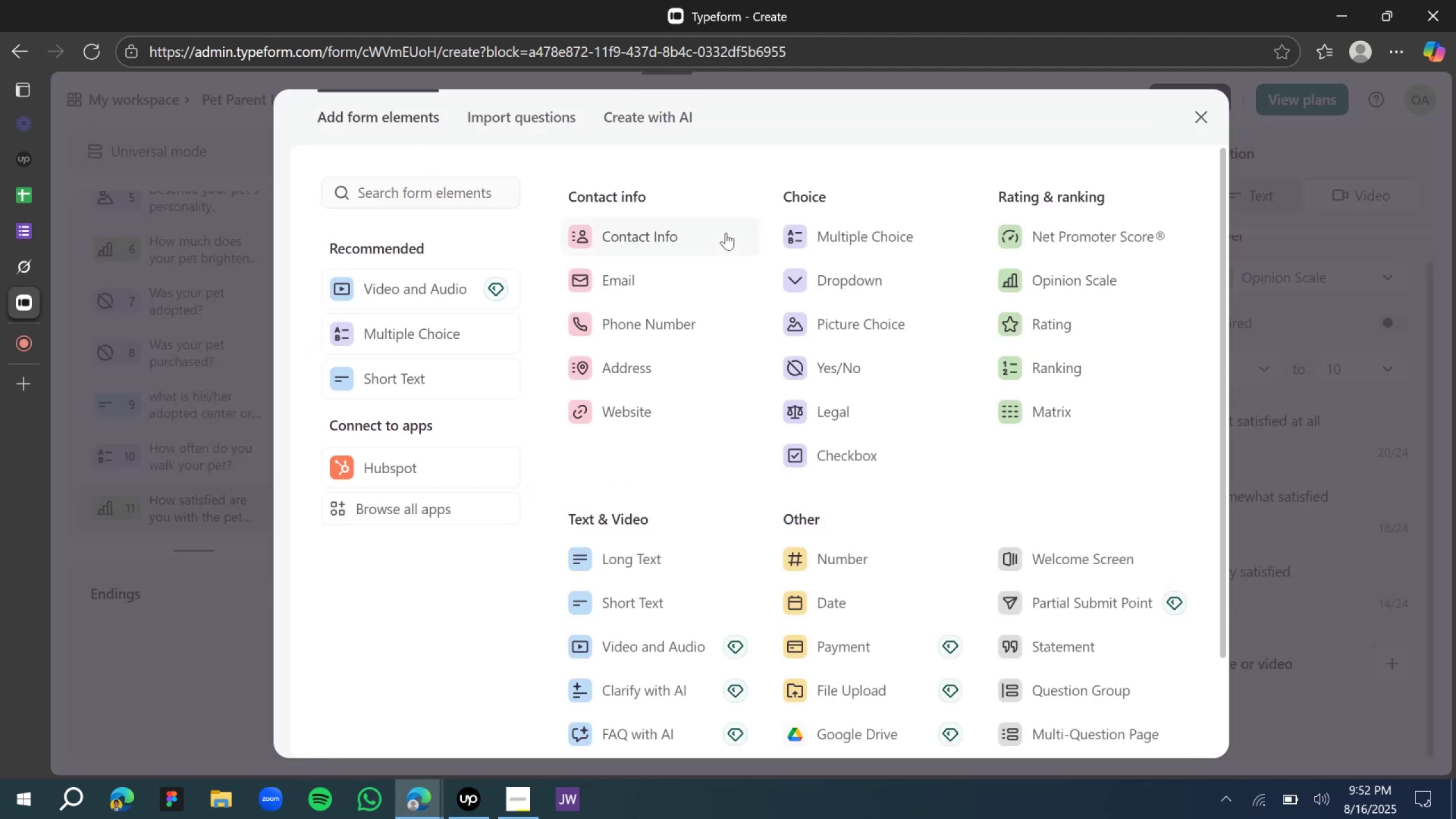 
scroll: coordinate [801, 497], scroll_direction: down, amount: 1.0
 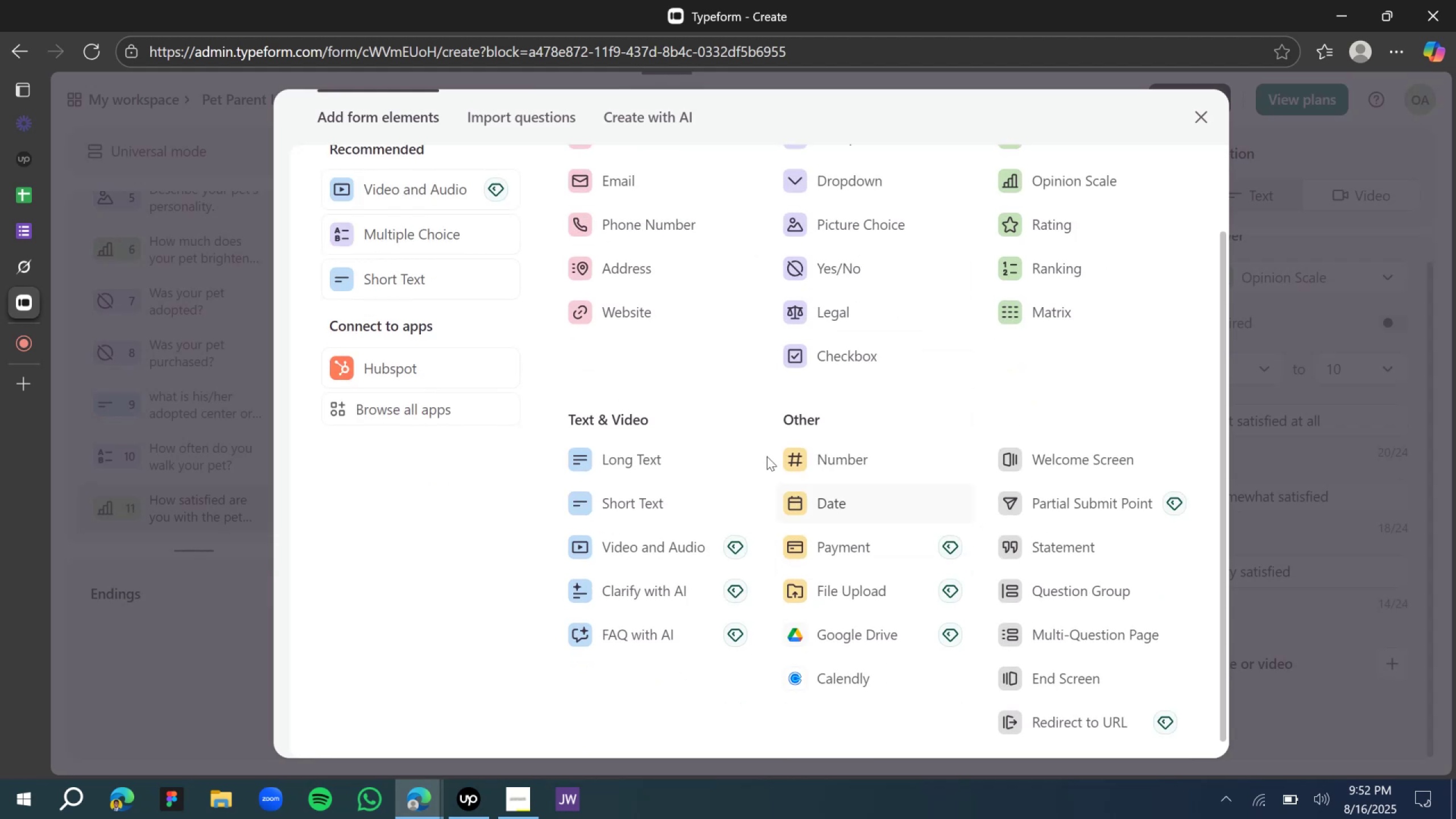 
scroll: coordinate [673, 363], scroll_direction: up, amount: 1.0
 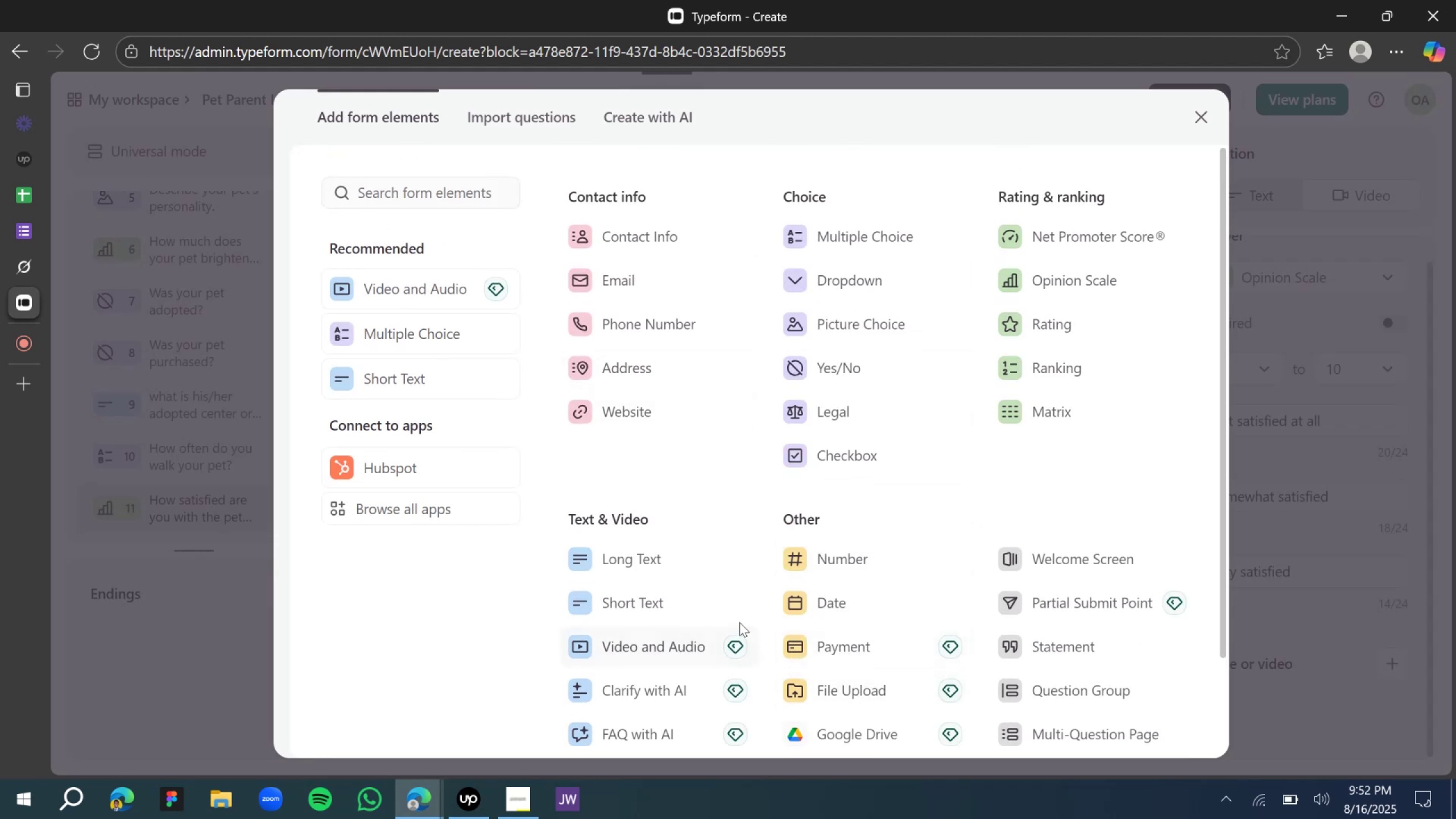 
left_click([652, 610])
 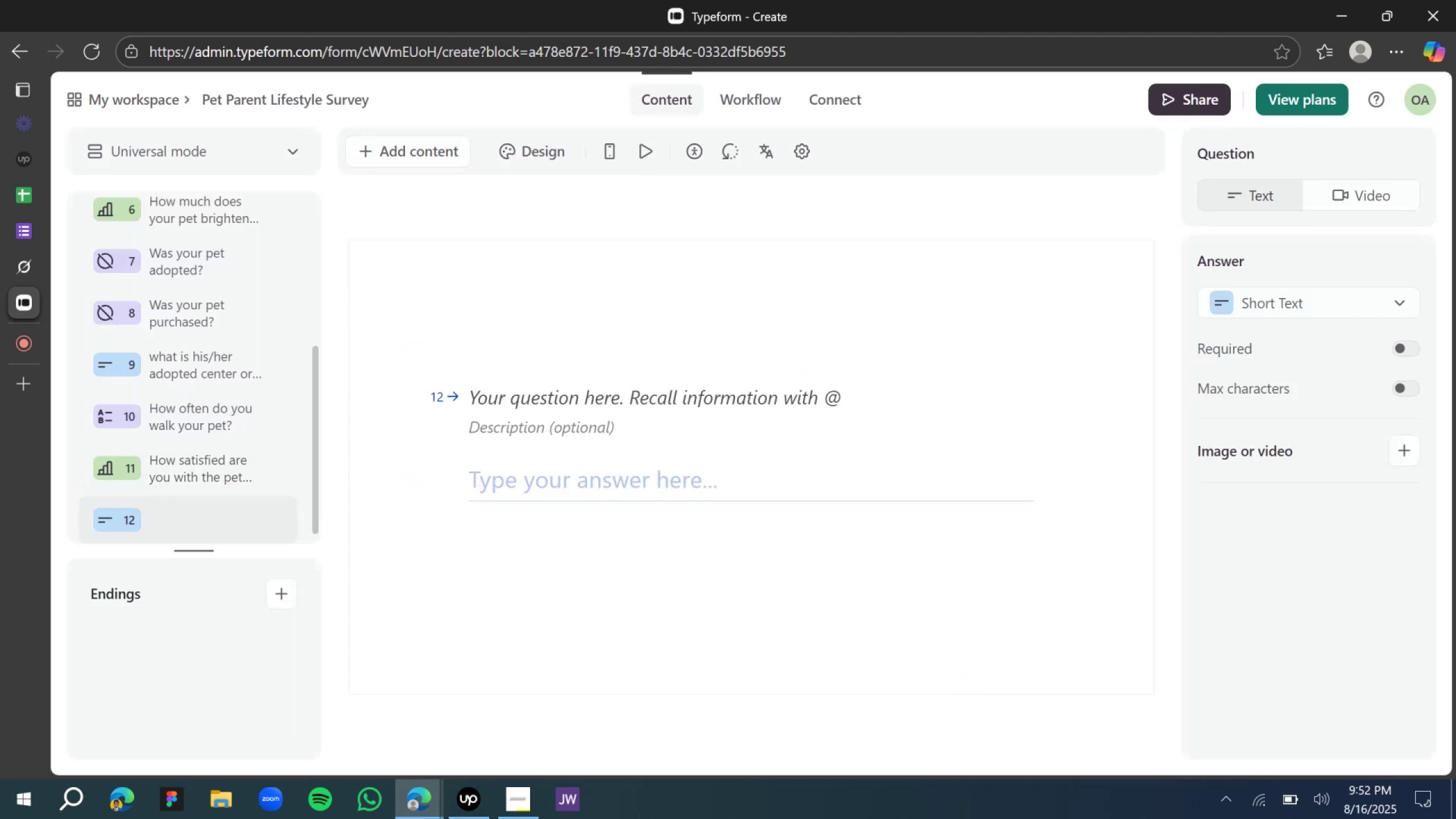 
wait(10.84)
 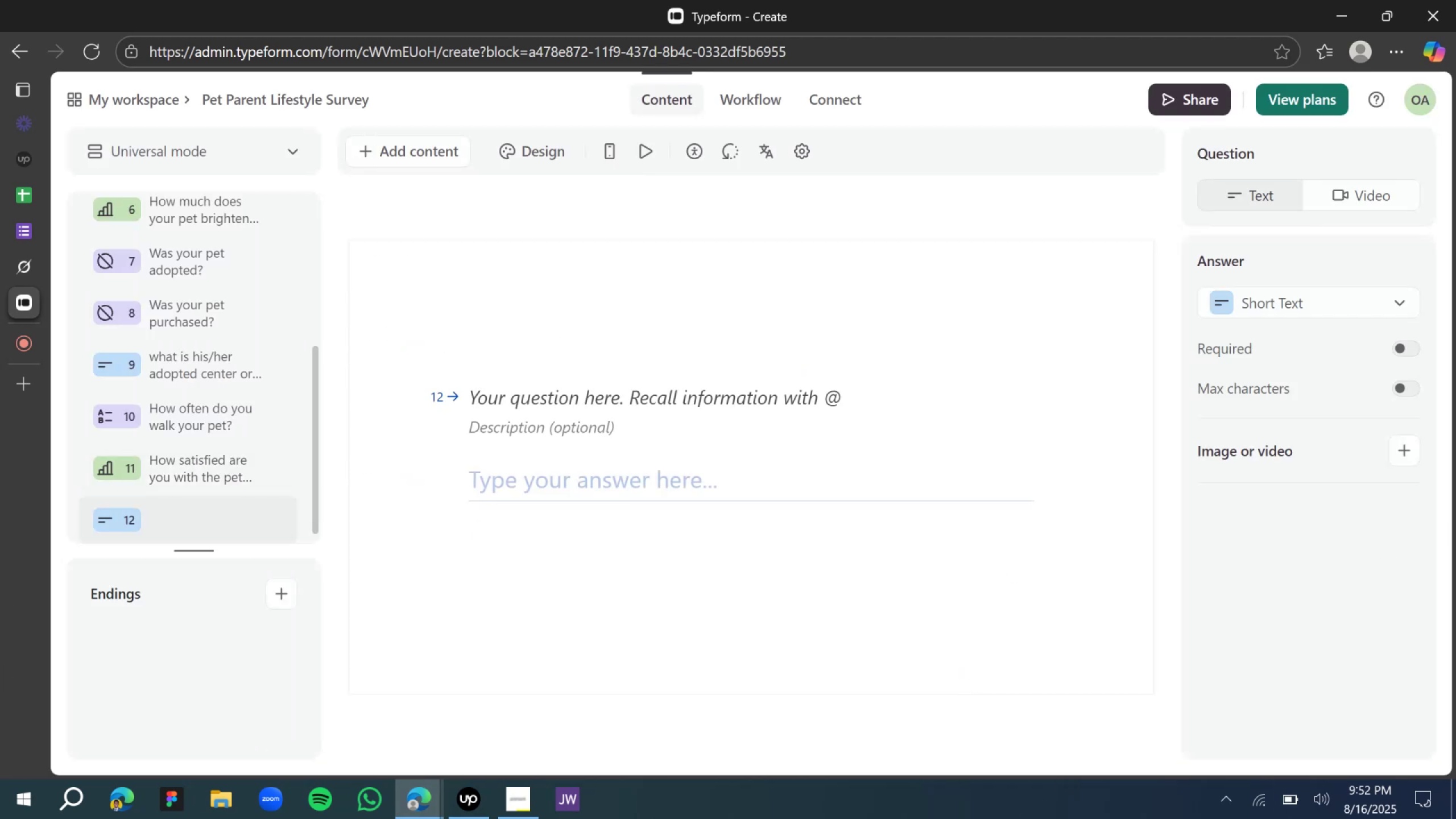 
left_click([1269, 299])
 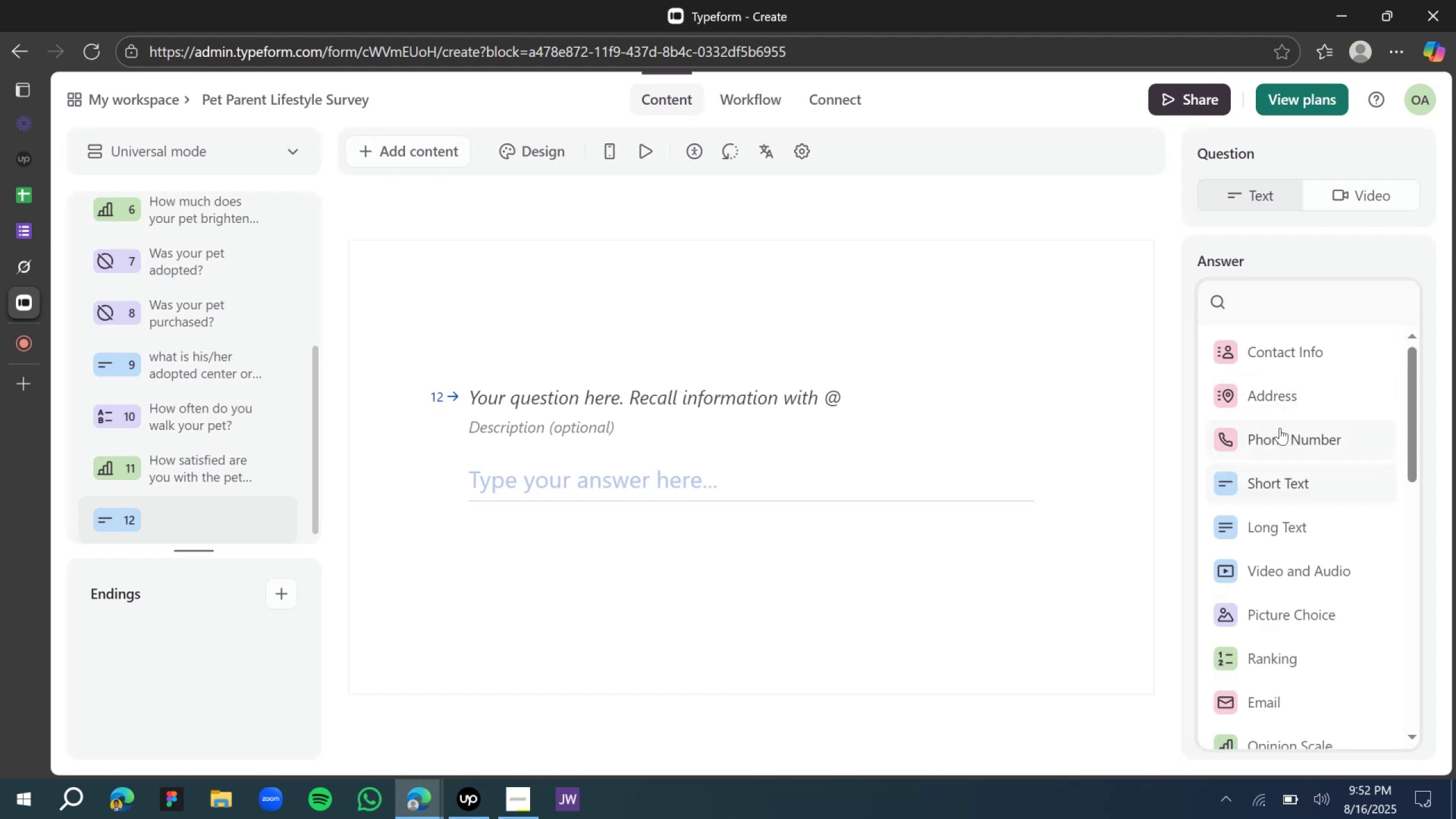 
scroll: coordinate [1279, 452], scroll_direction: down, amount: 2.0
 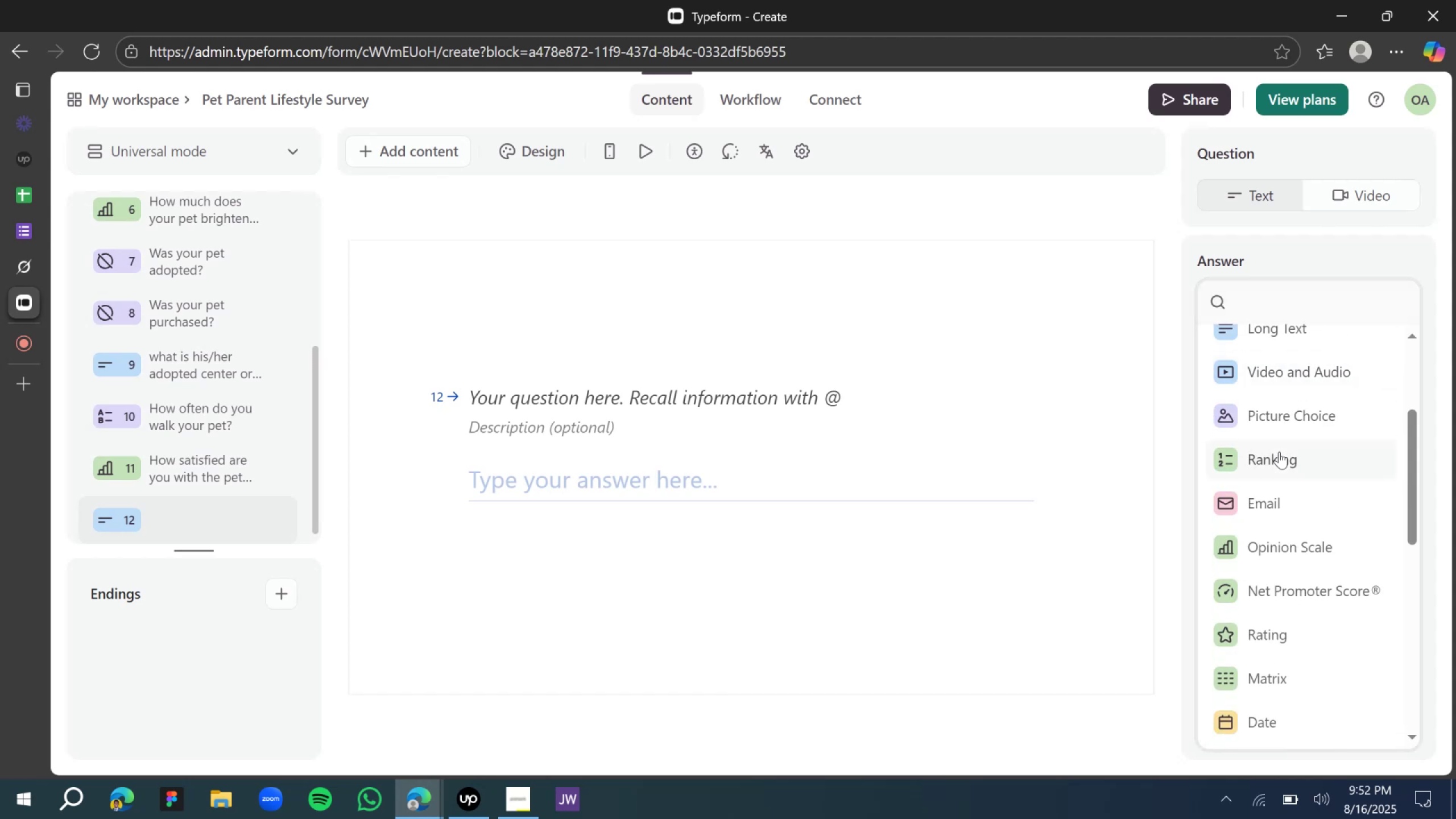 
scroll: coordinate [1279, 451], scroll_direction: up, amount: 1.0
 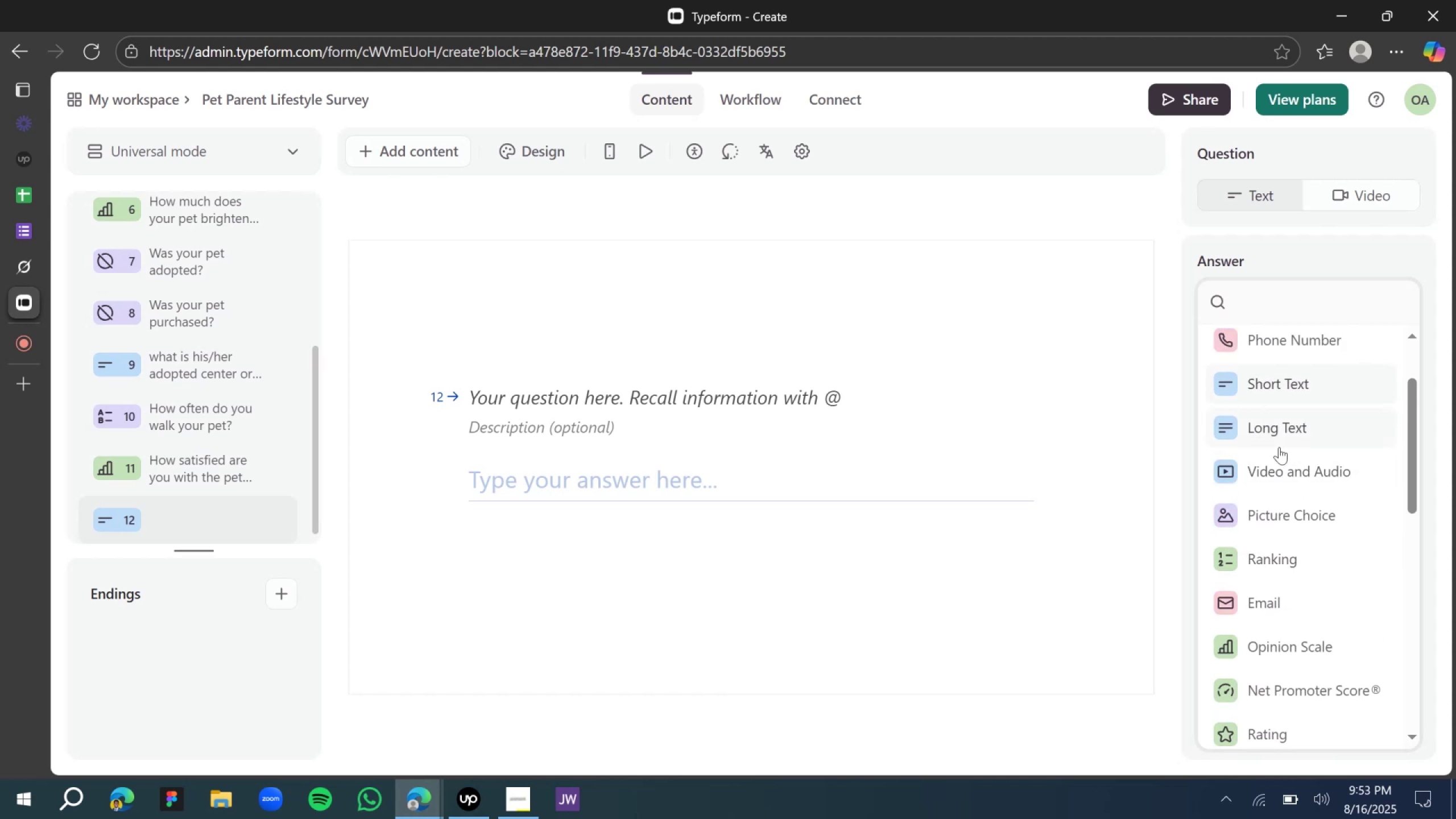 
wait(8.47)
 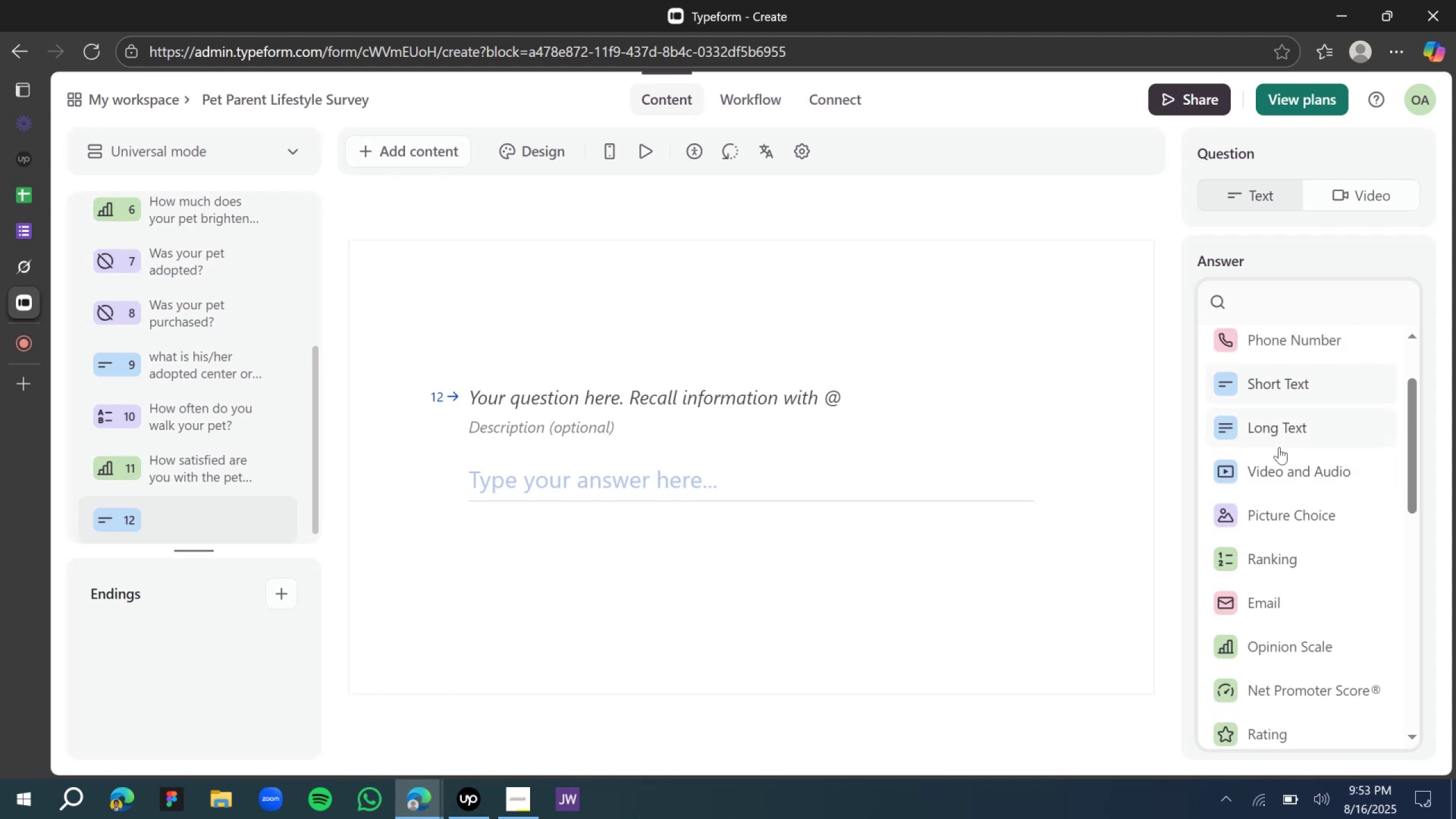 
scroll: coordinate [1289, 450], scroll_direction: down, amount: 5.0
 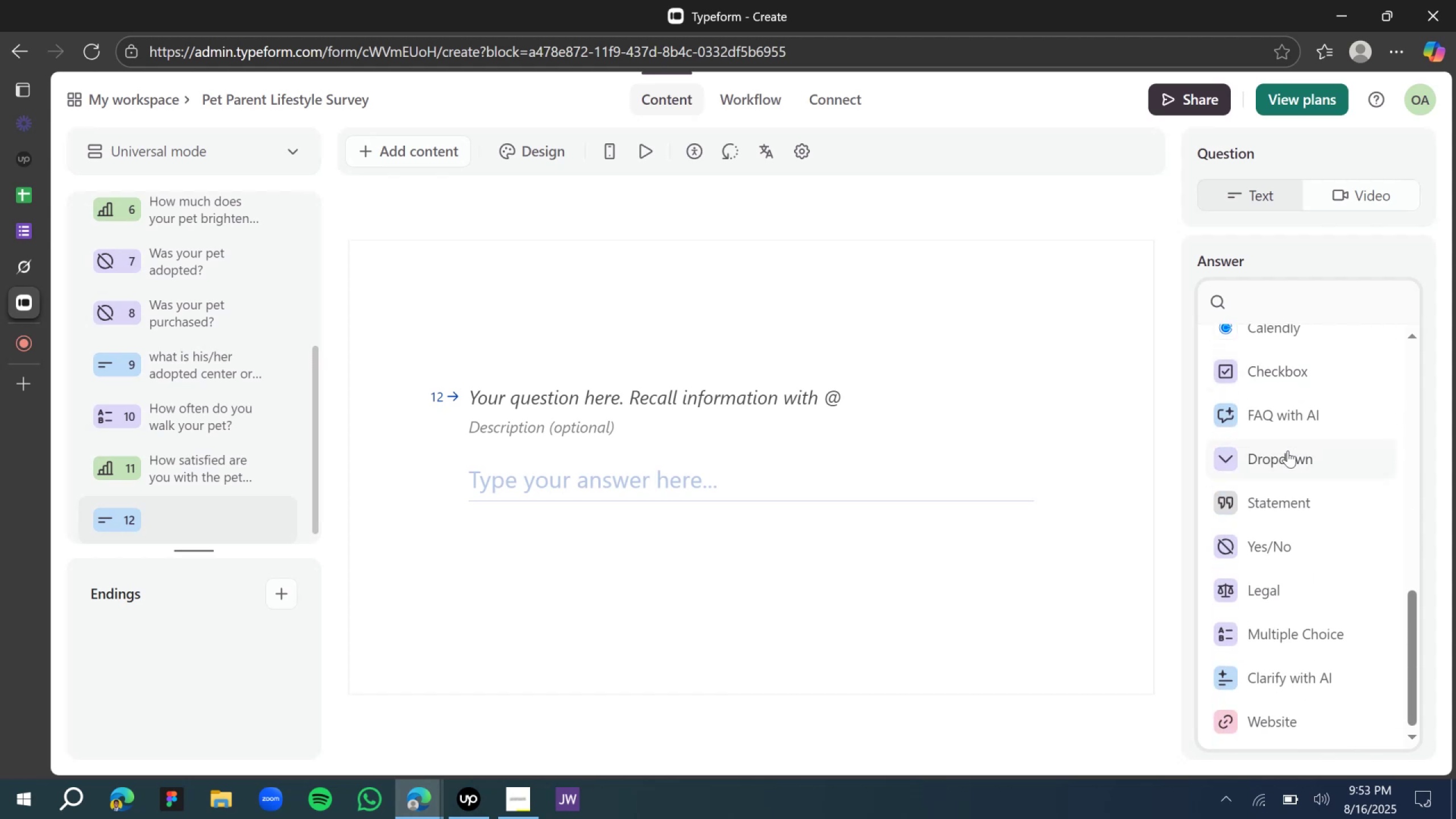 
scroll: coordinate [1287, 443], scroll_direction: down, amount: 1.0
 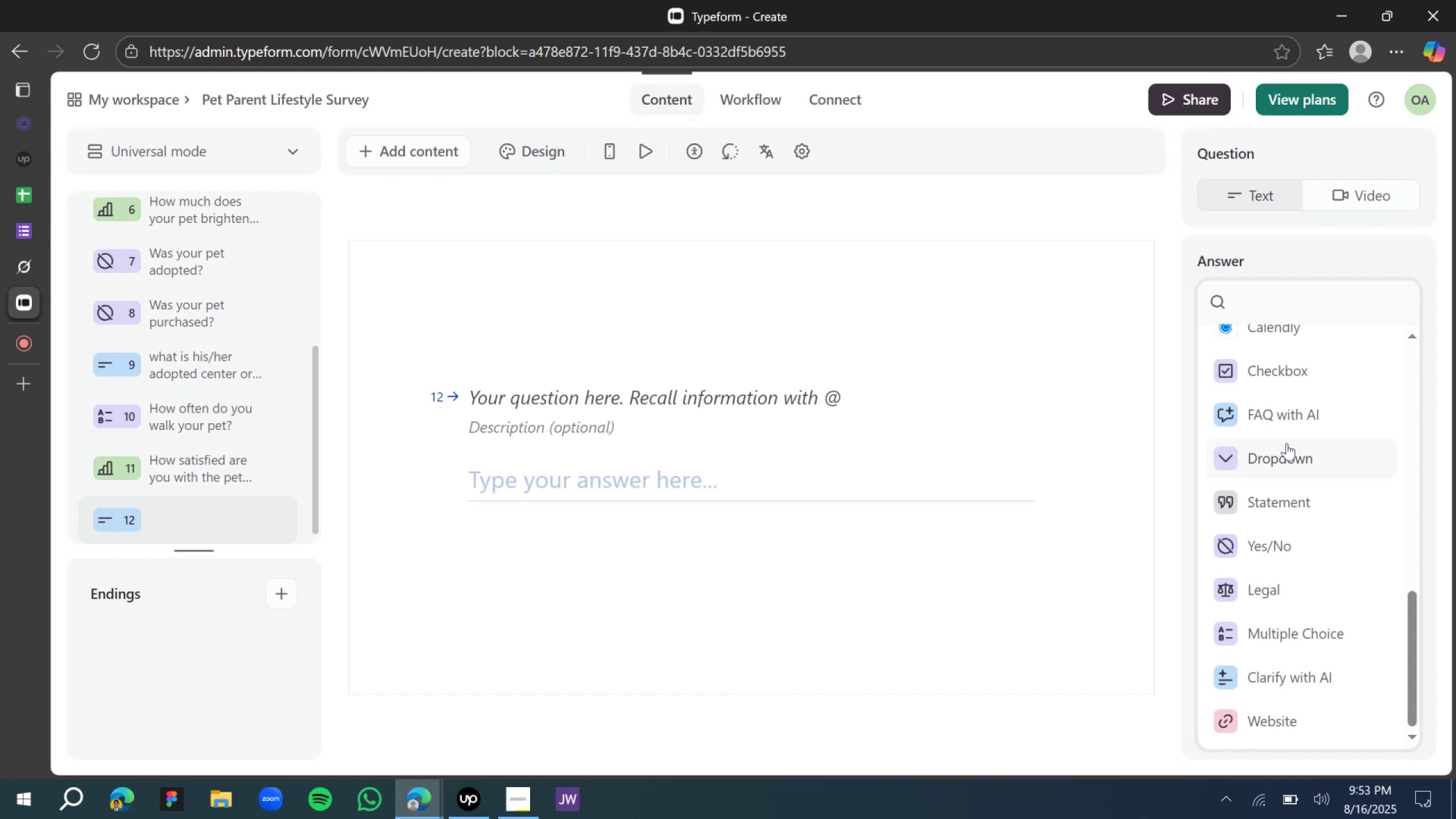 
scroll: coordinate [1287, 443], scroll_direction: up, amount: 1.0
 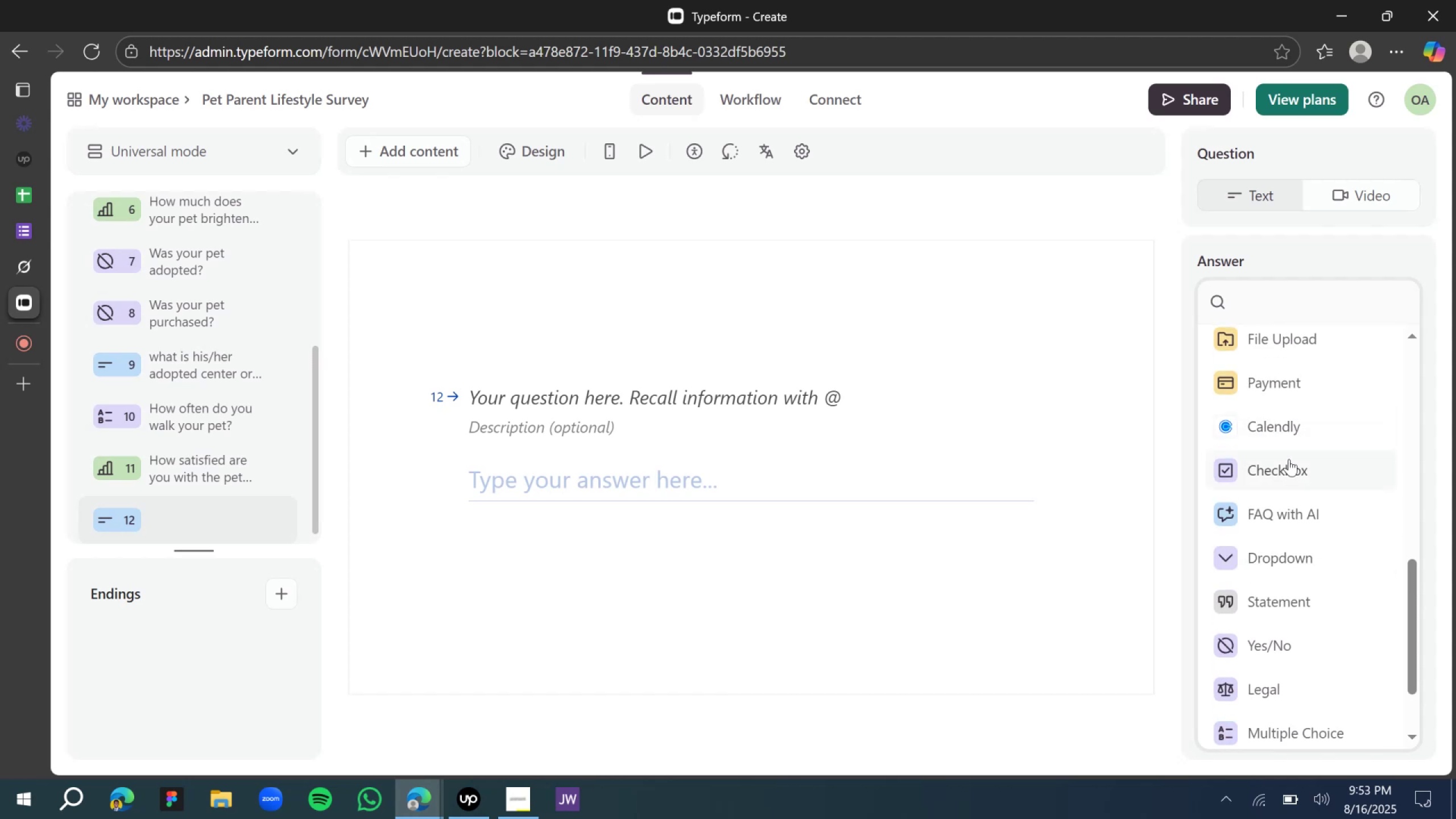 
scroll: coordinate [1286, 453], scroll_direction: down, amount: 2.0
 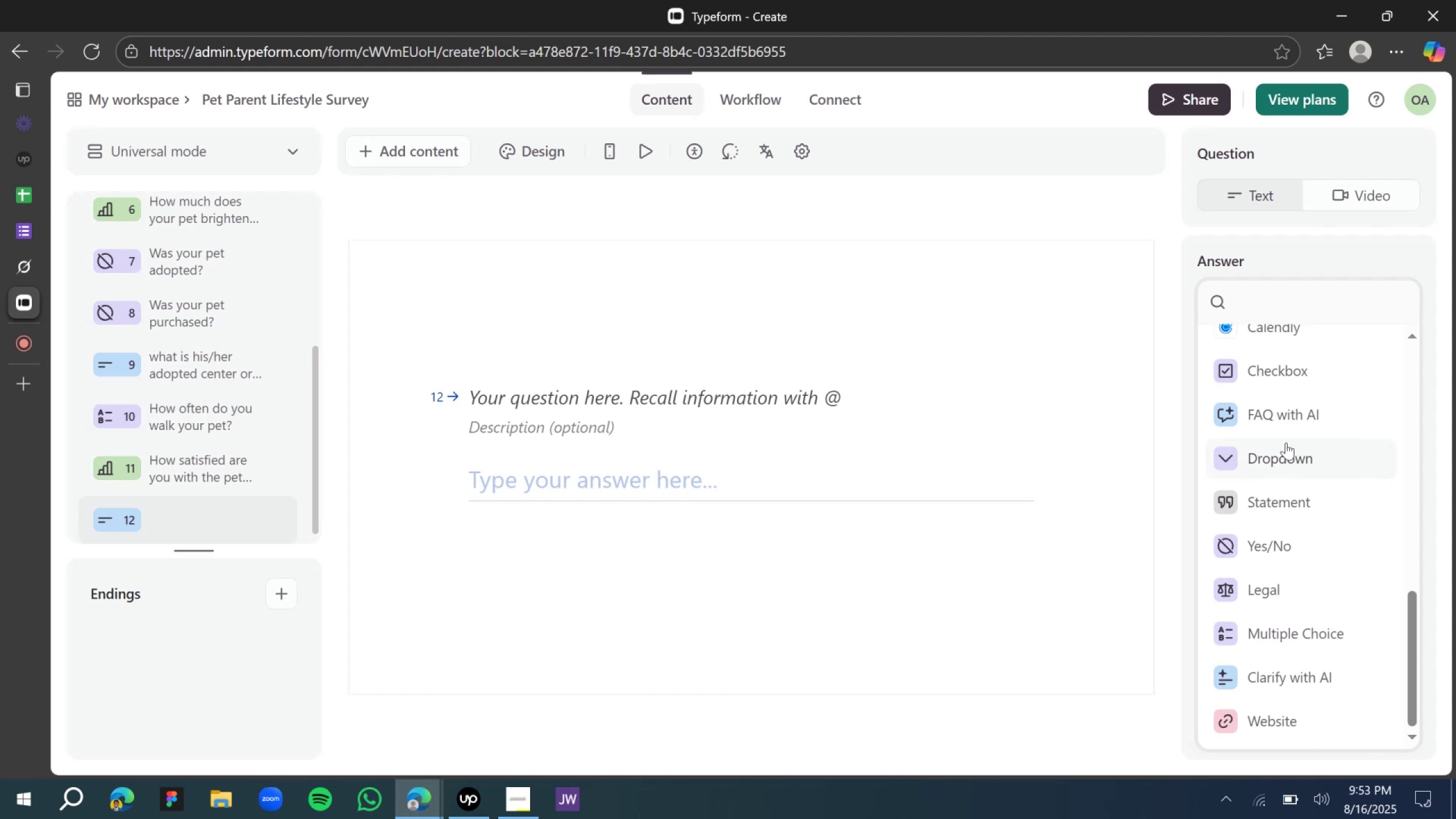 
wait(18.02)
 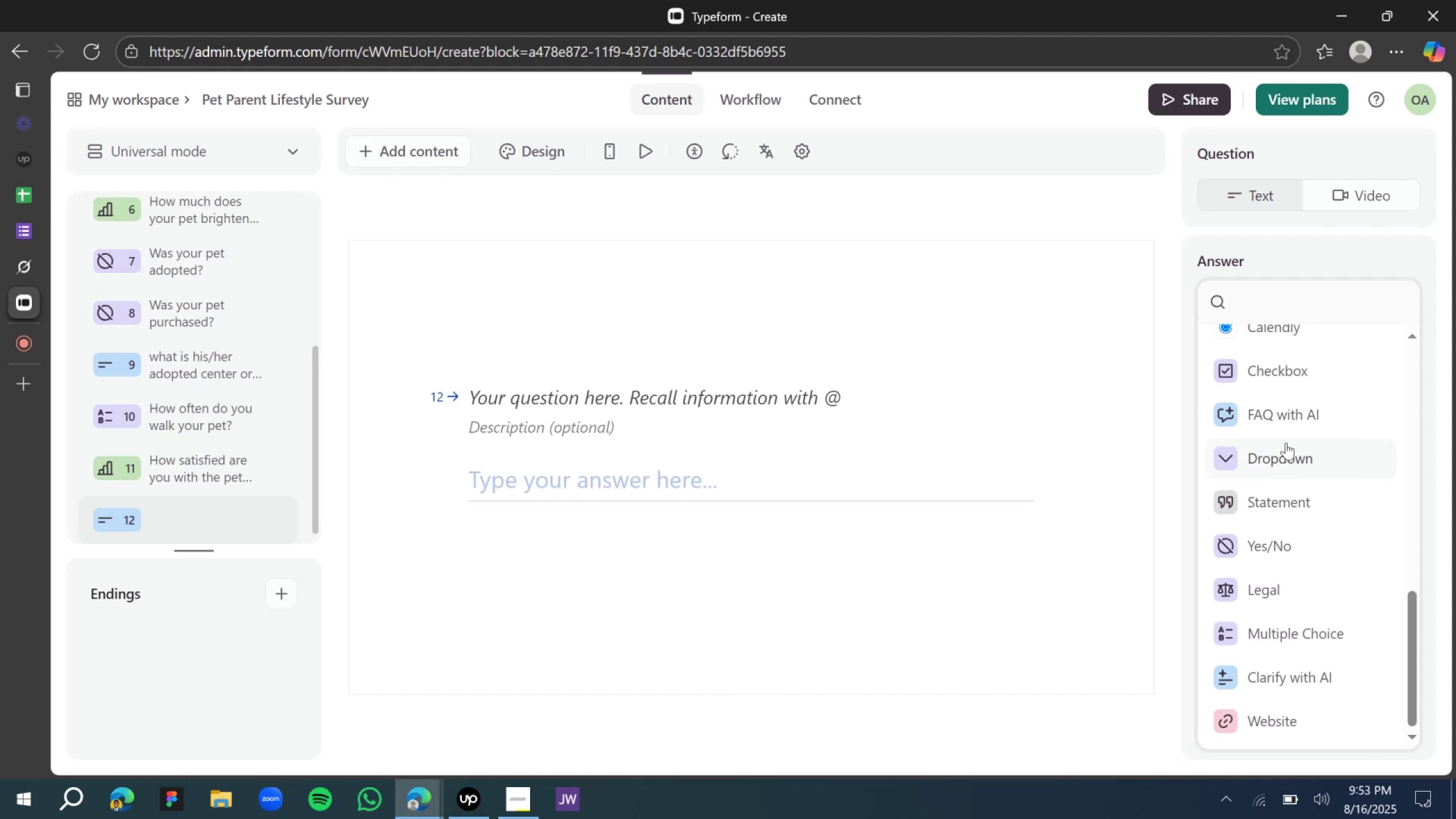 
mouse_move([1293, 446])
 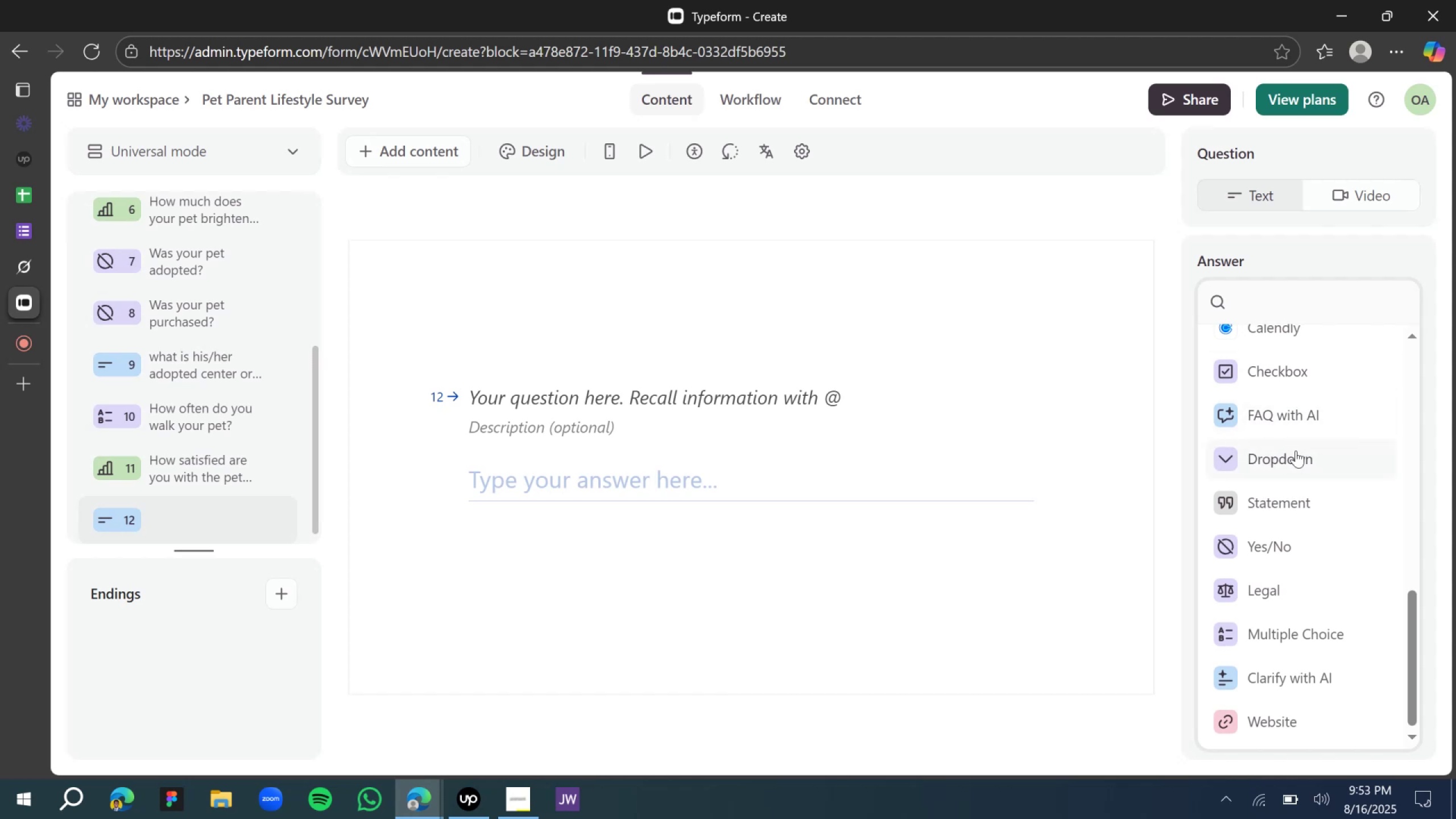 
left_click([1296, 450])
 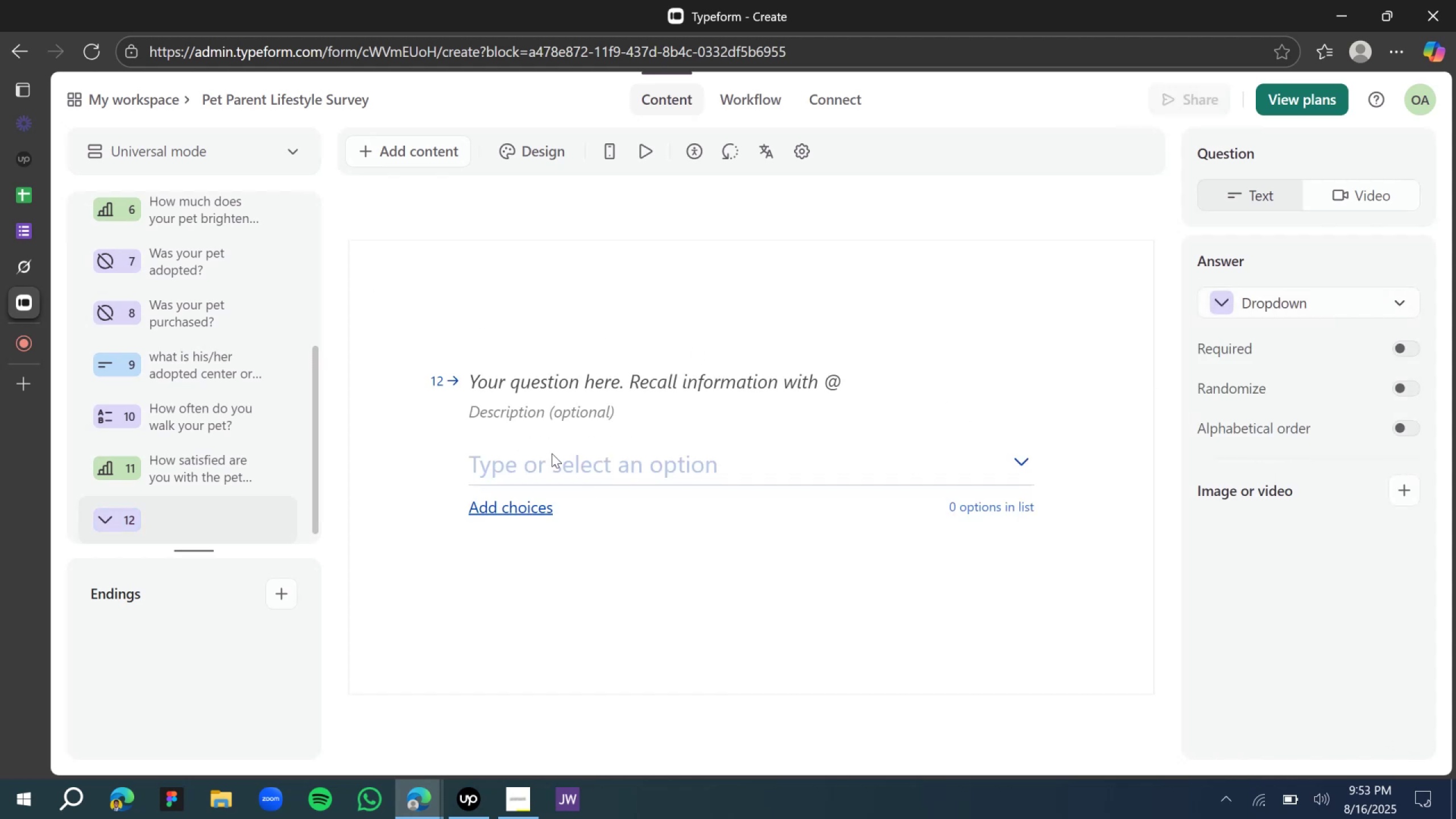 
left_click([538, 507])
 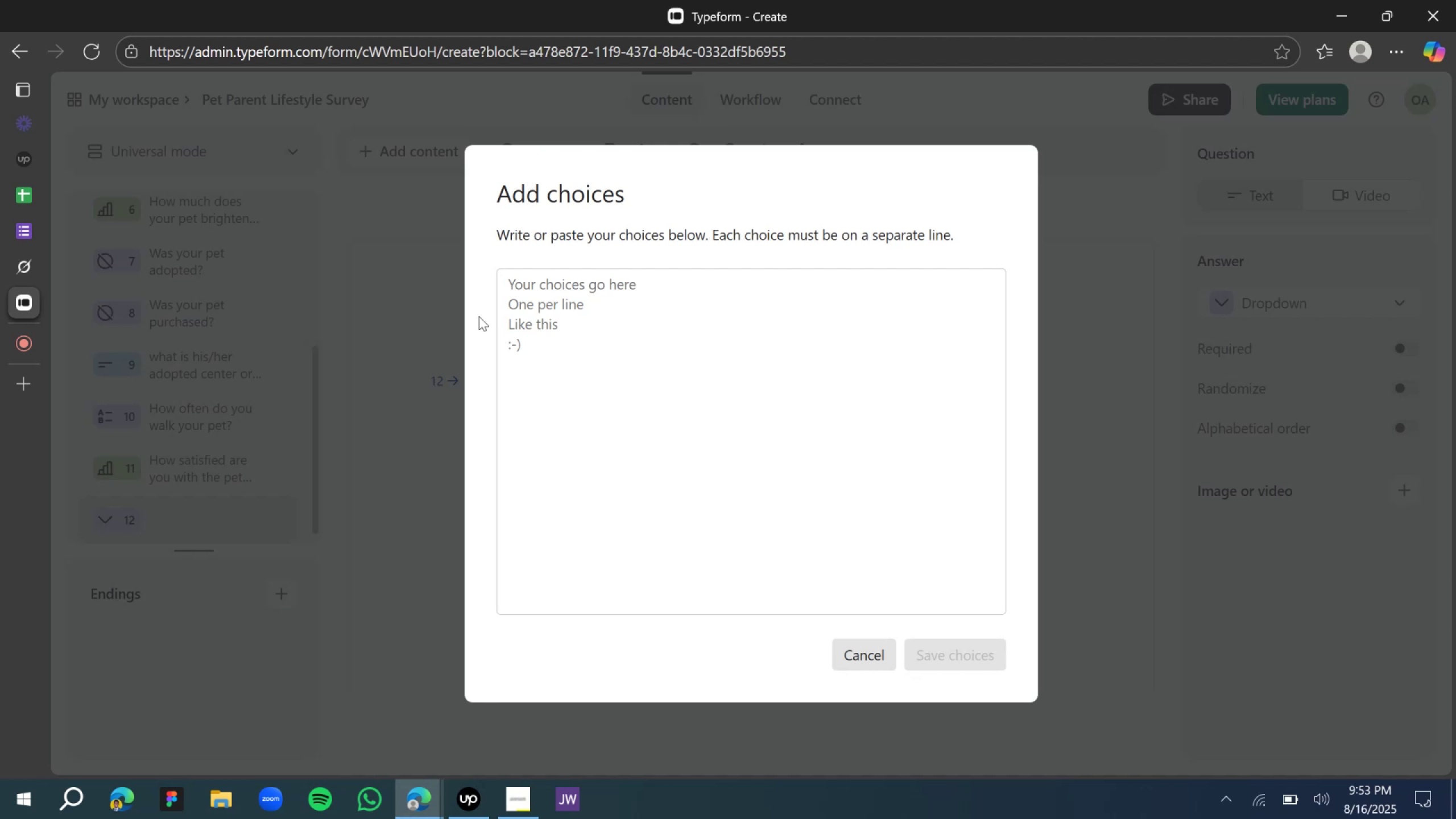 
left_click([428, 259])
 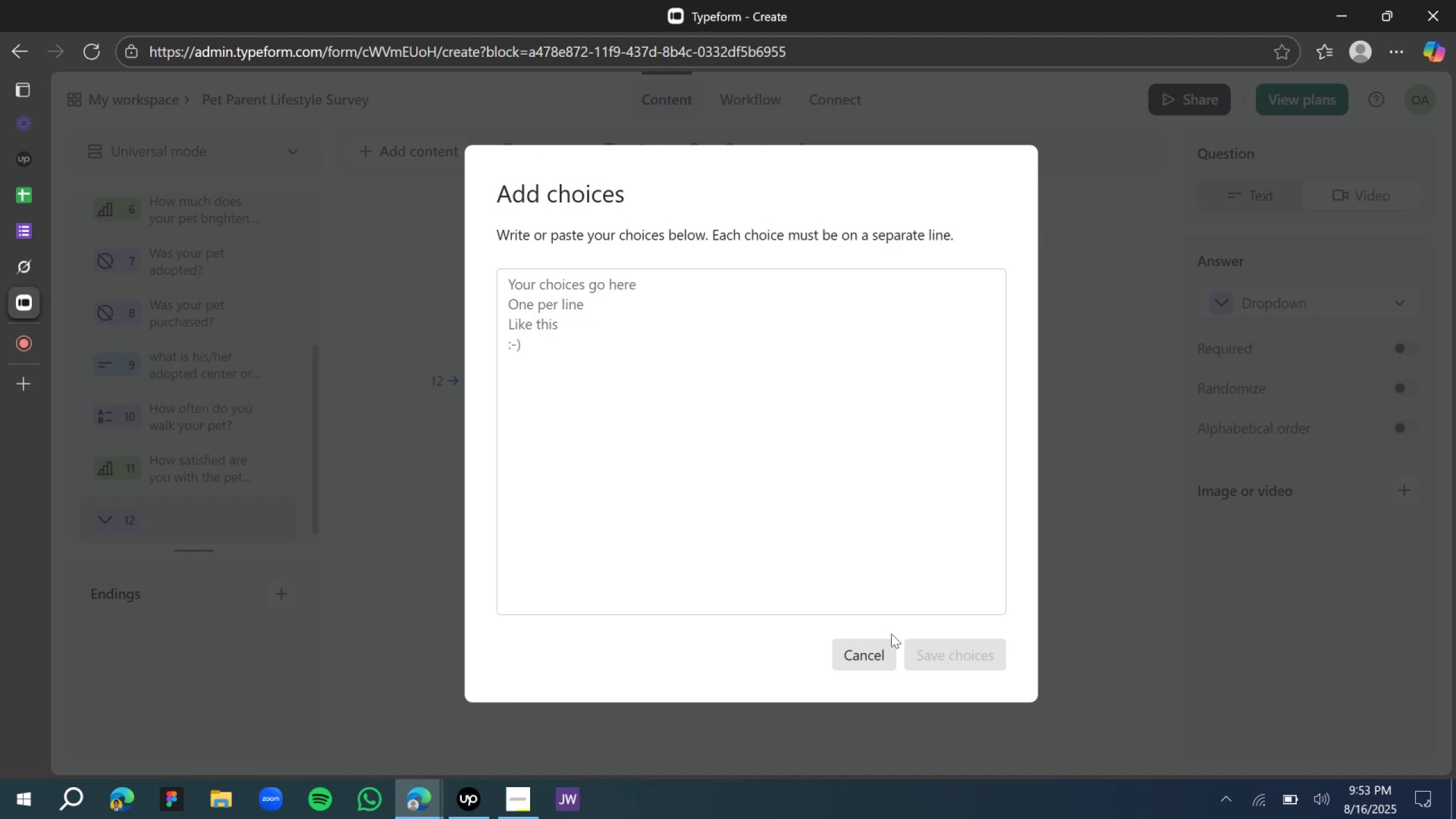 
left_click([878, 659])
 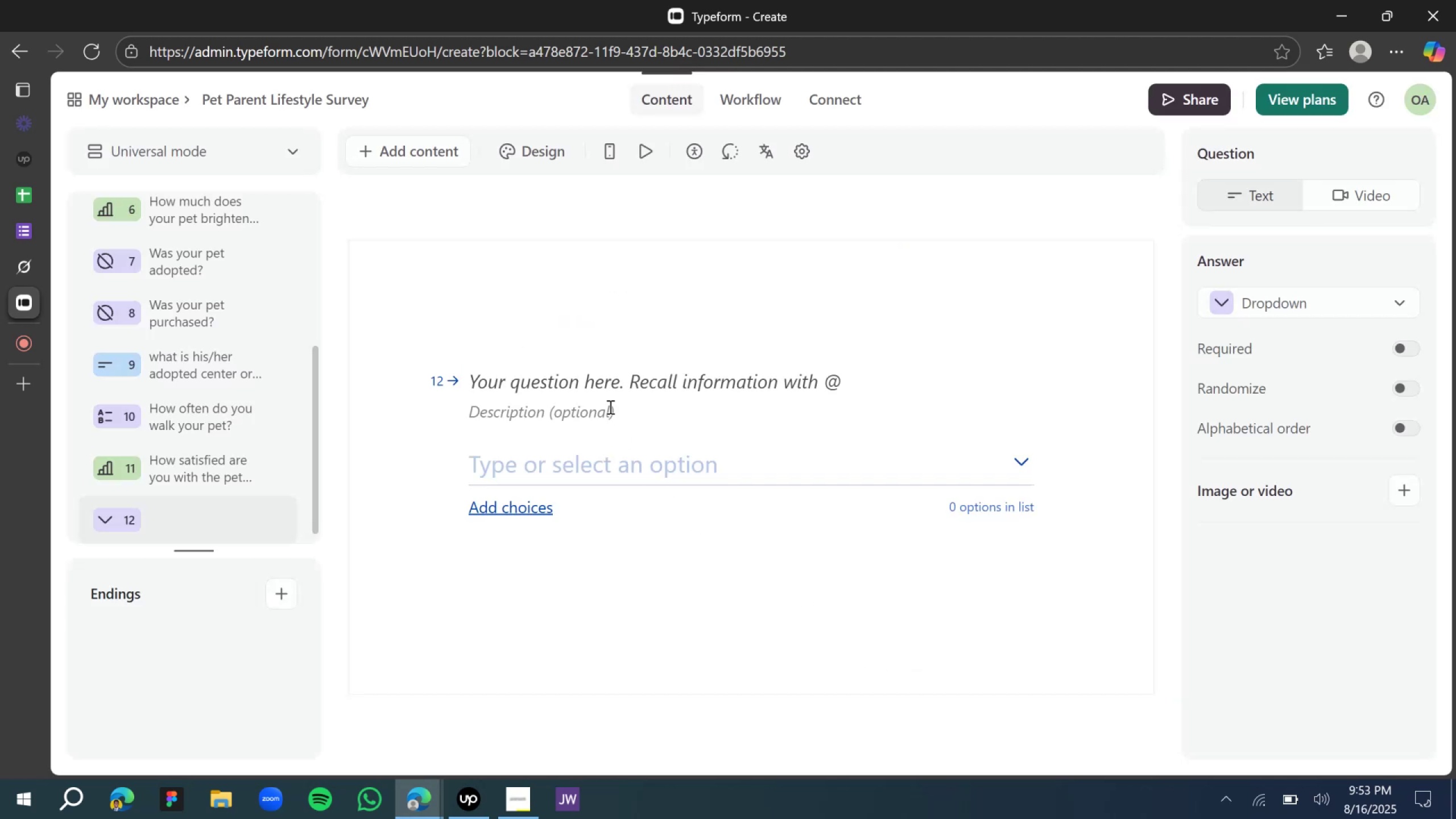 
left_click([592, 380])
 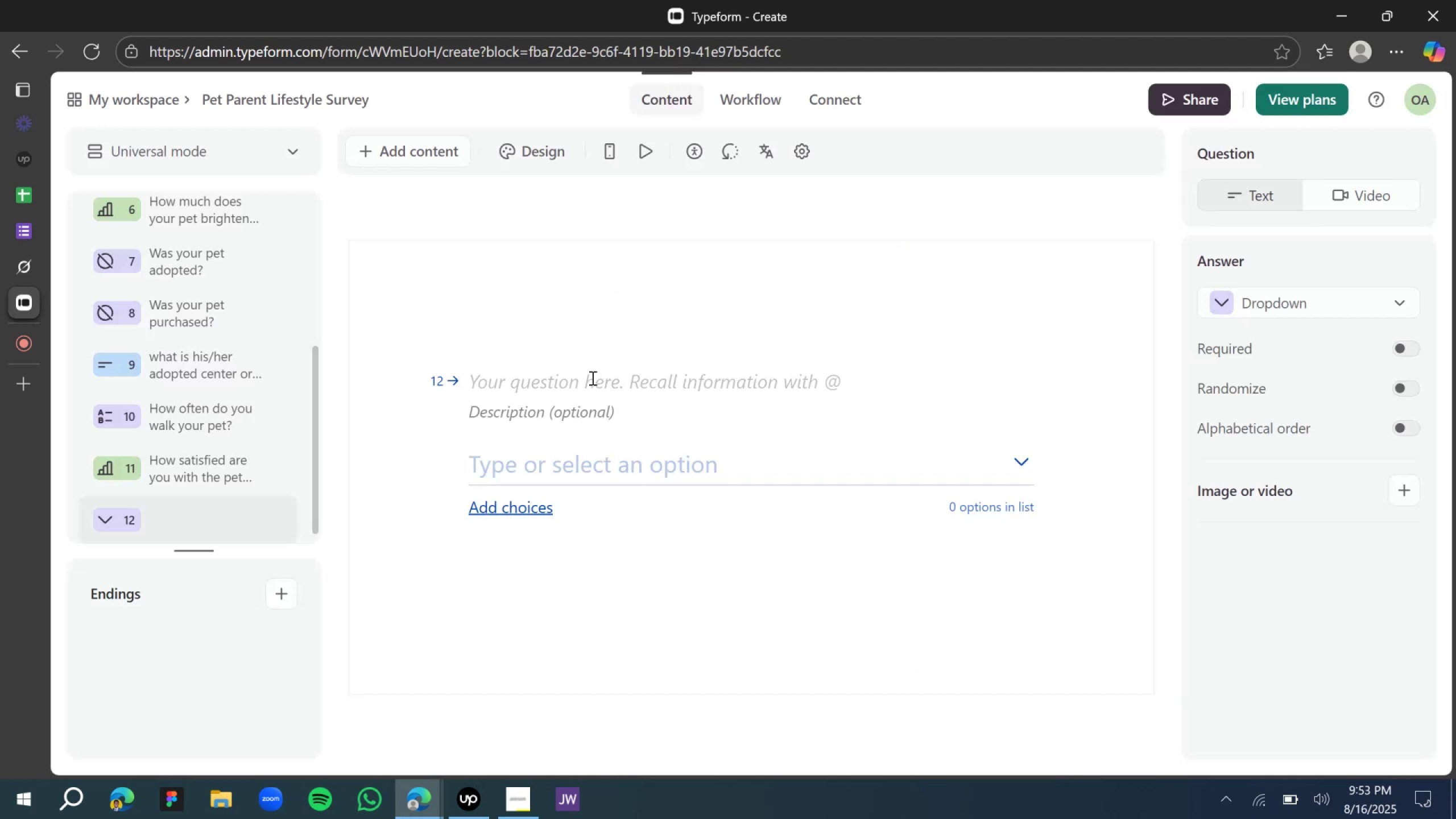 
type(Where do you get your s)
 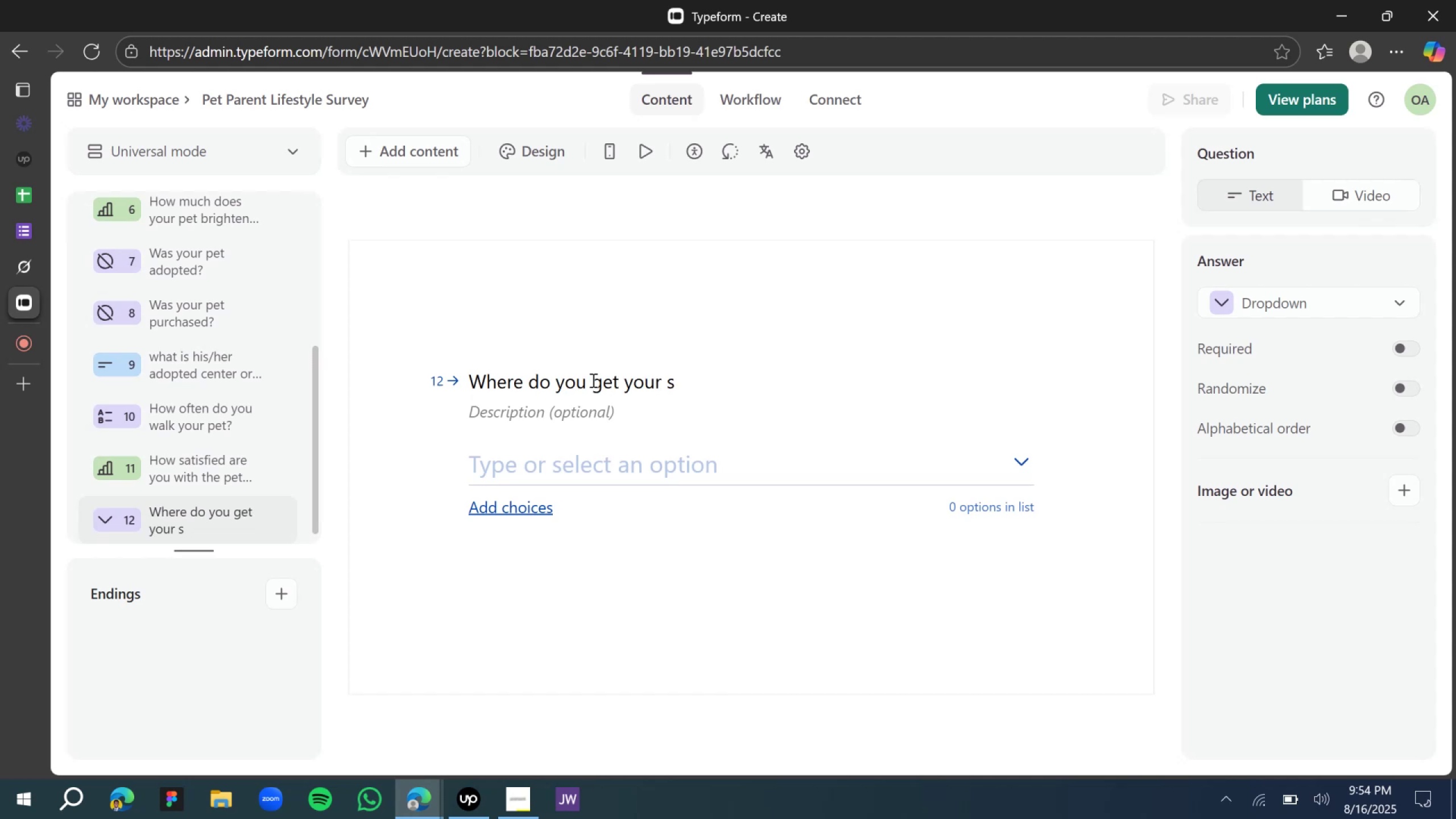 
wait(8.21)
 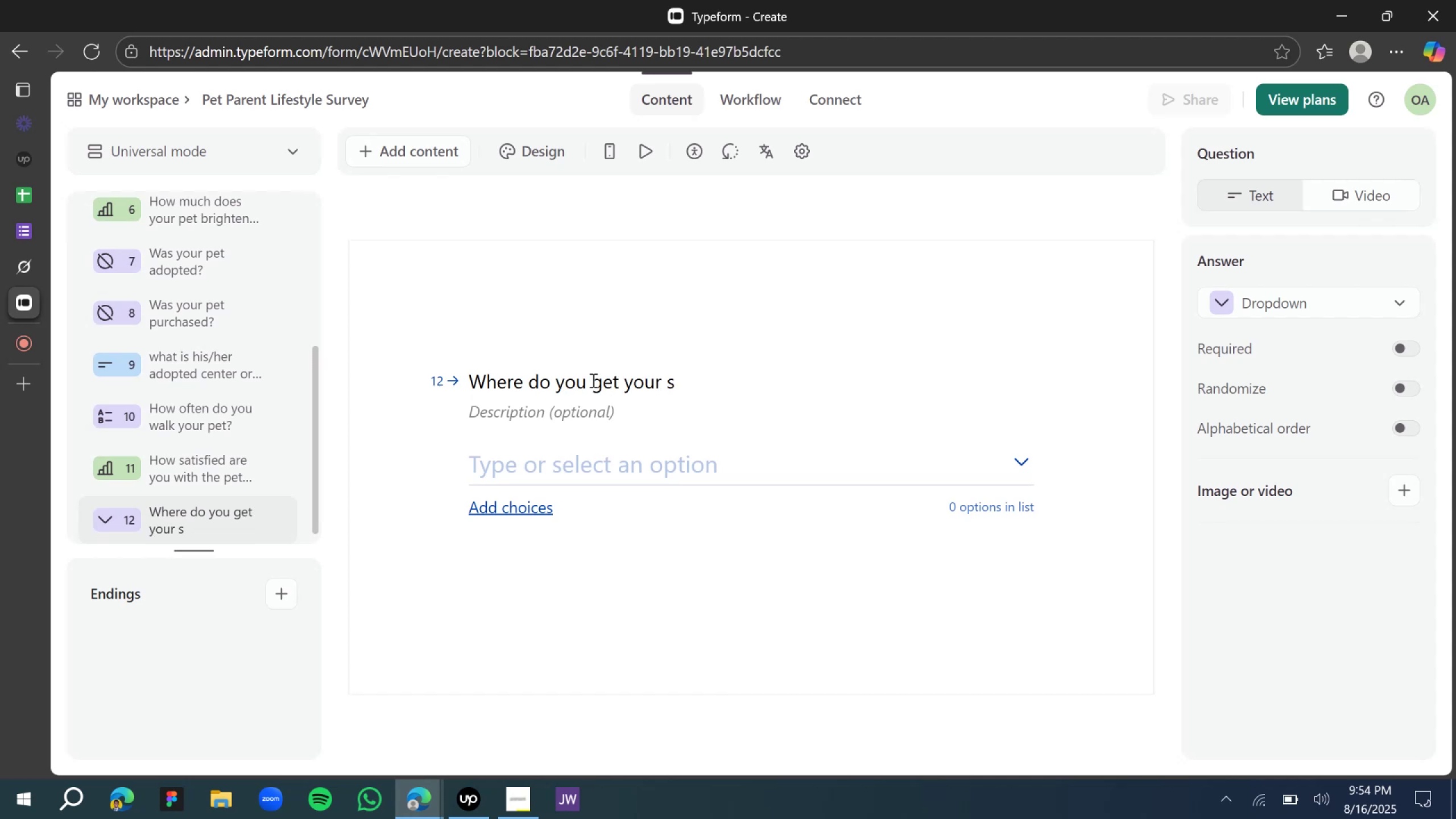 
key(U)
 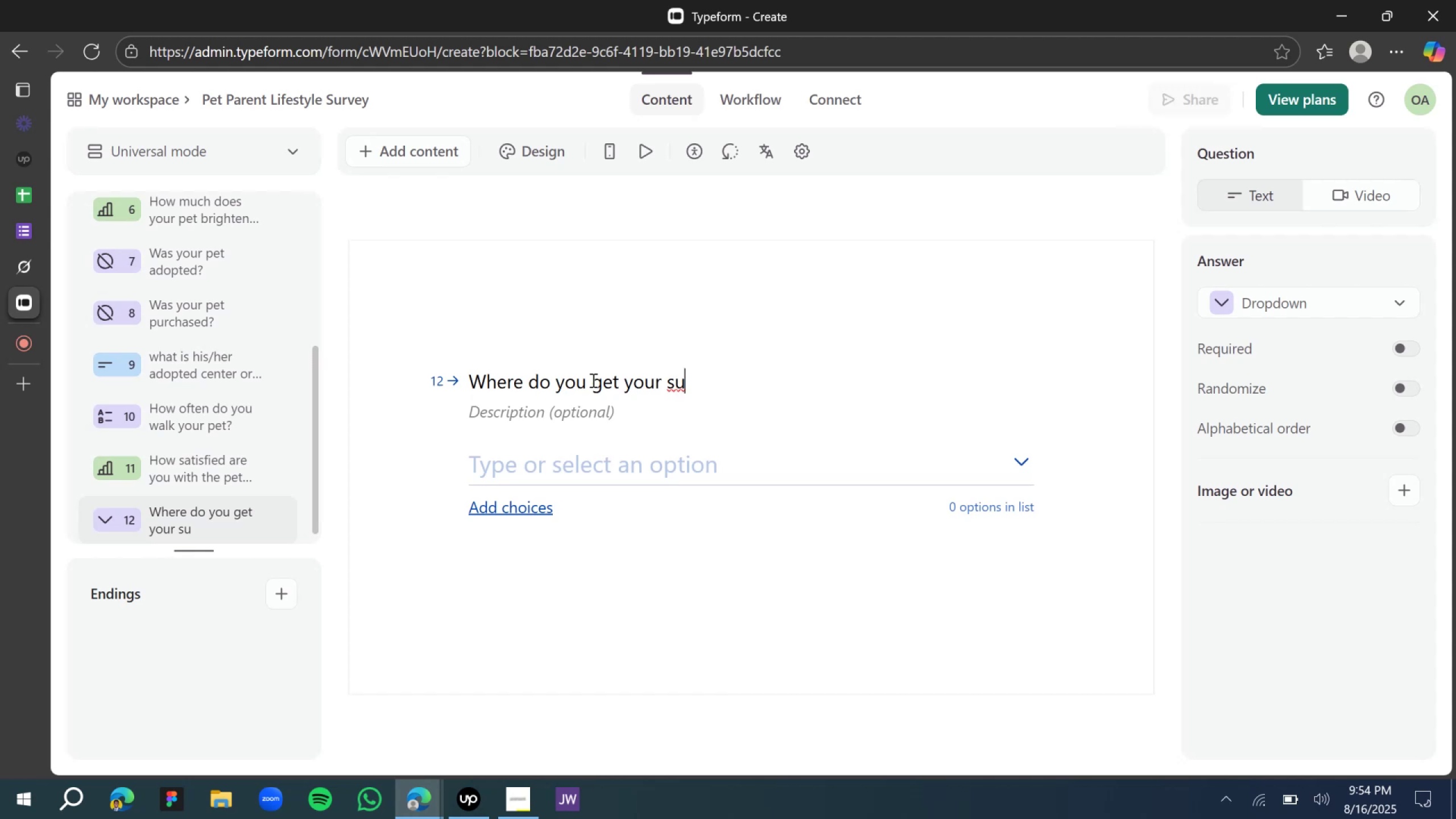 
type(ppl)
 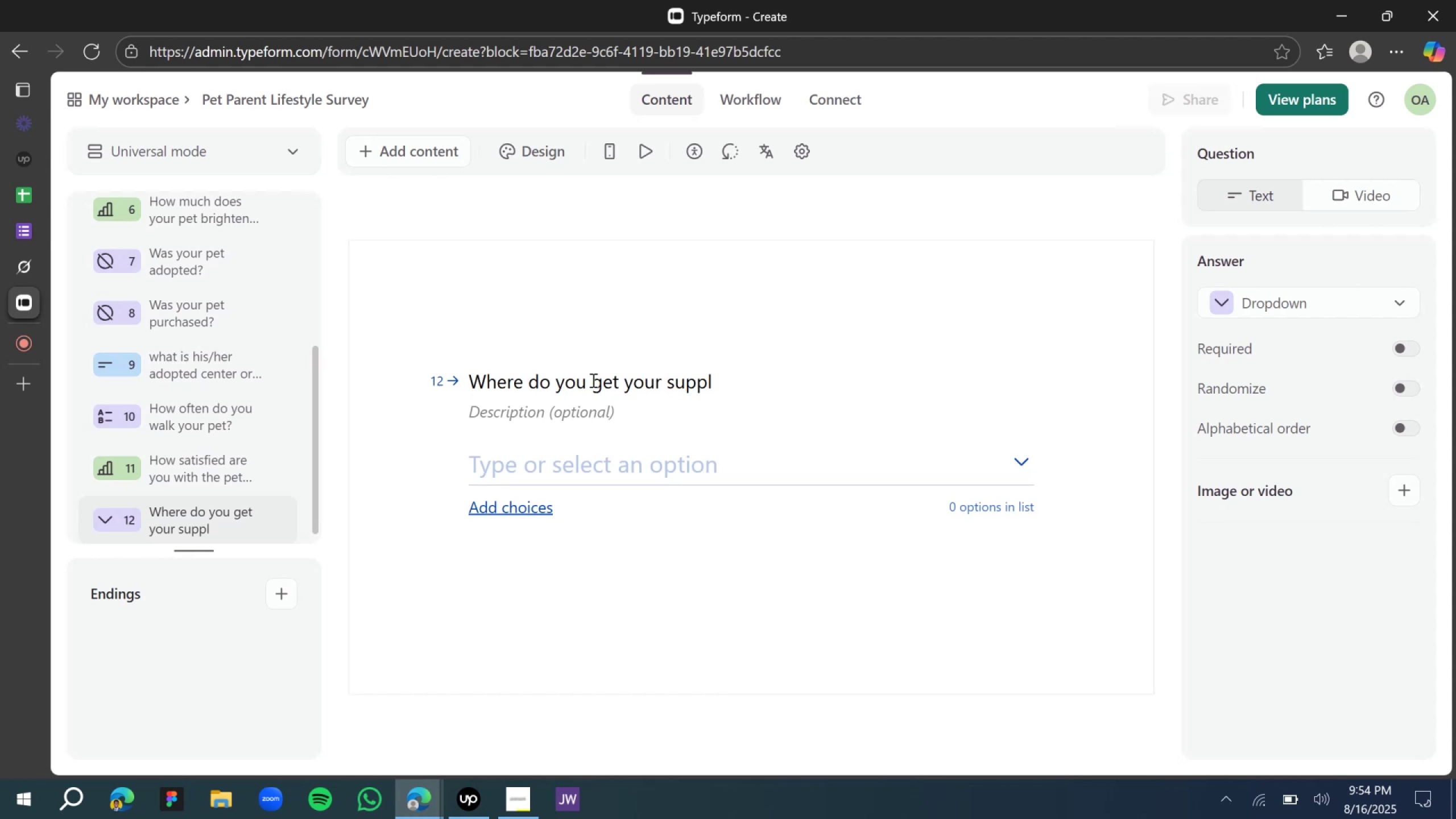 
type(ies)
 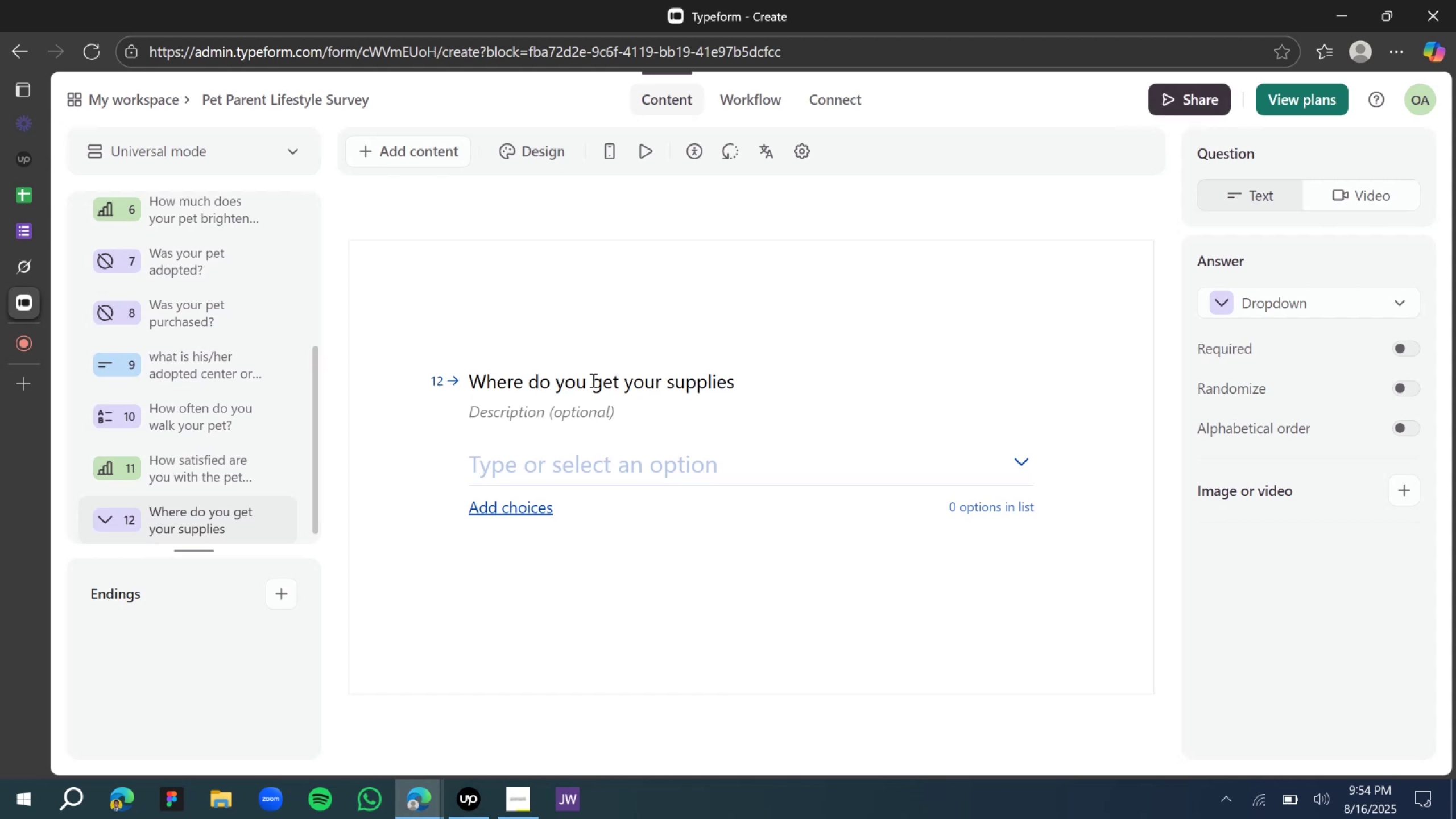 
wait(9.42)
 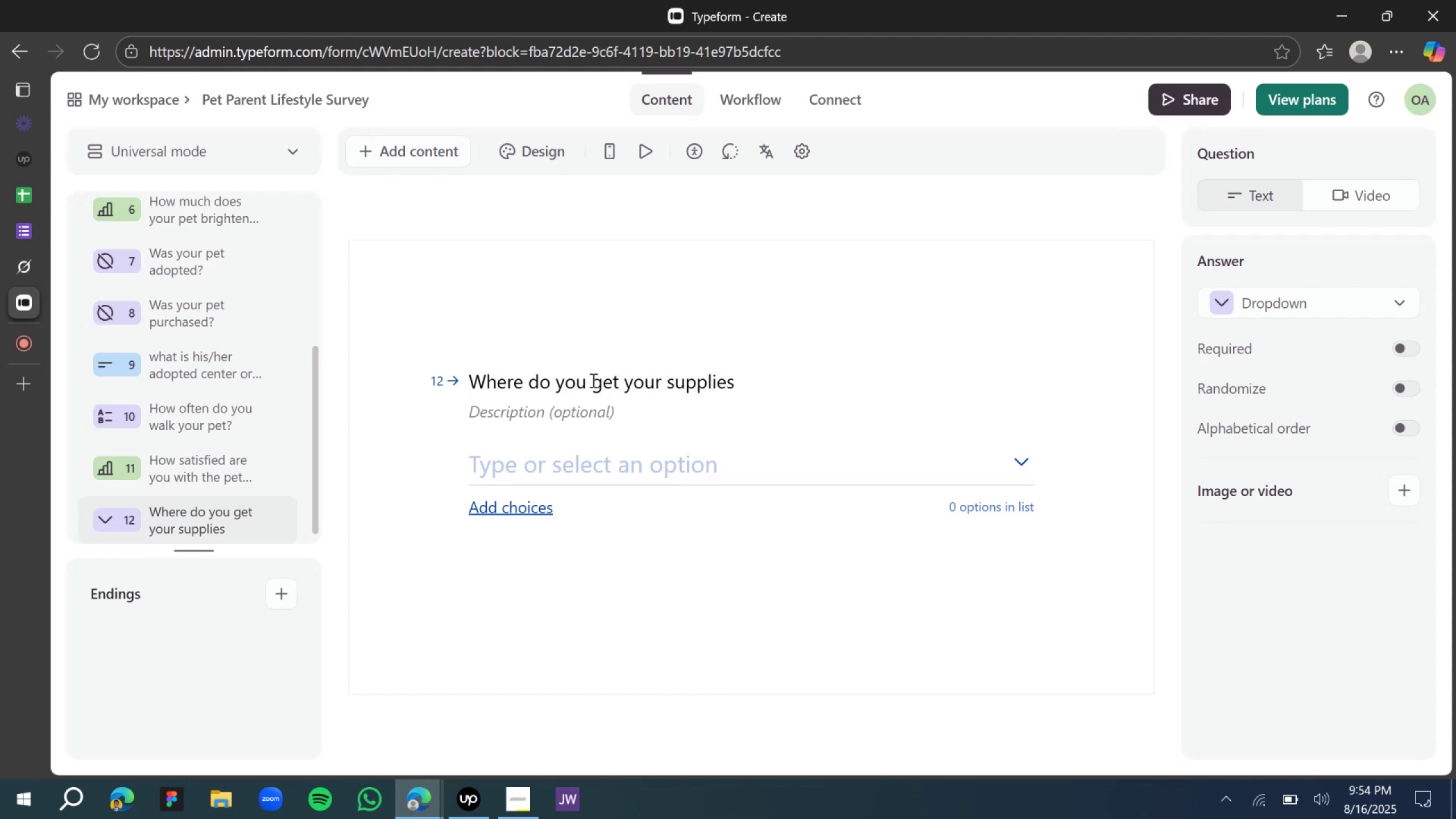 
key(Shift+Slash)
 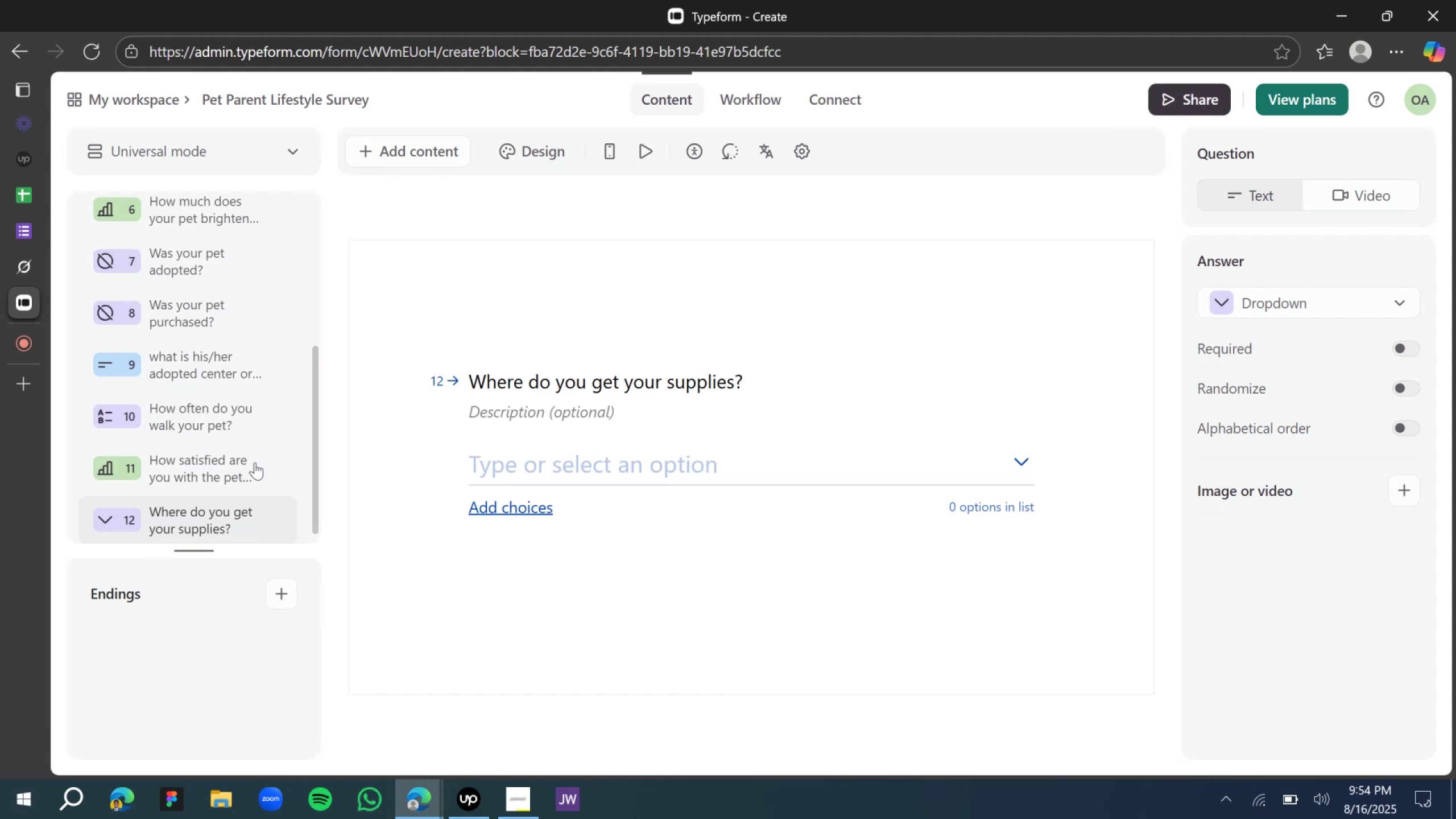 
wait(7.85)
 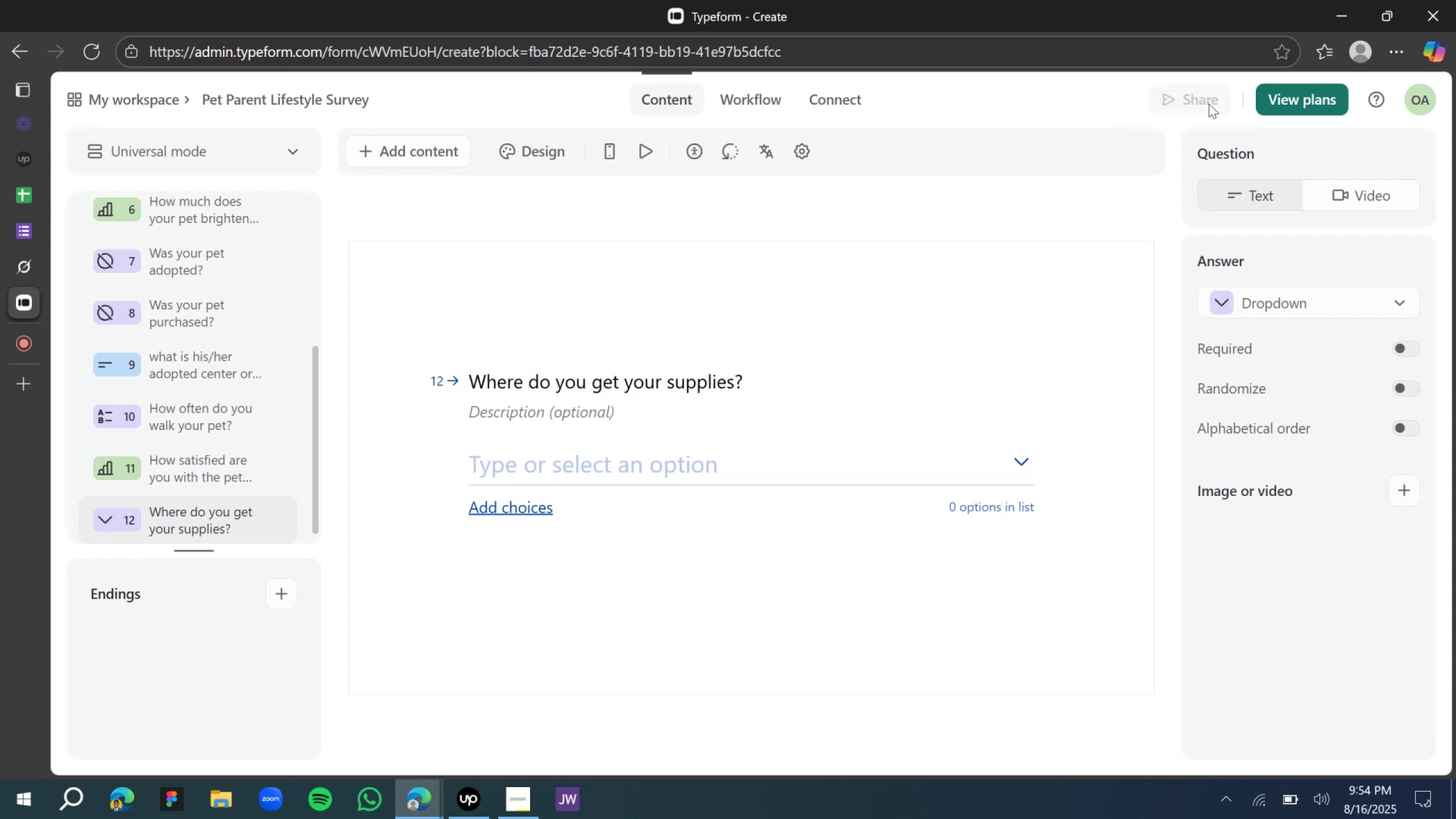 
left_click([516, 511])
 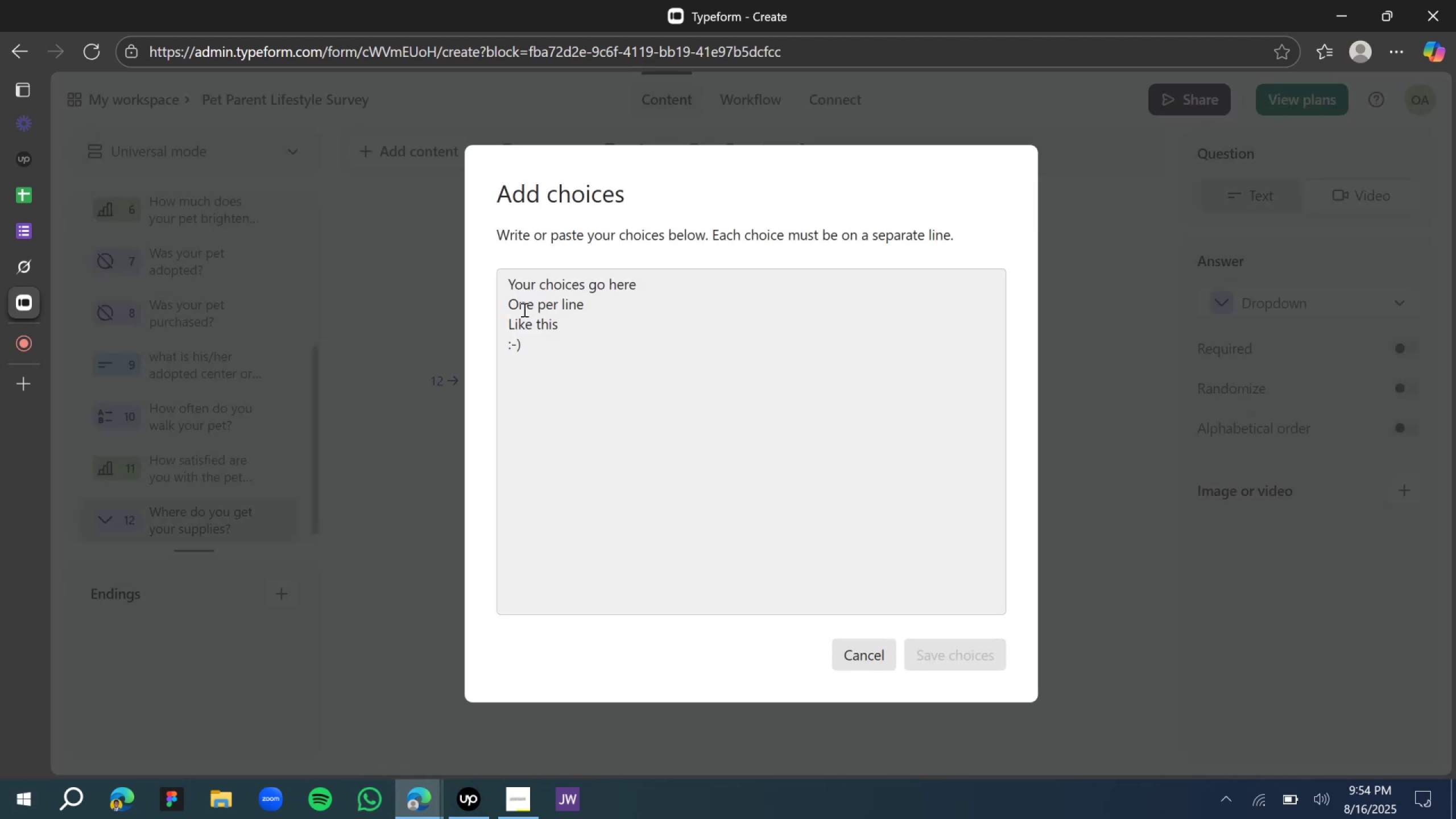 
left_click([513, 293])
 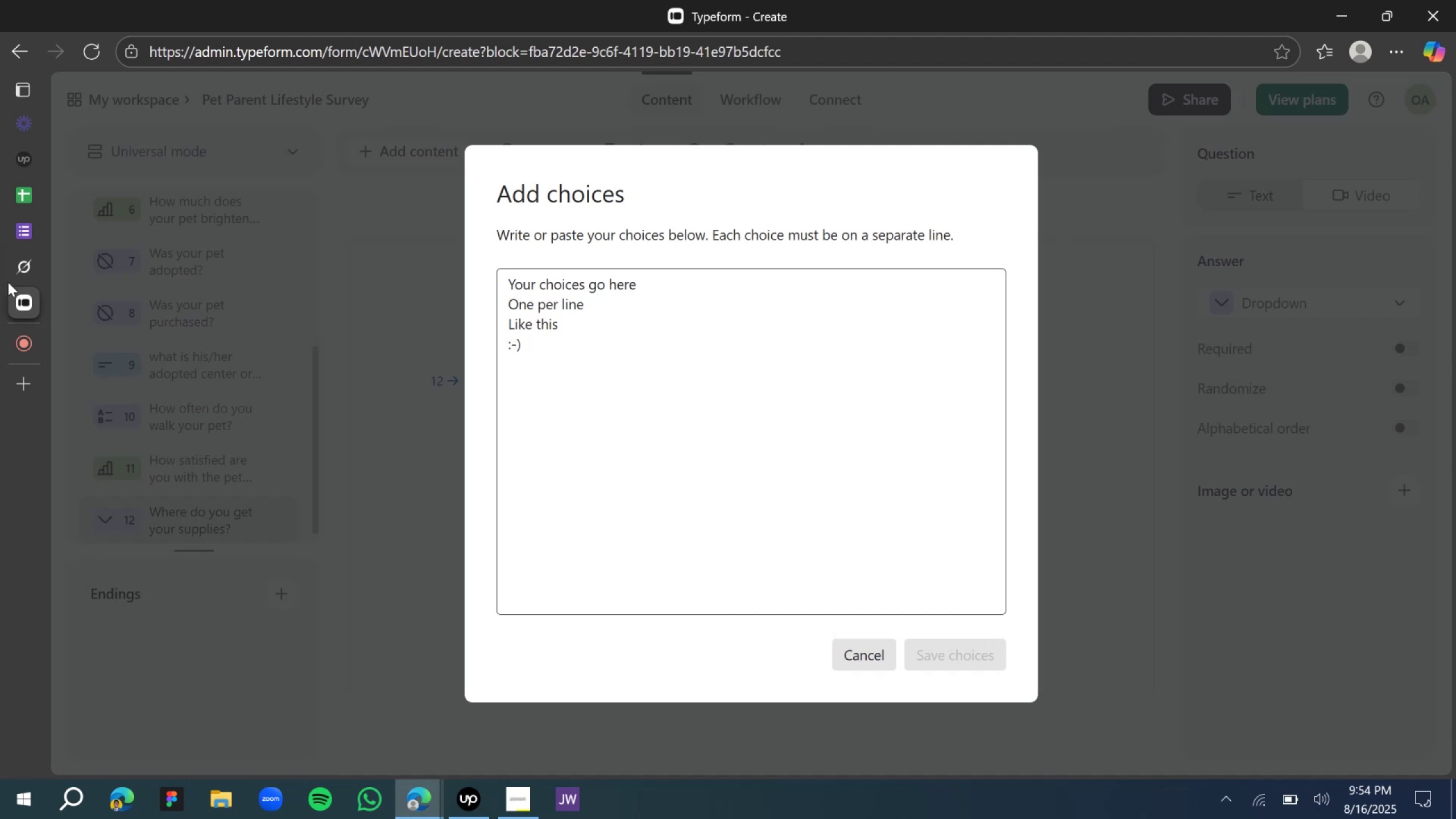 
left_click([26, 272])
 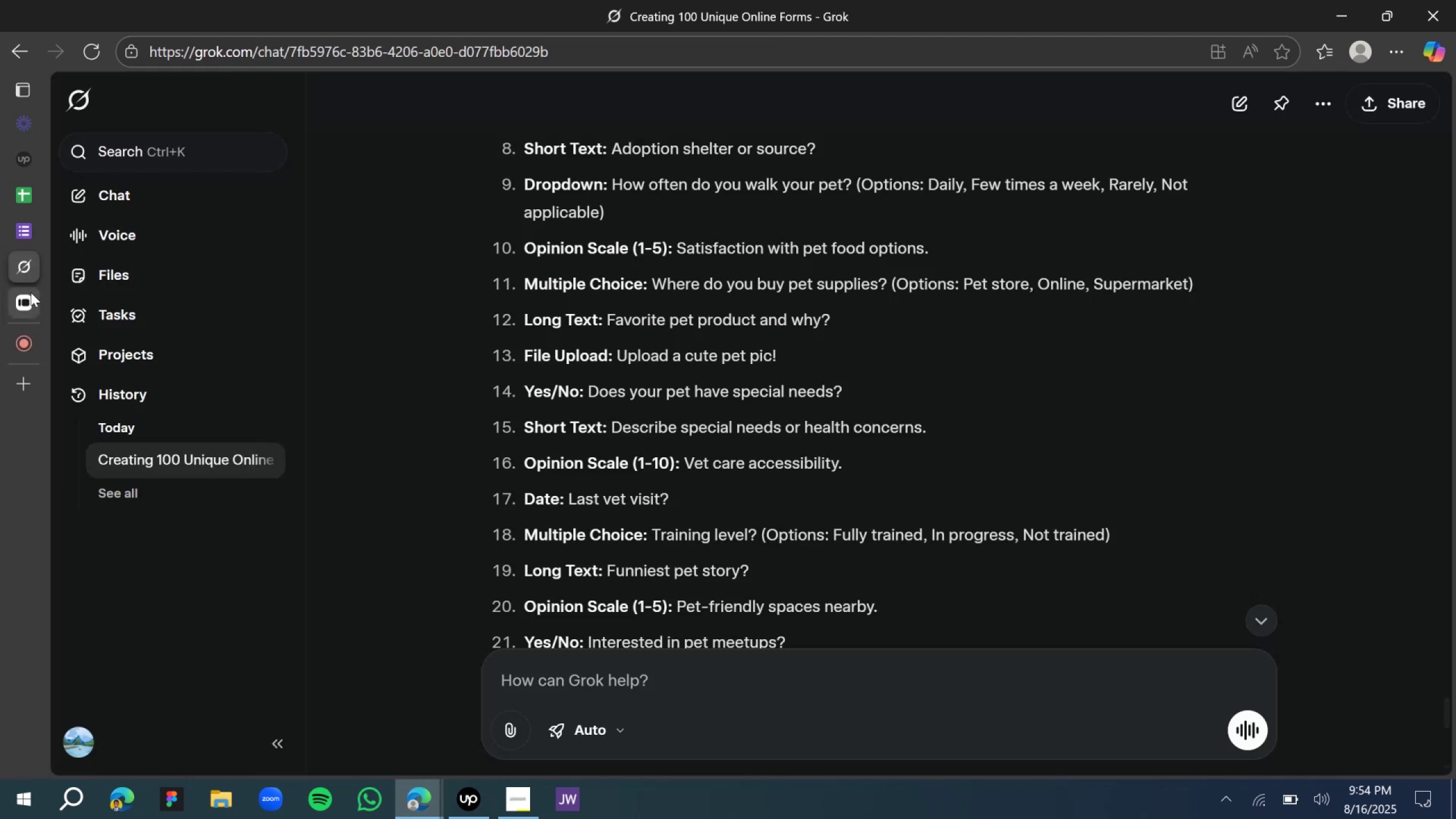 
left_click([31, 293])
 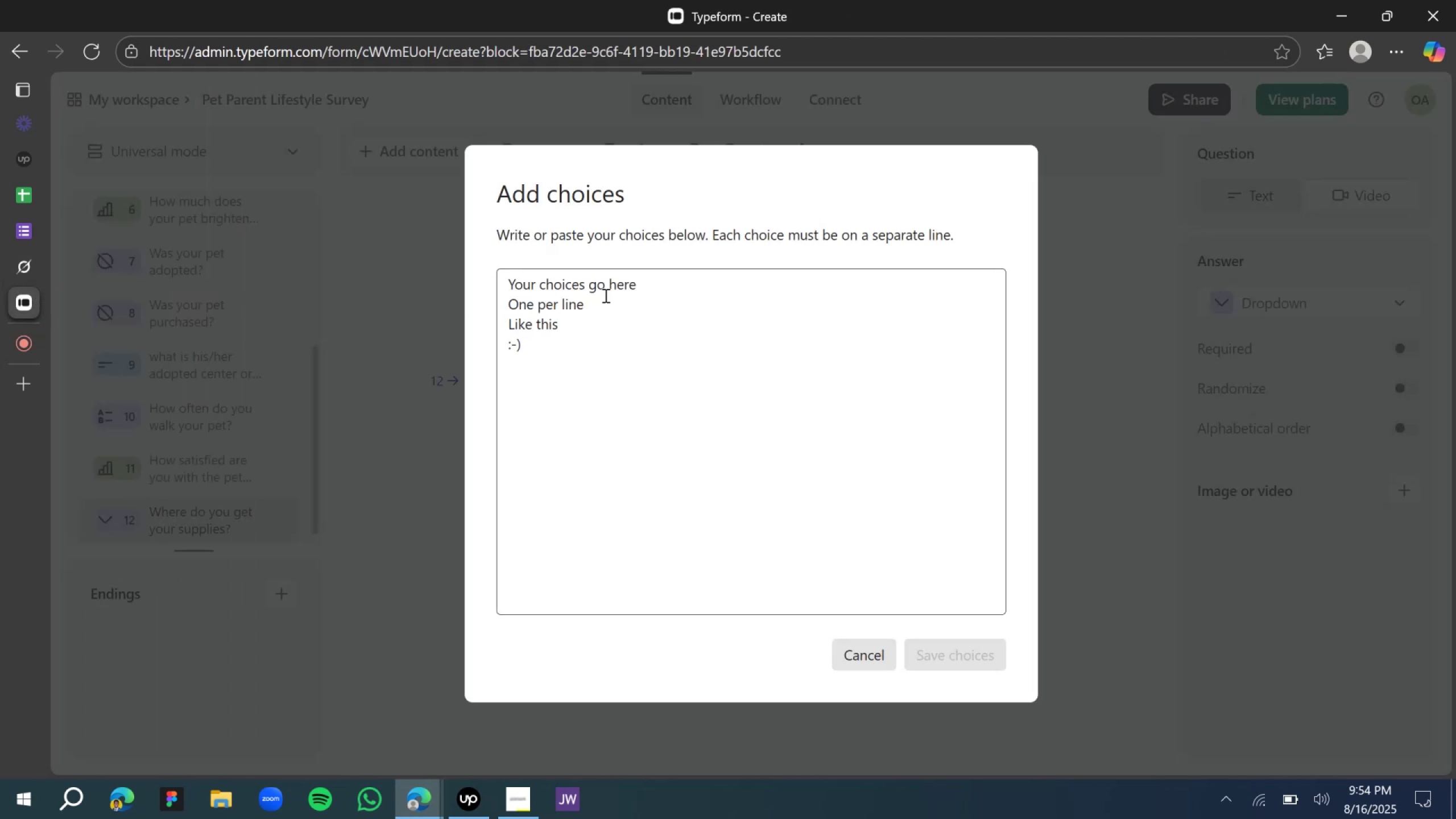 
type(Pet stores)
 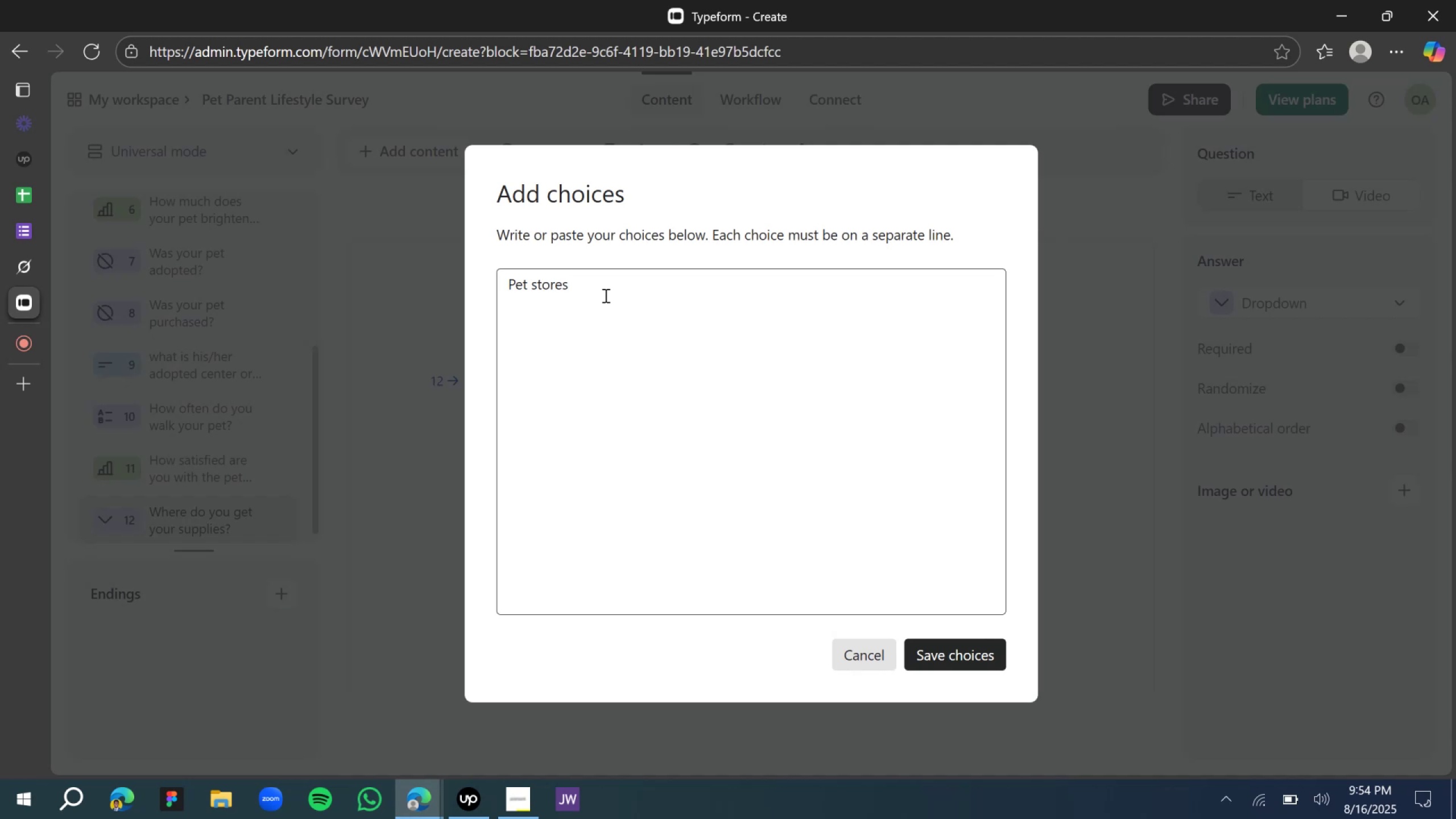 
key(Enter)
 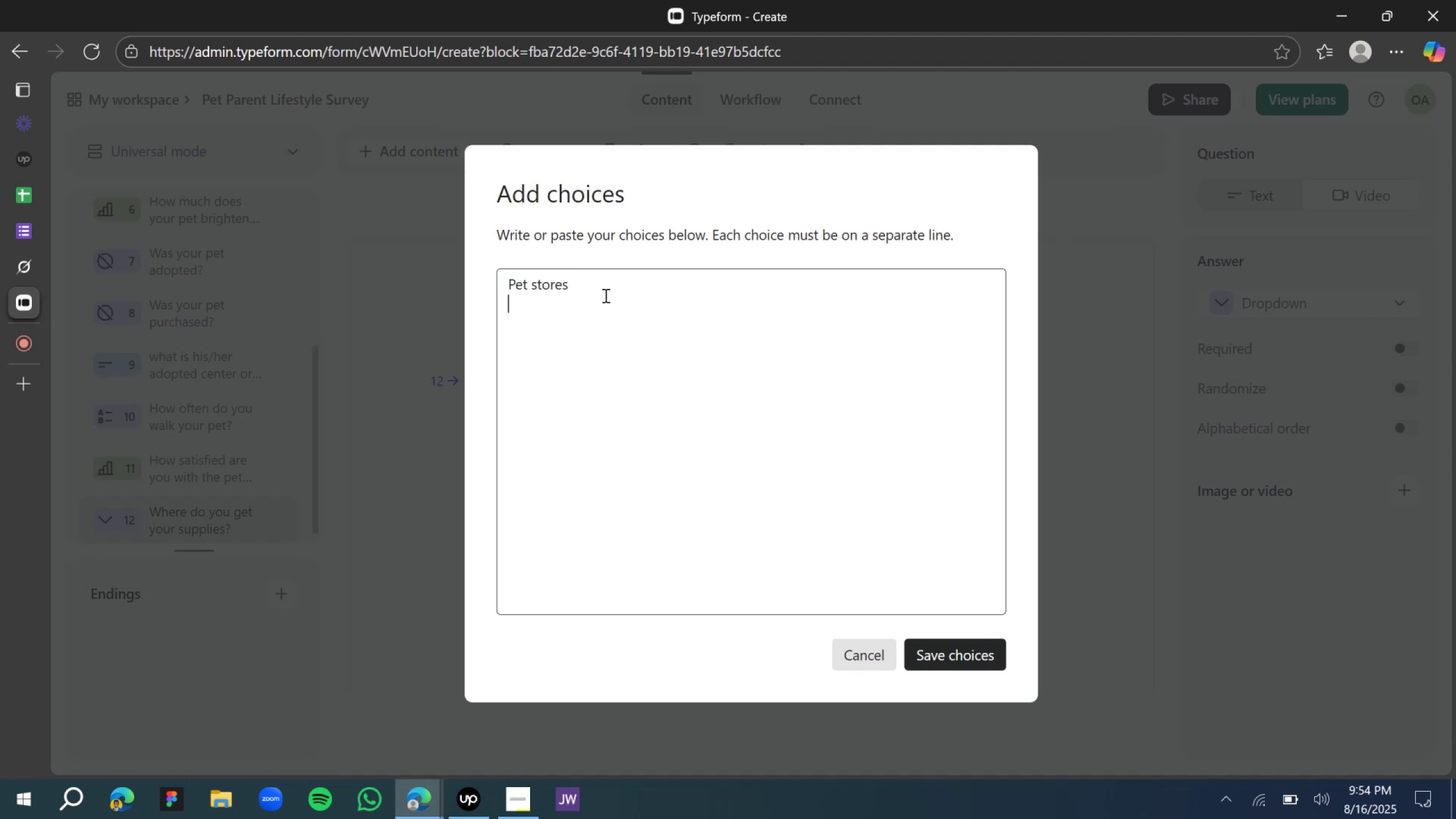 
type(Onlien)
key(Backspace)
key(Backspace)
type(ne)
 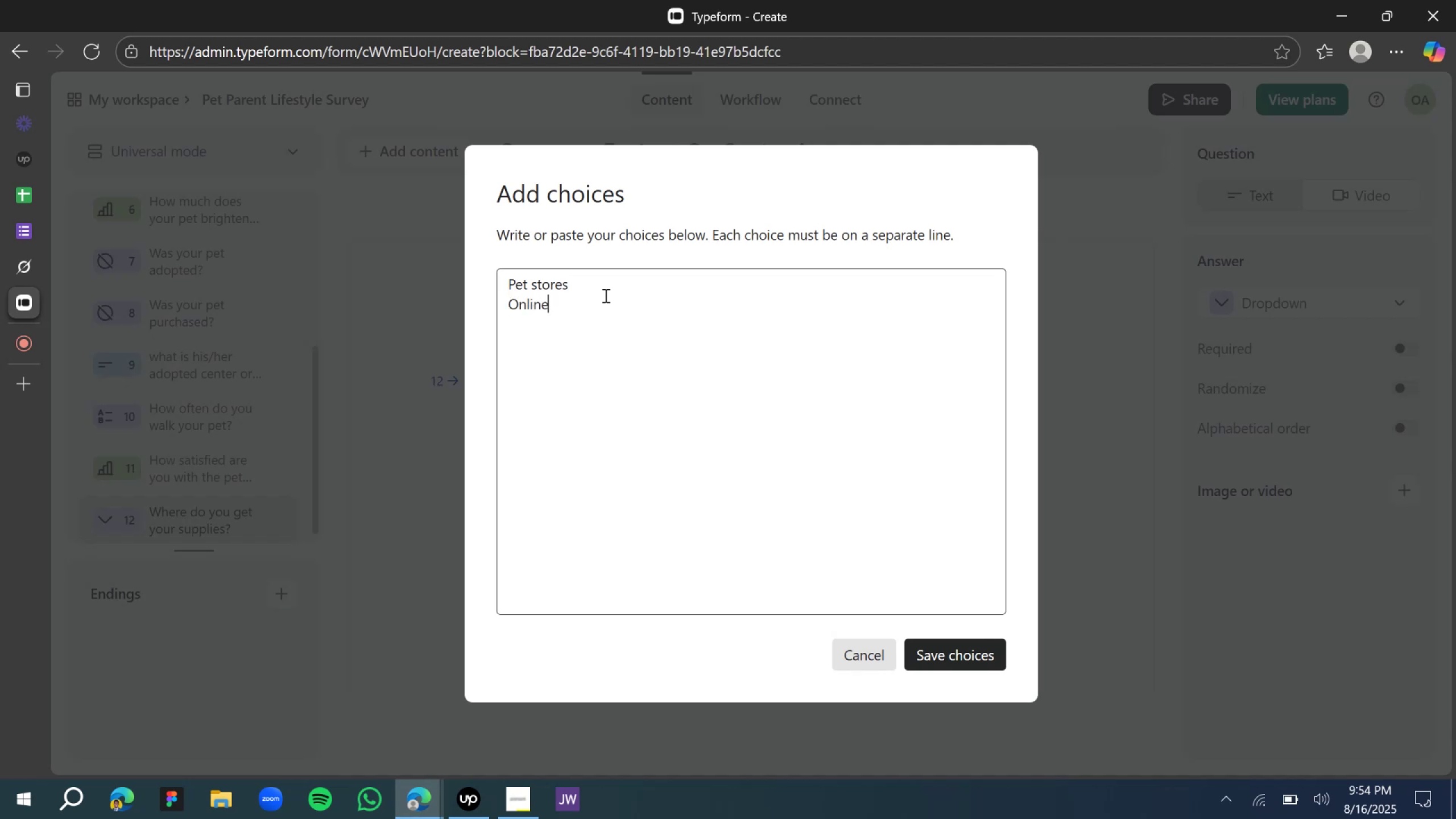 
key(Enter)
 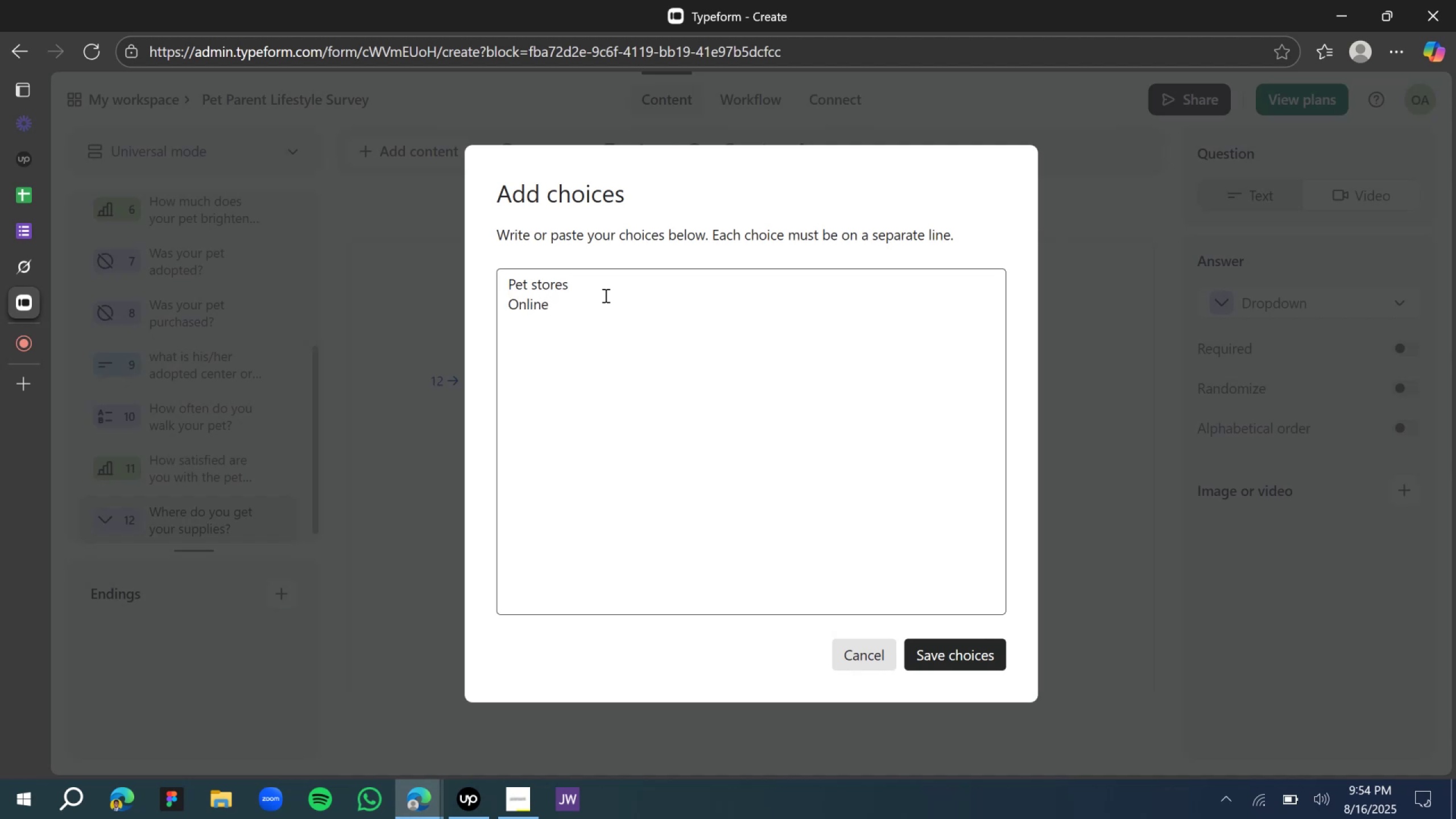 
type(Si)
 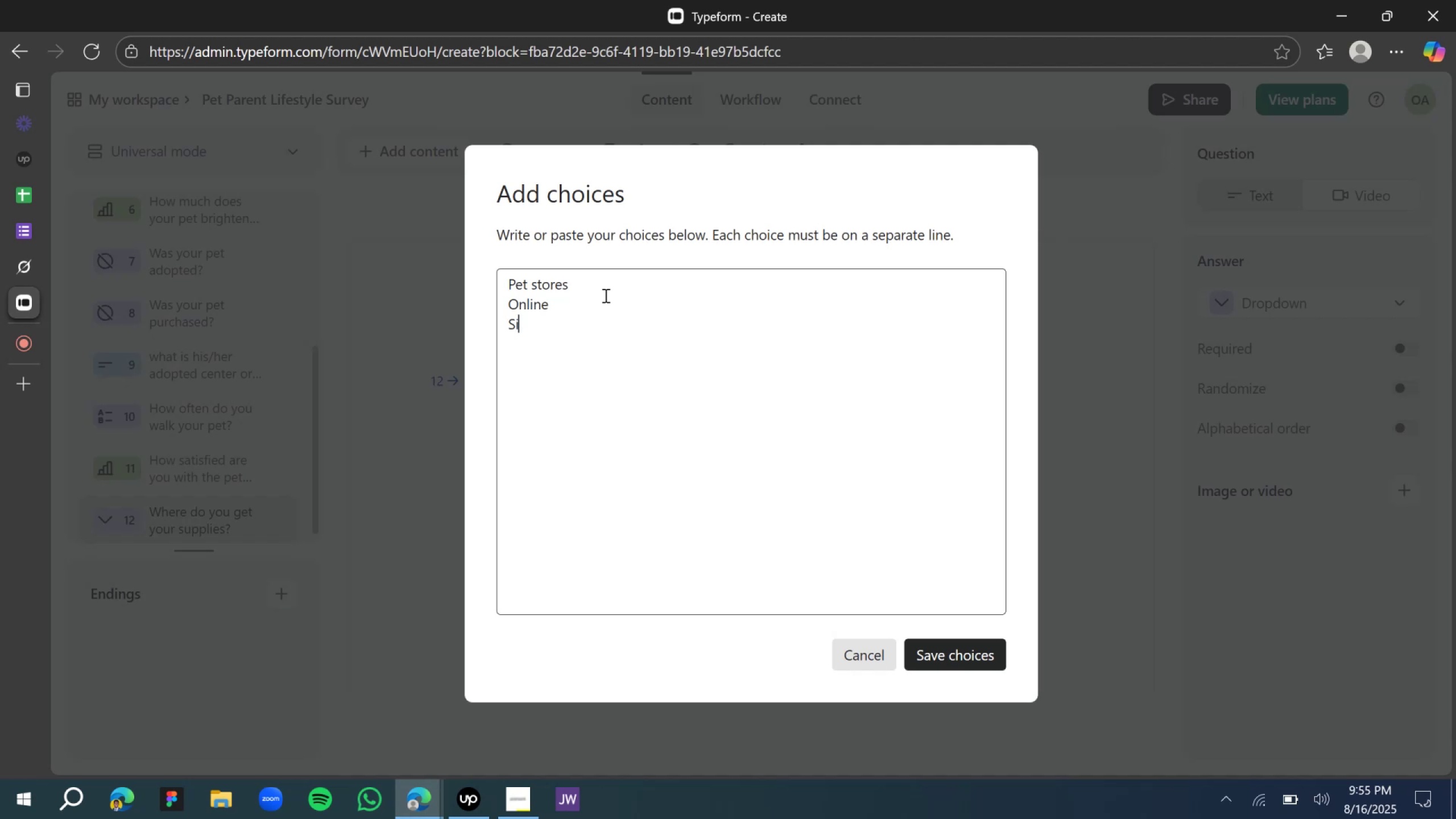 
wait(14.85)
 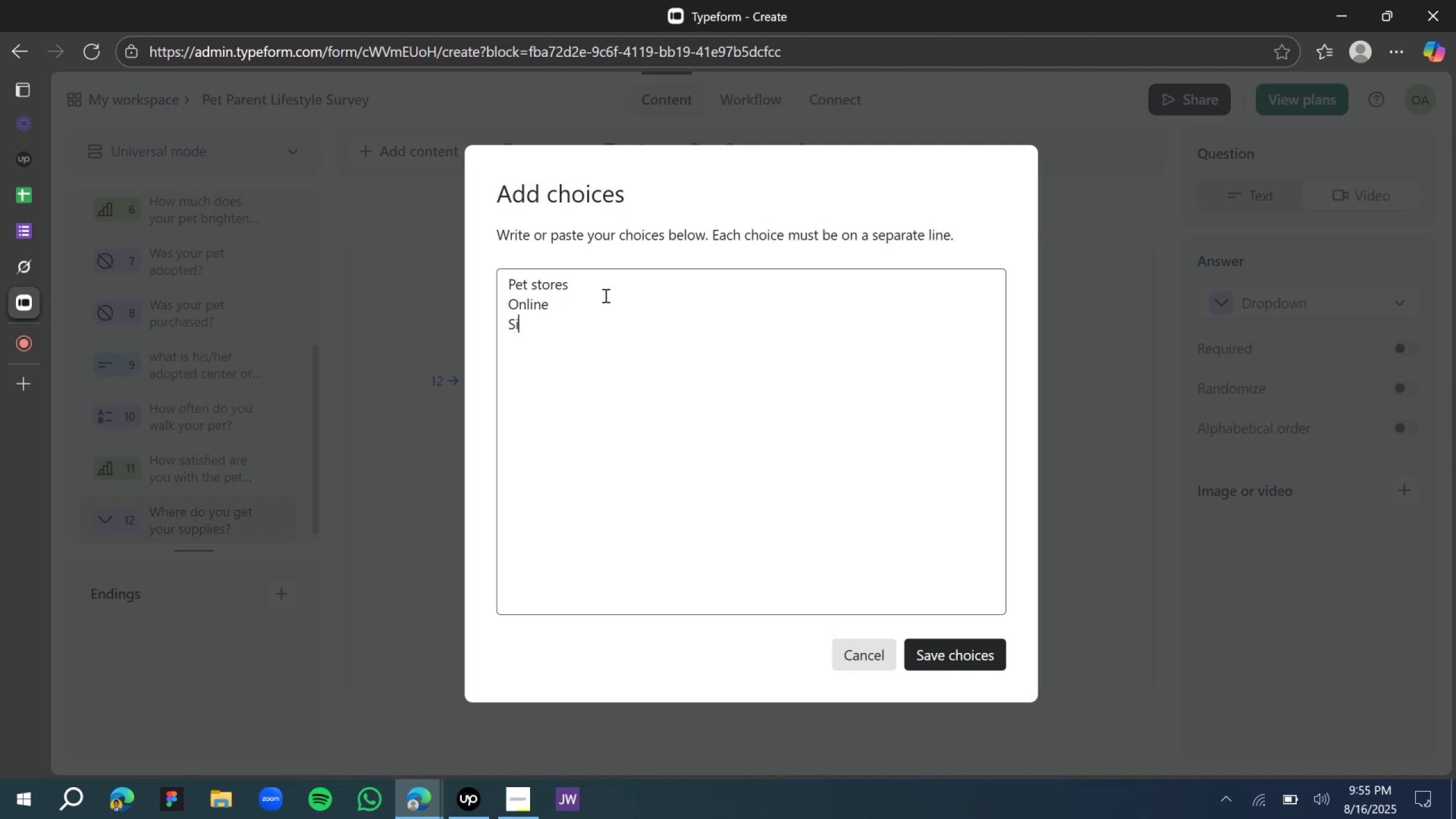 
key(Backspace)
type(uper)
 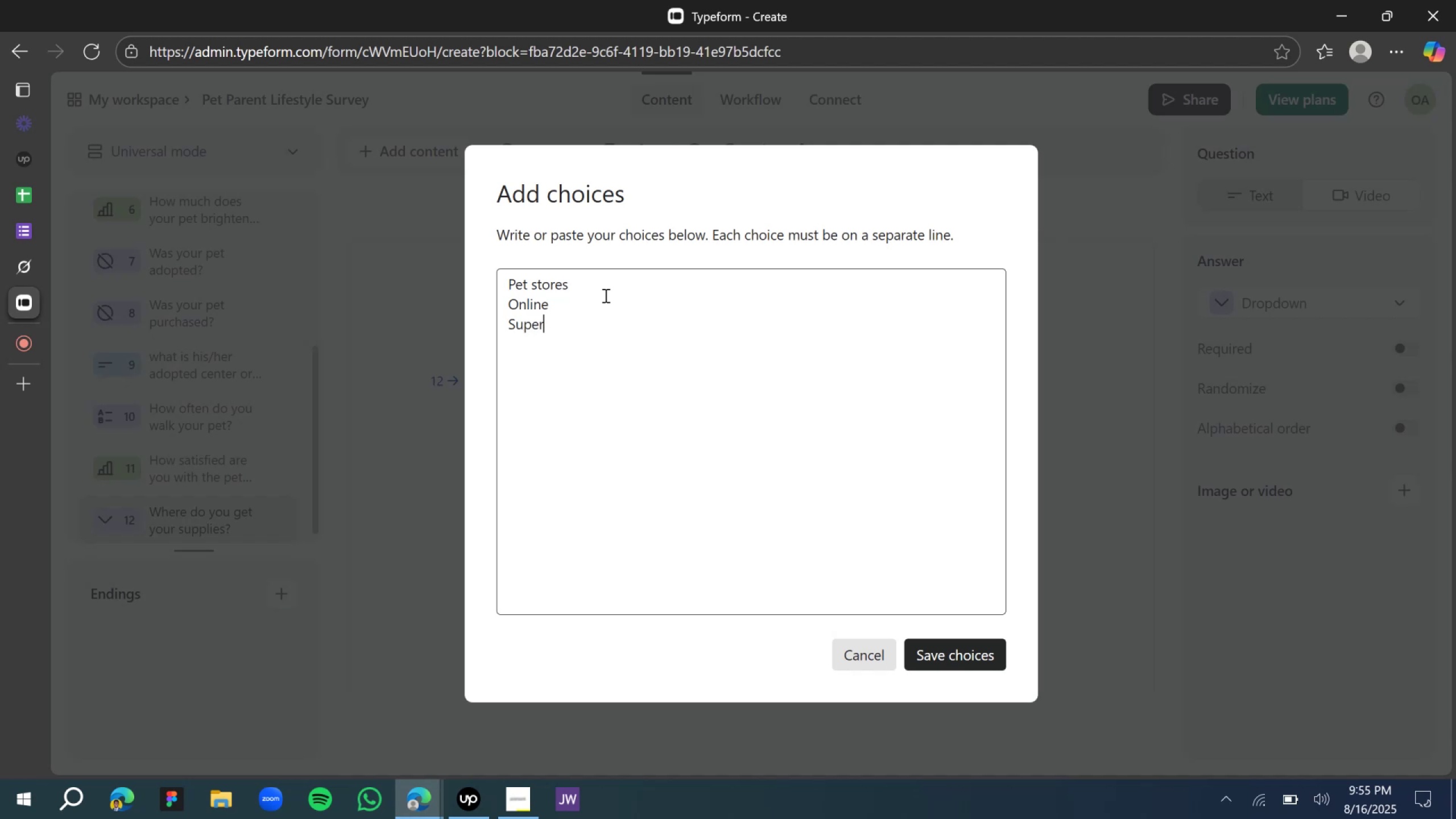 
type(market)
 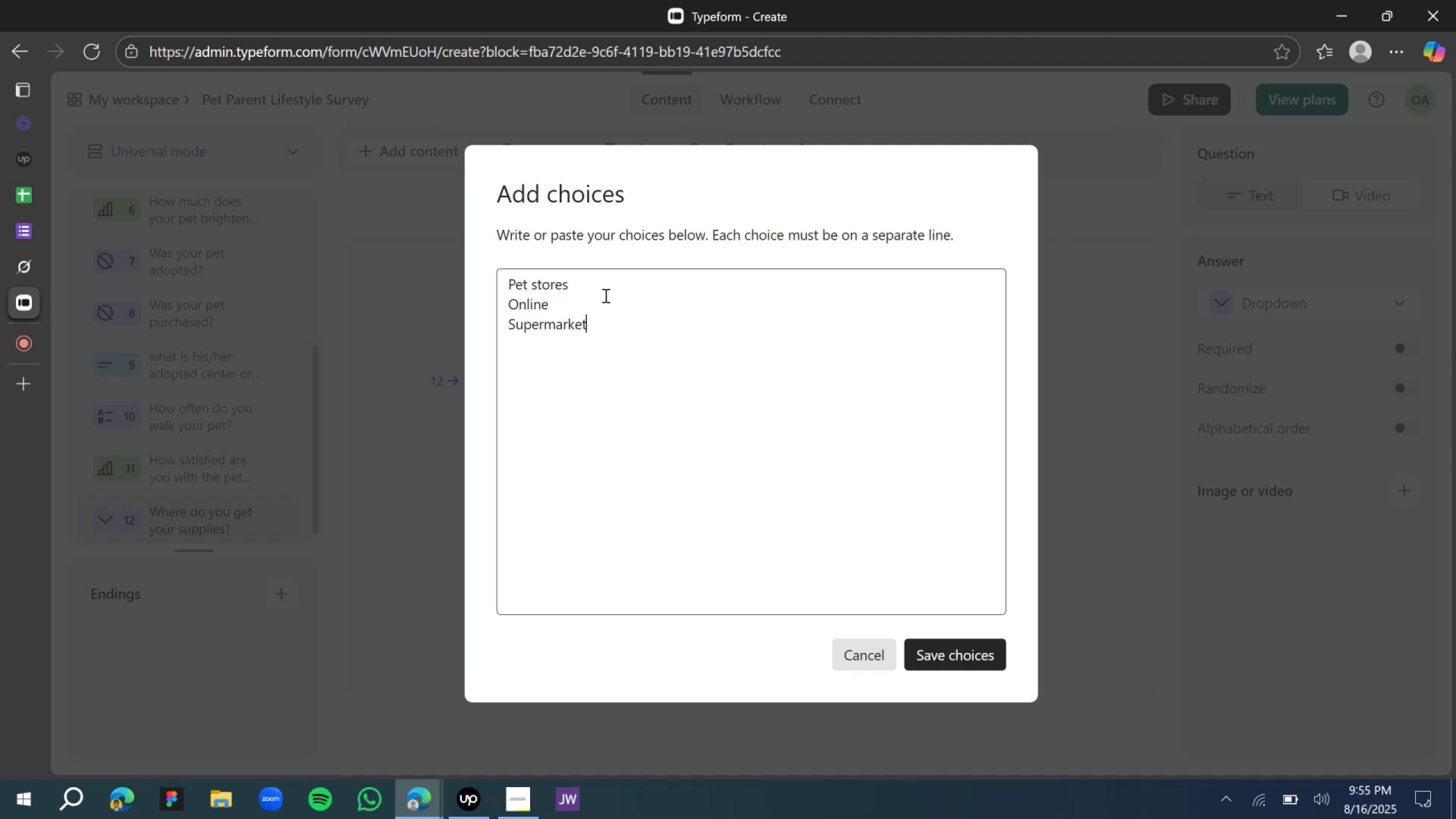 
wait(12.82)
 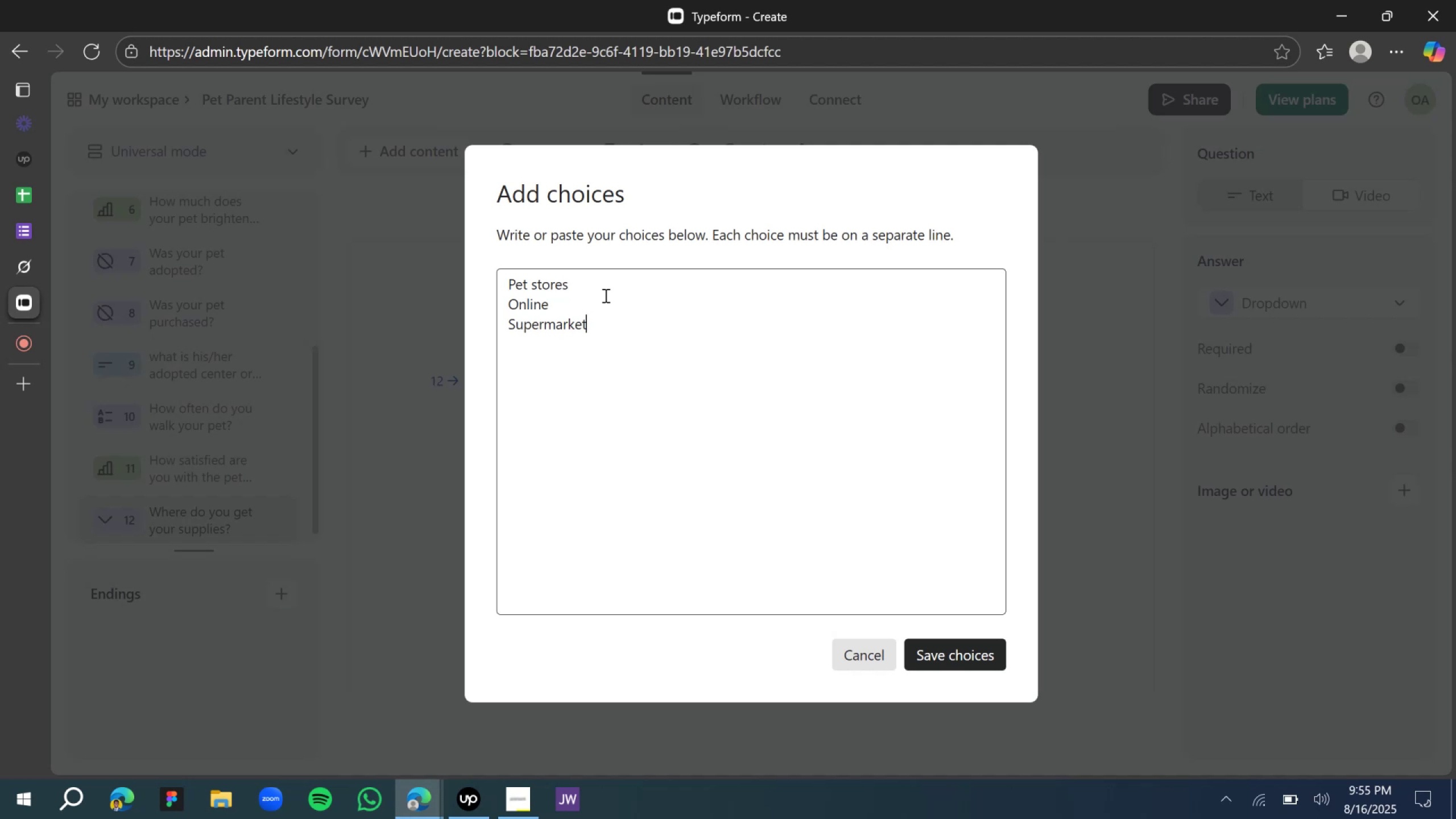 
left_click([959, 647])
 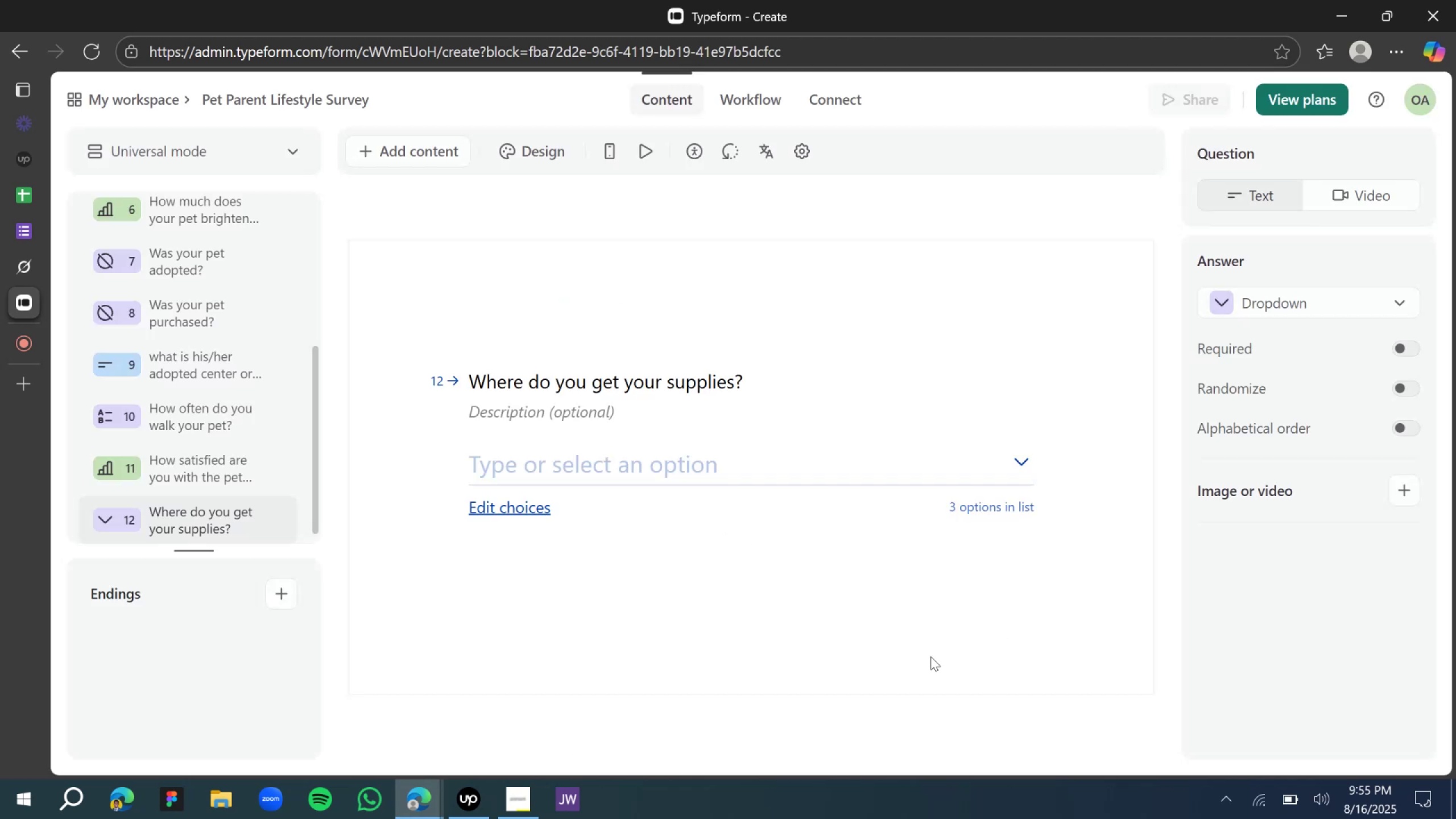 
scroll: coordinate [701, 678], scroll_direction: down, amount: 2.0
 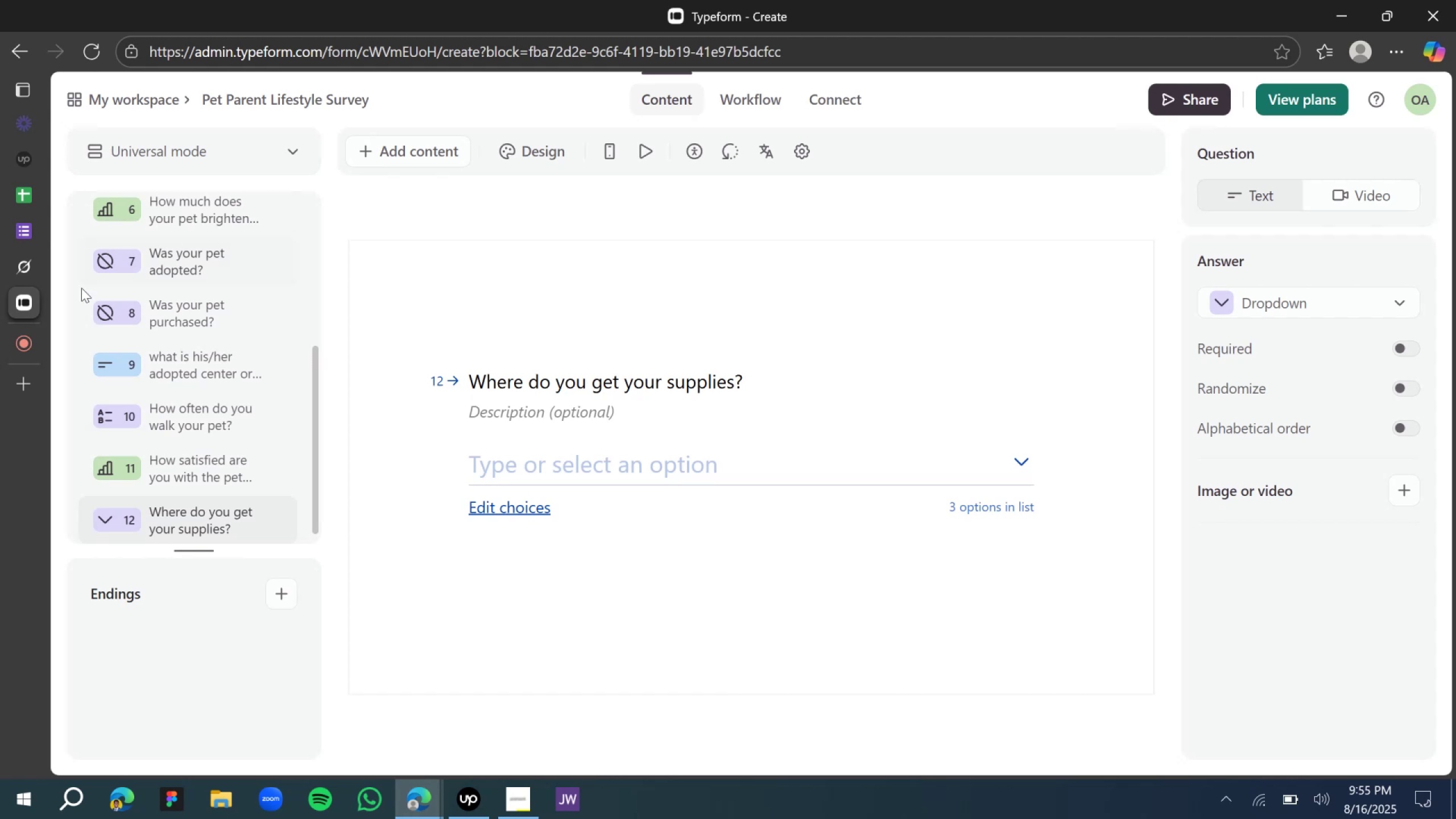 
left_click([28, 266])
 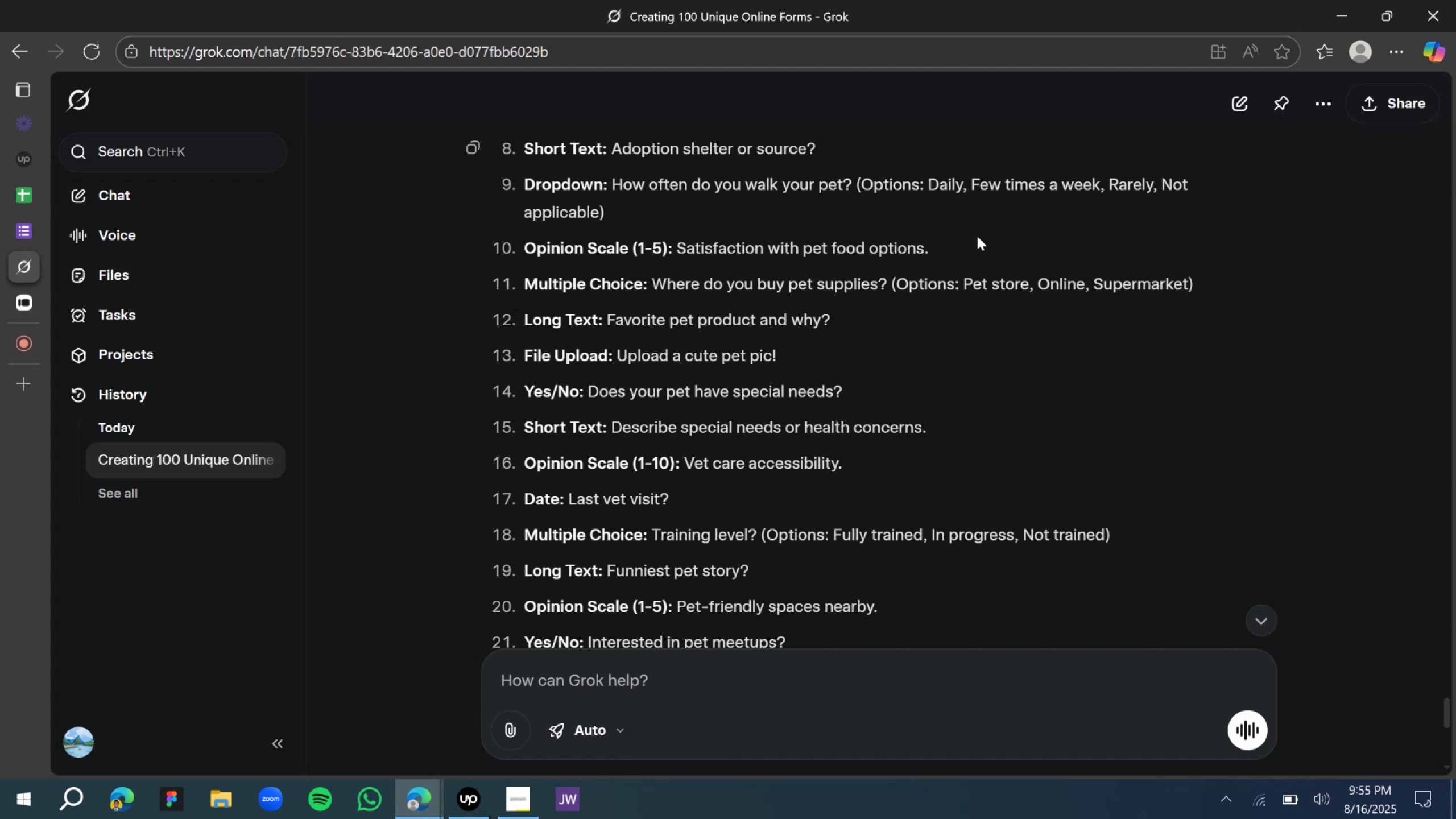 
wait(14.23)
 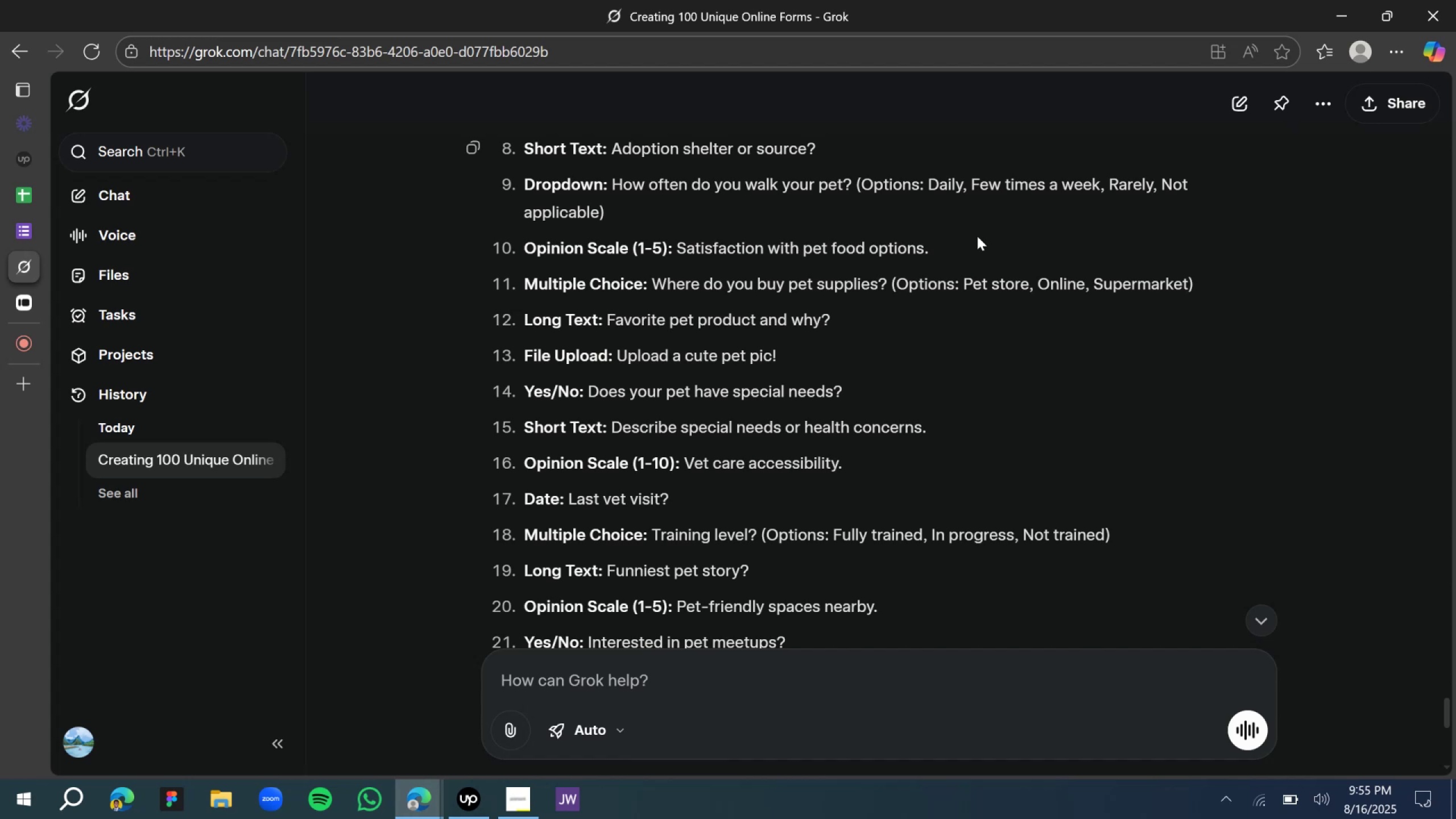 
scroll: coordinate [1055, 311], scroll_direction: down, amount: 1.0
 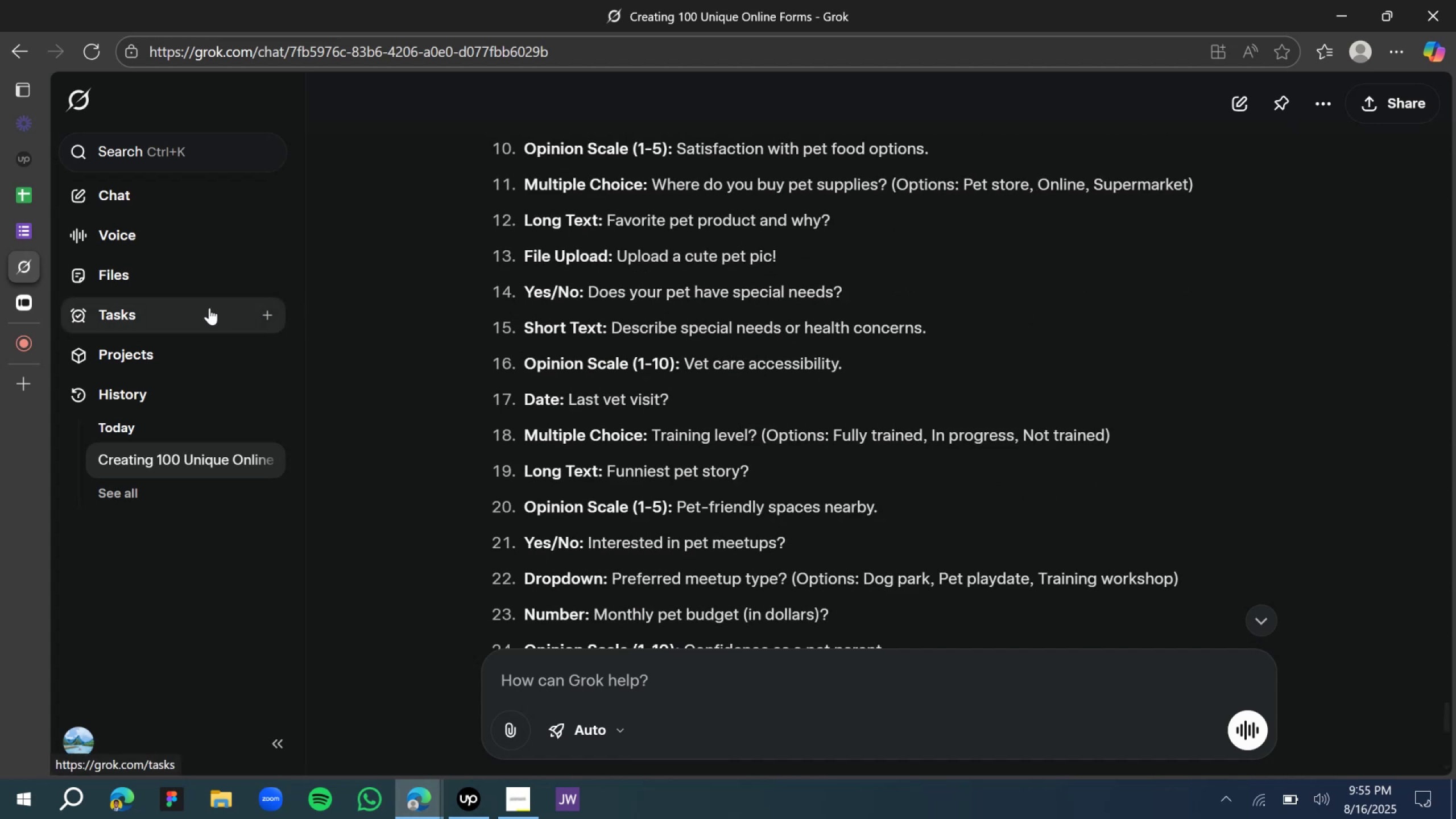 
left_click([19, 301])
 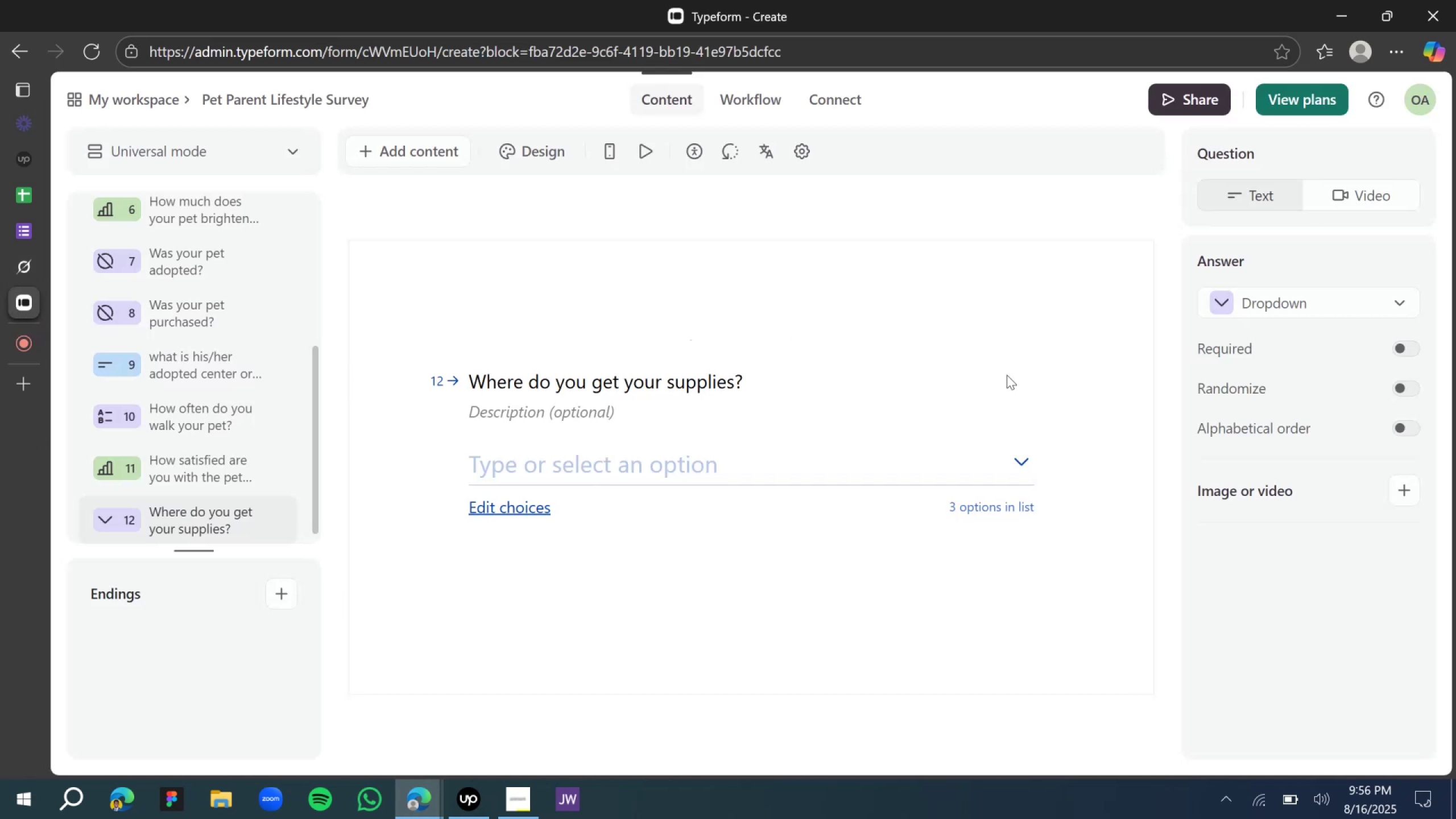 
wait(13.6)
 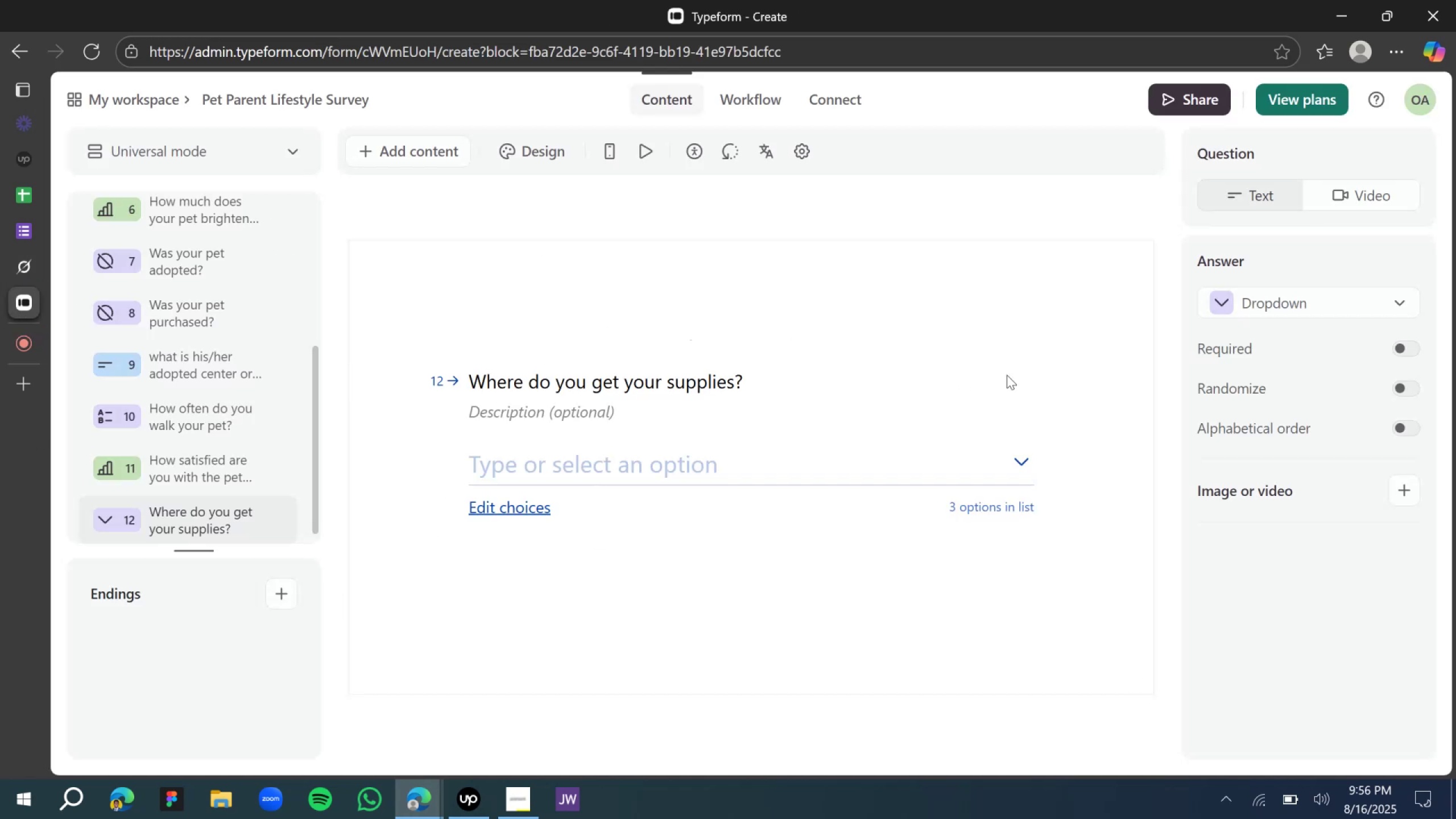 
left_click([416, 156])
 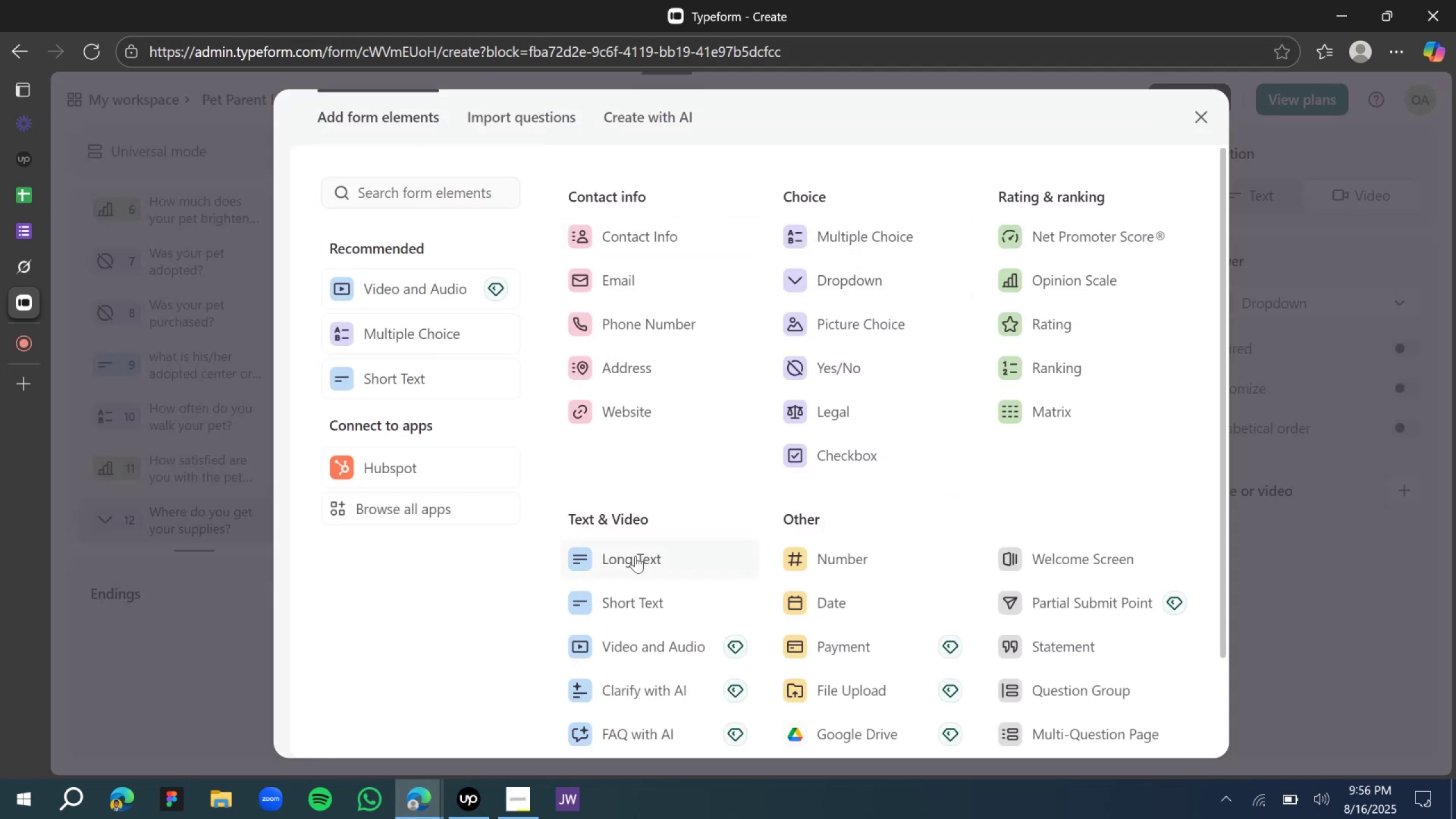 
wait(5.96)
 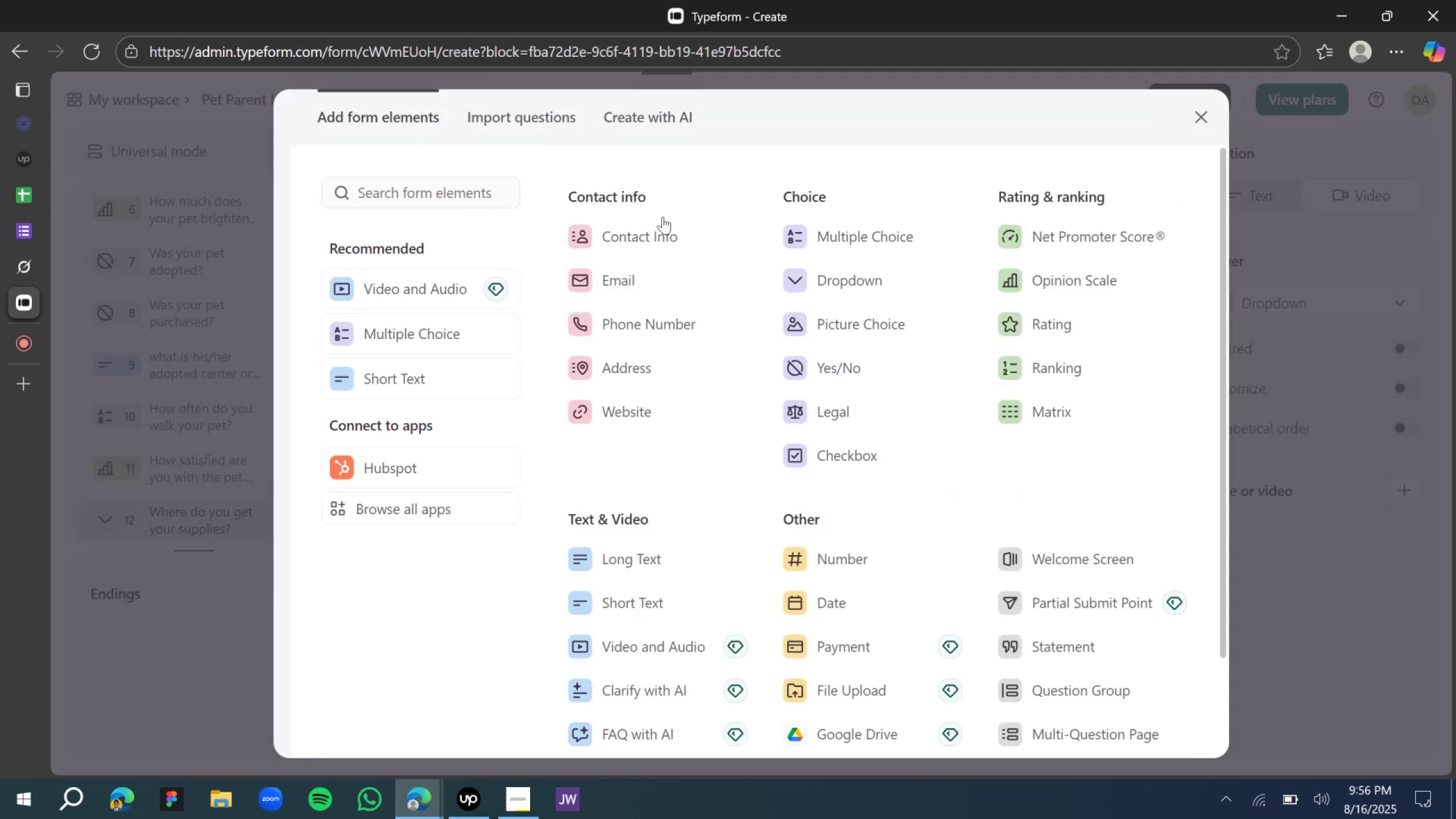 
left_click([631, 435])
 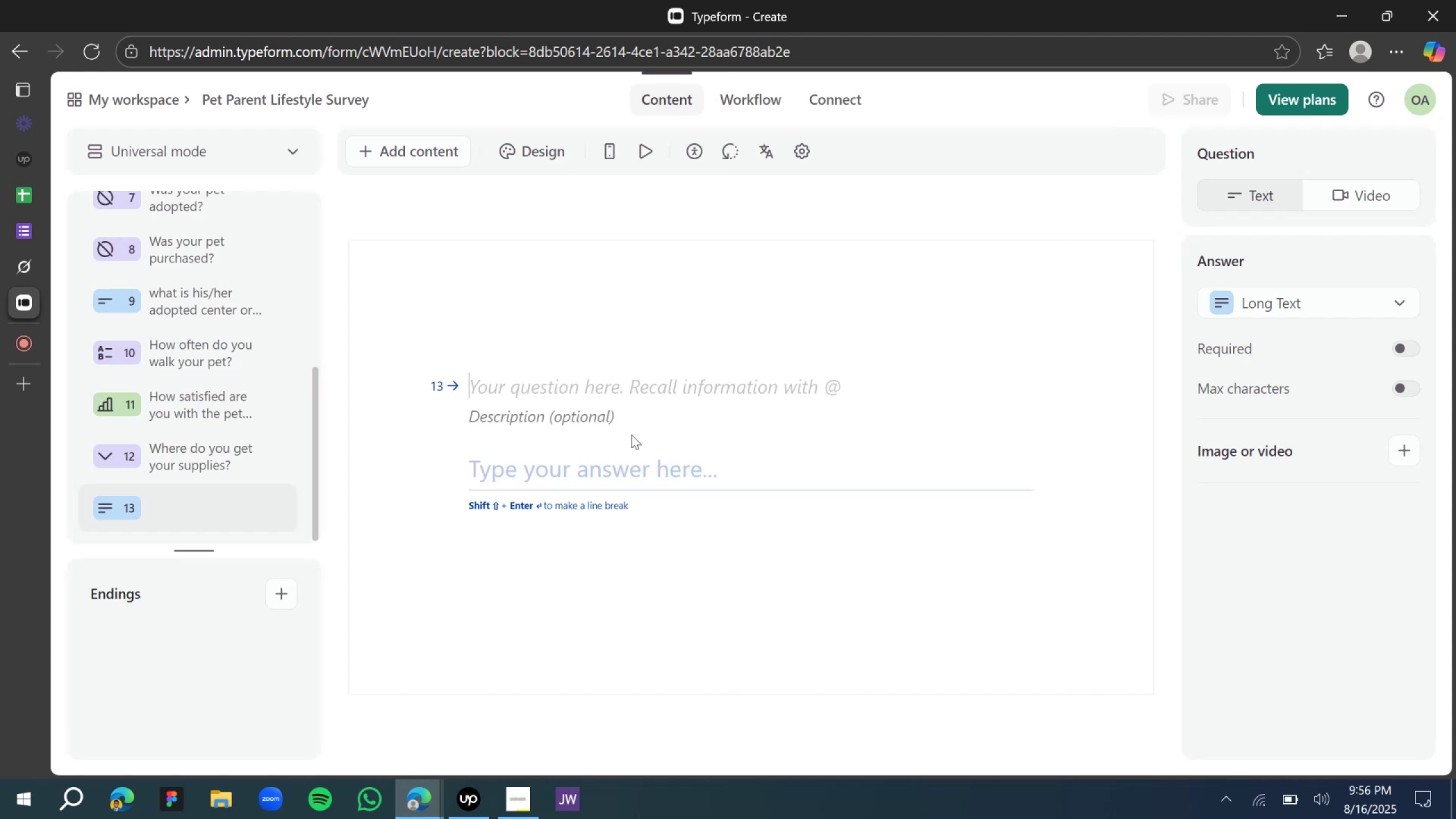 
type(What is your favorite pet )
 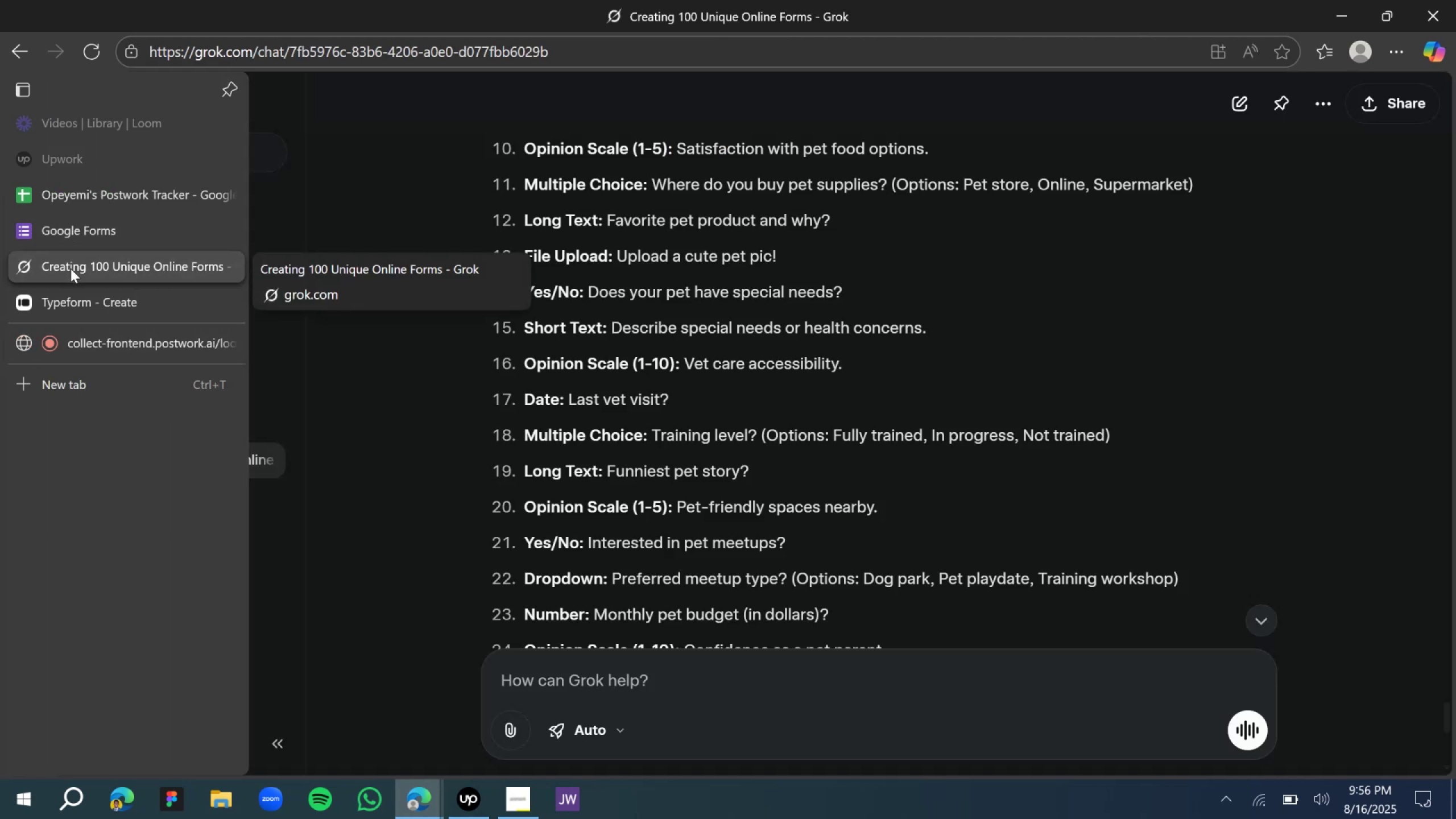 
wait(20.43)
 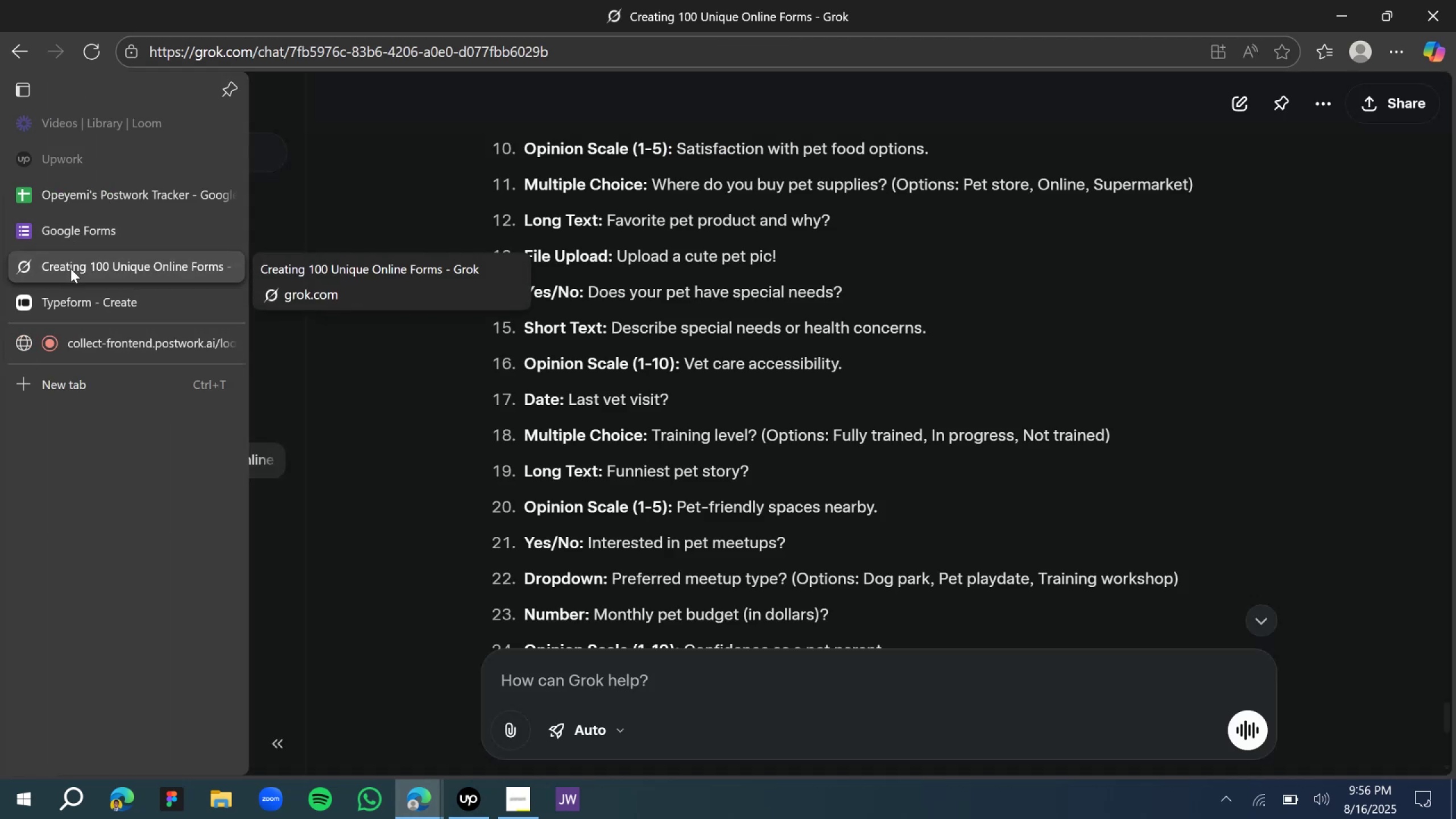 
left_click([81, 301])
 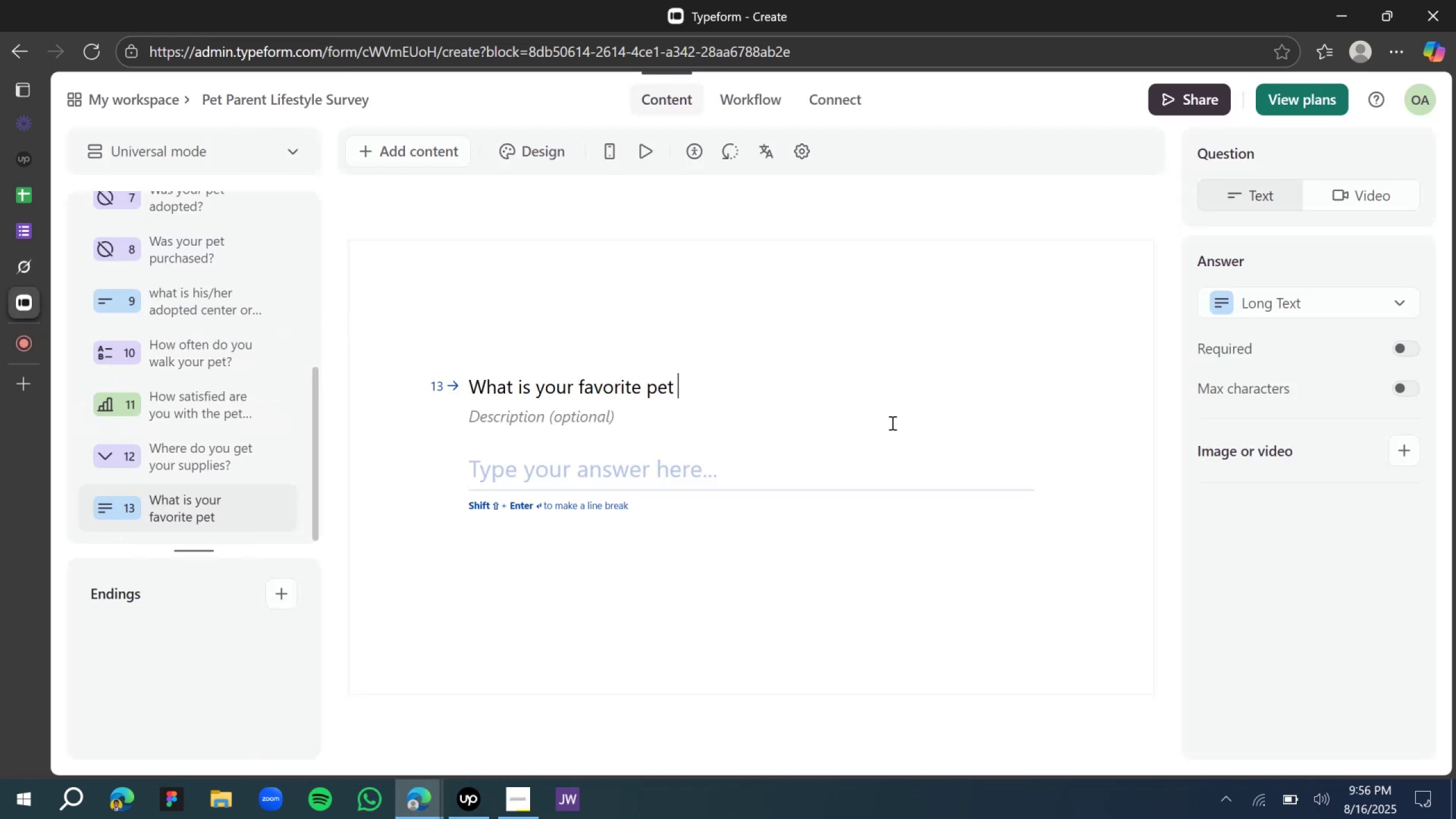 
type(product and why )
 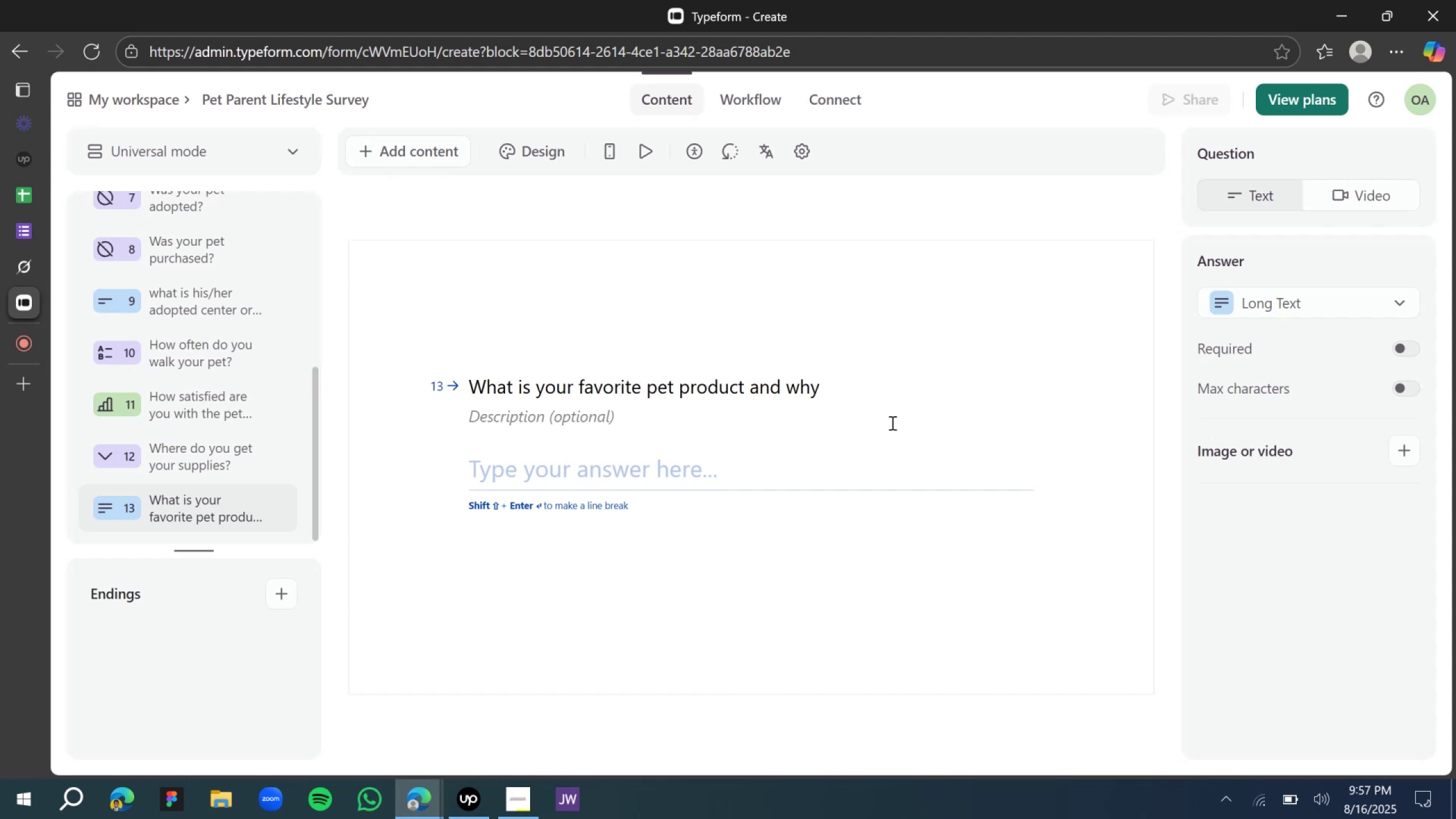 
key(Shift+Slash)
 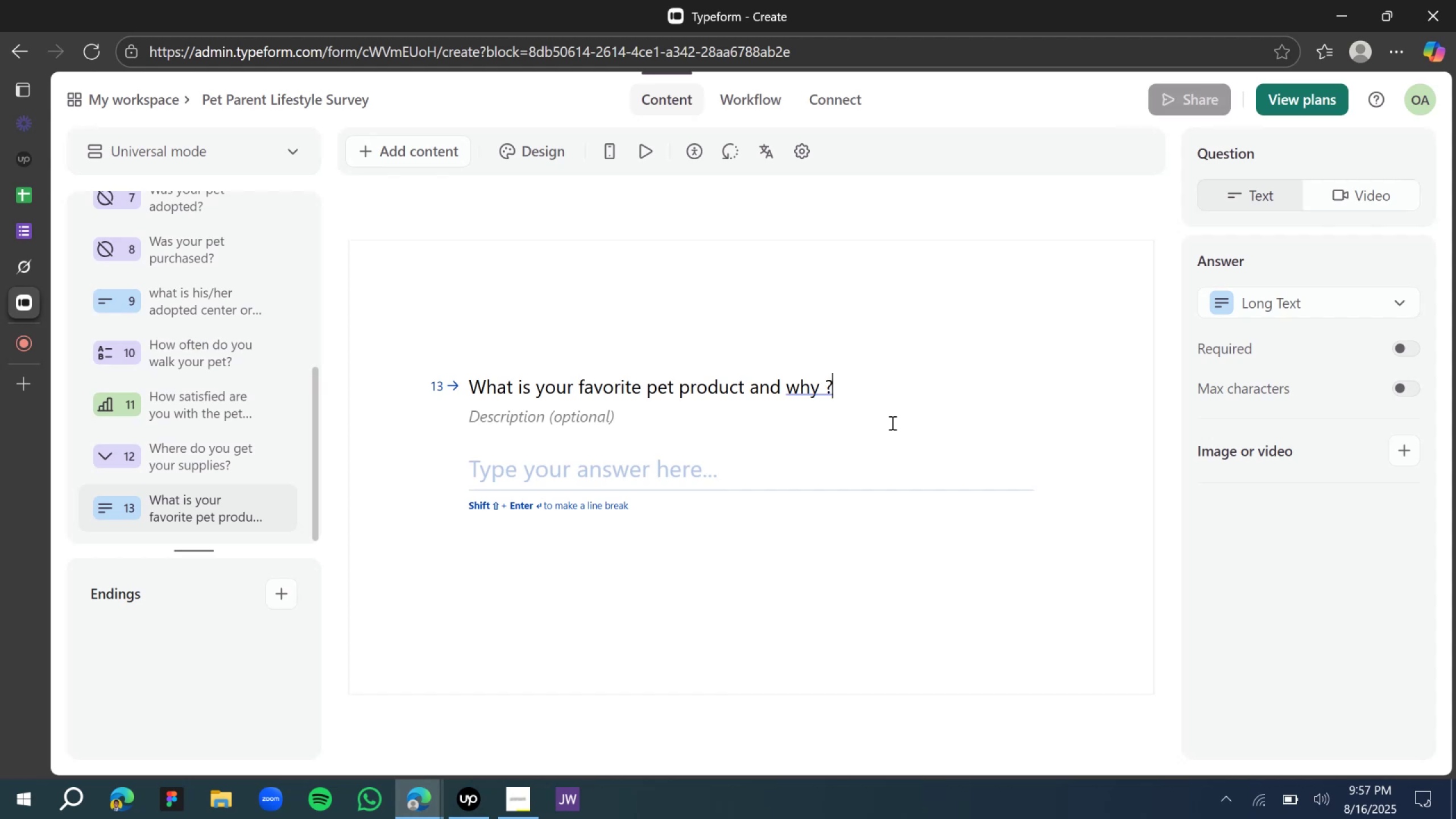 
wait(5.31)
 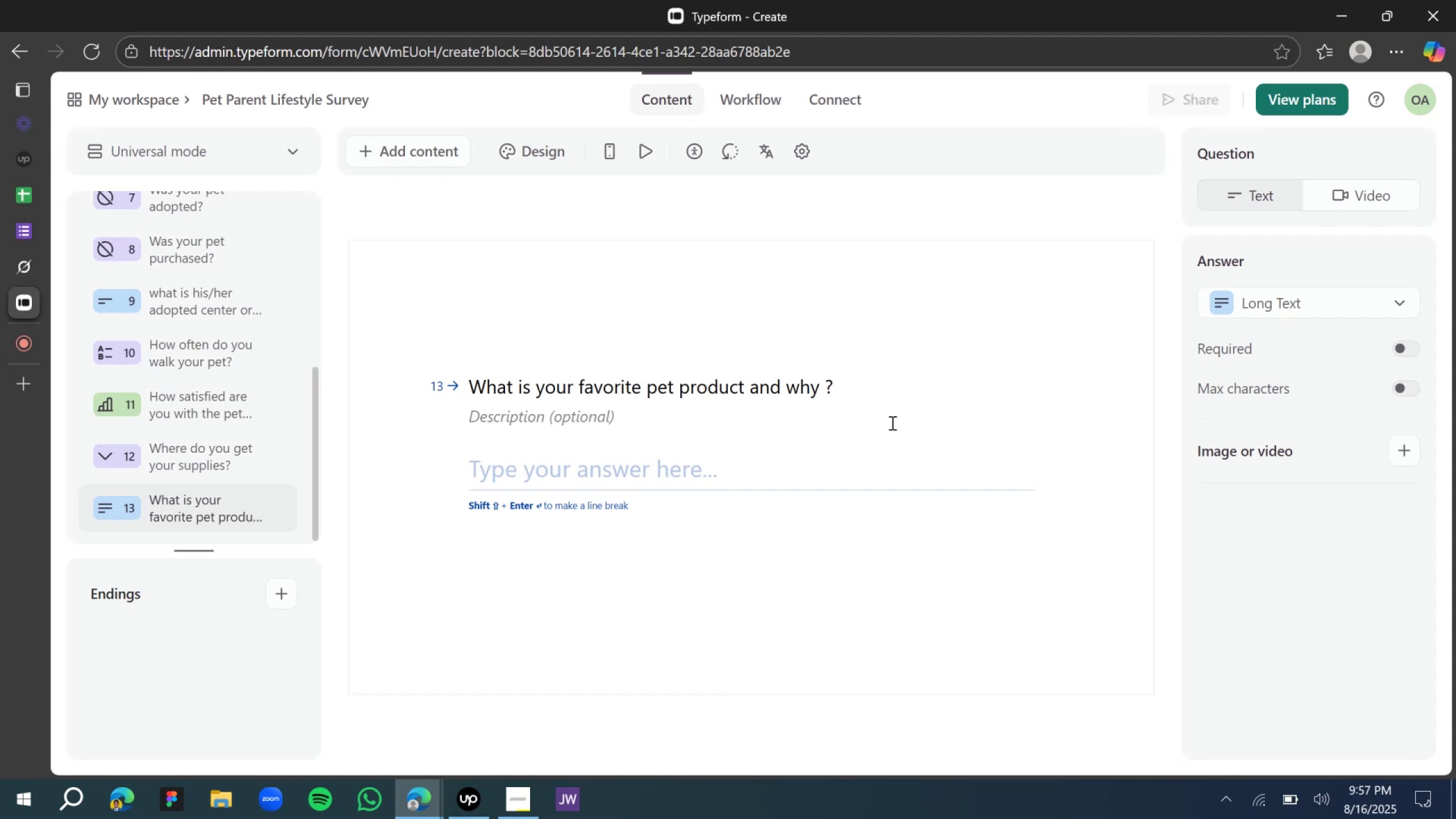 
key(ArrowLeft)
 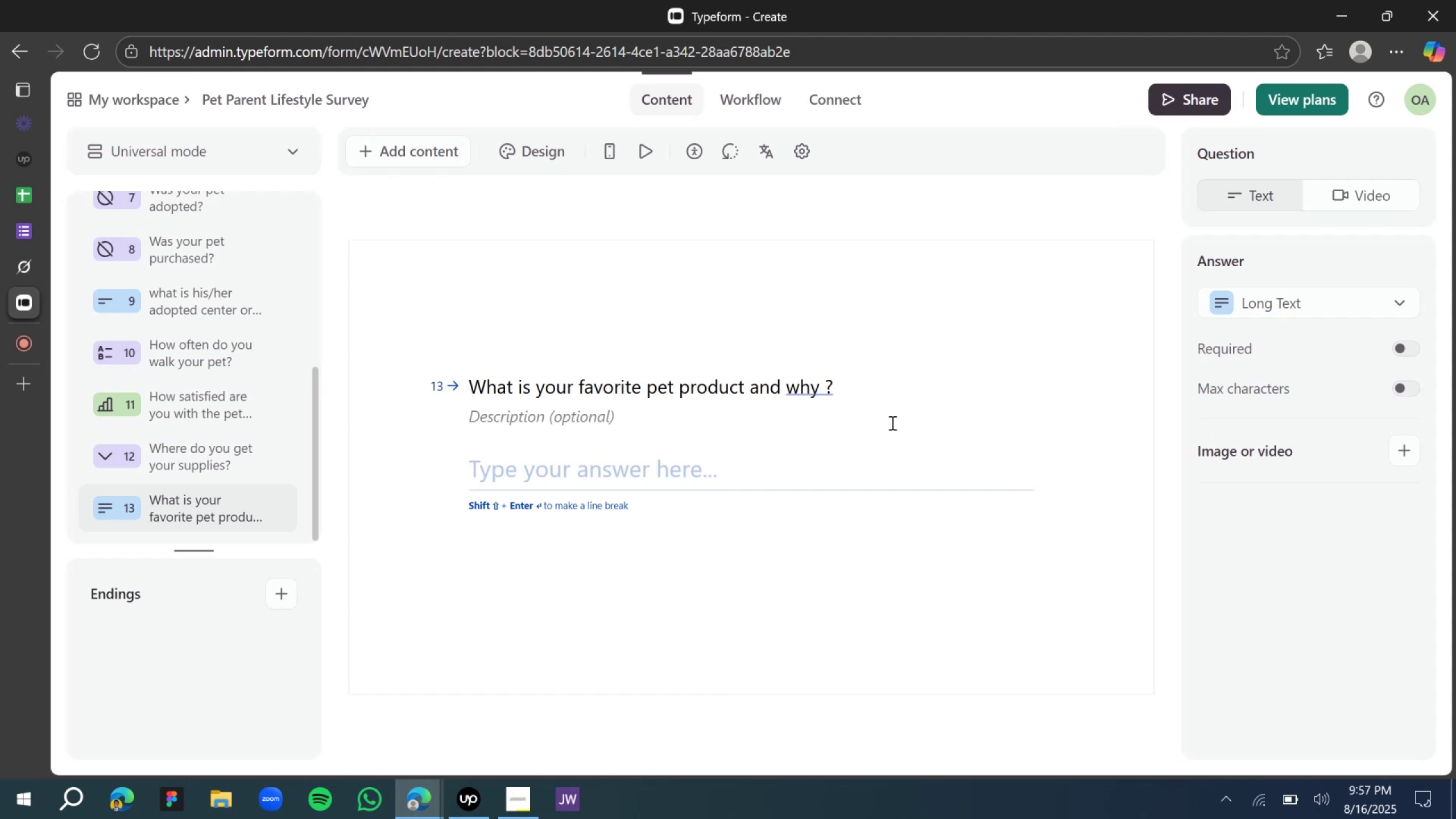 
key(Backslash)
 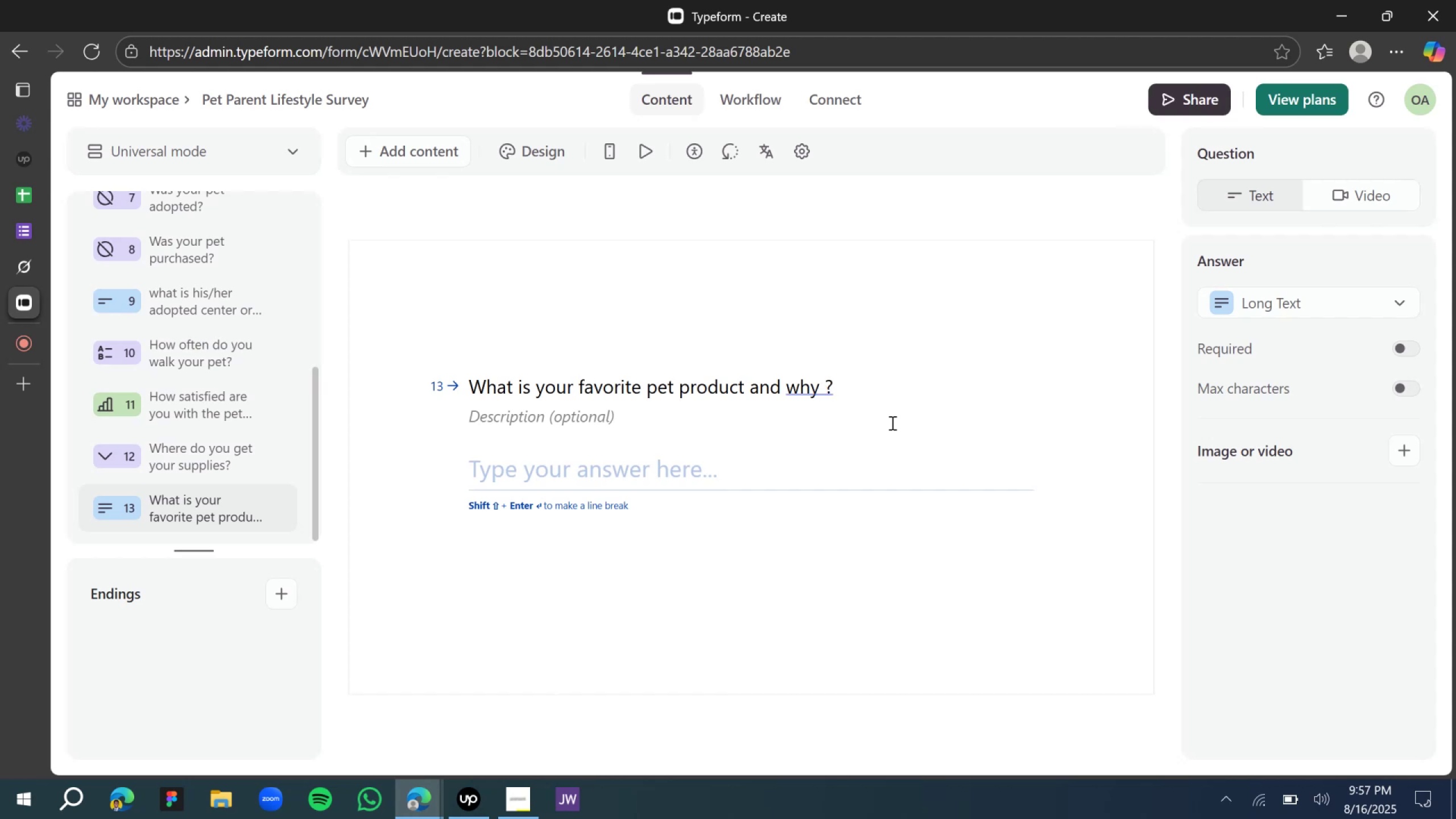 
key(Backspace)
 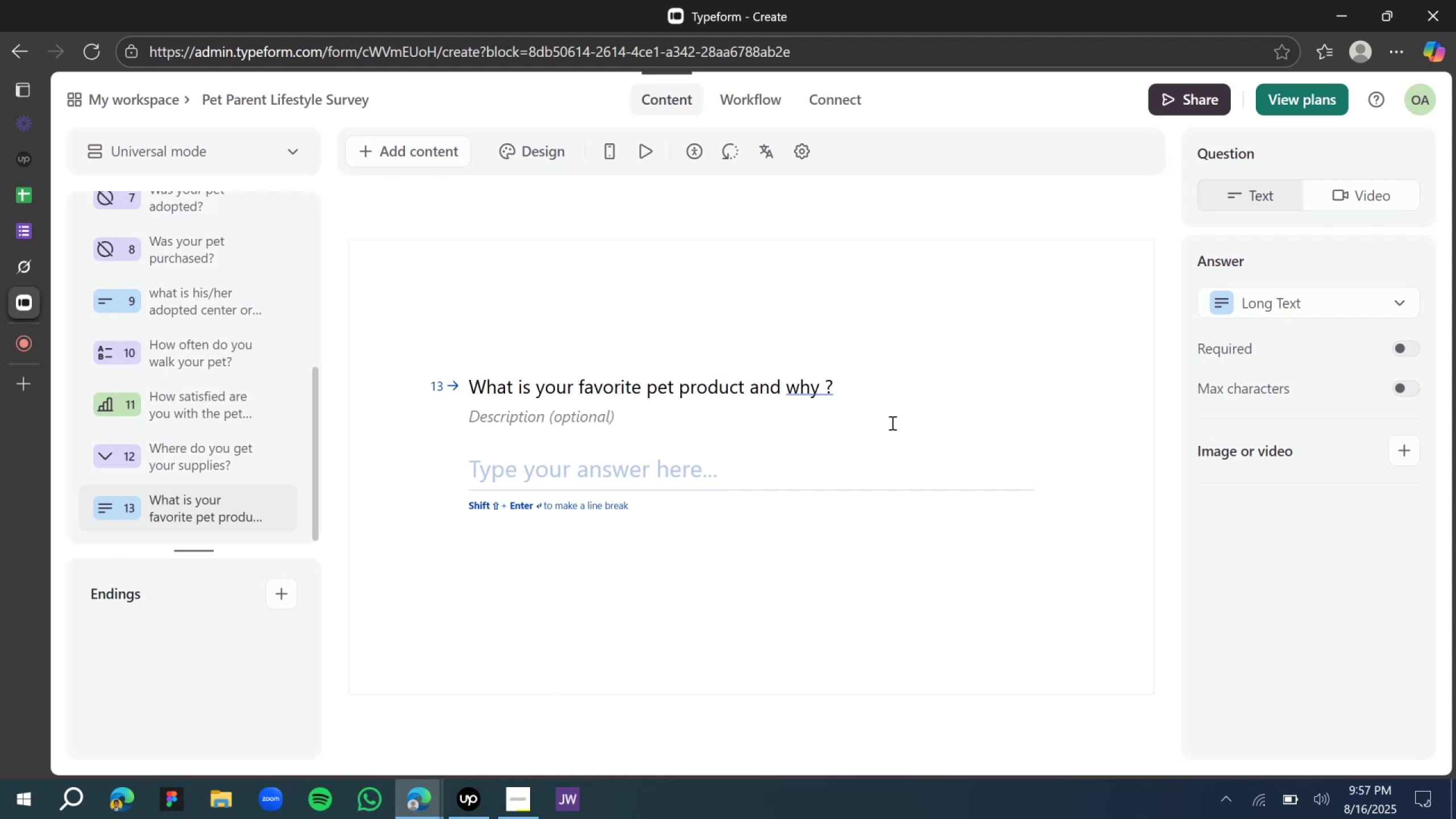 
key(Backspace)
 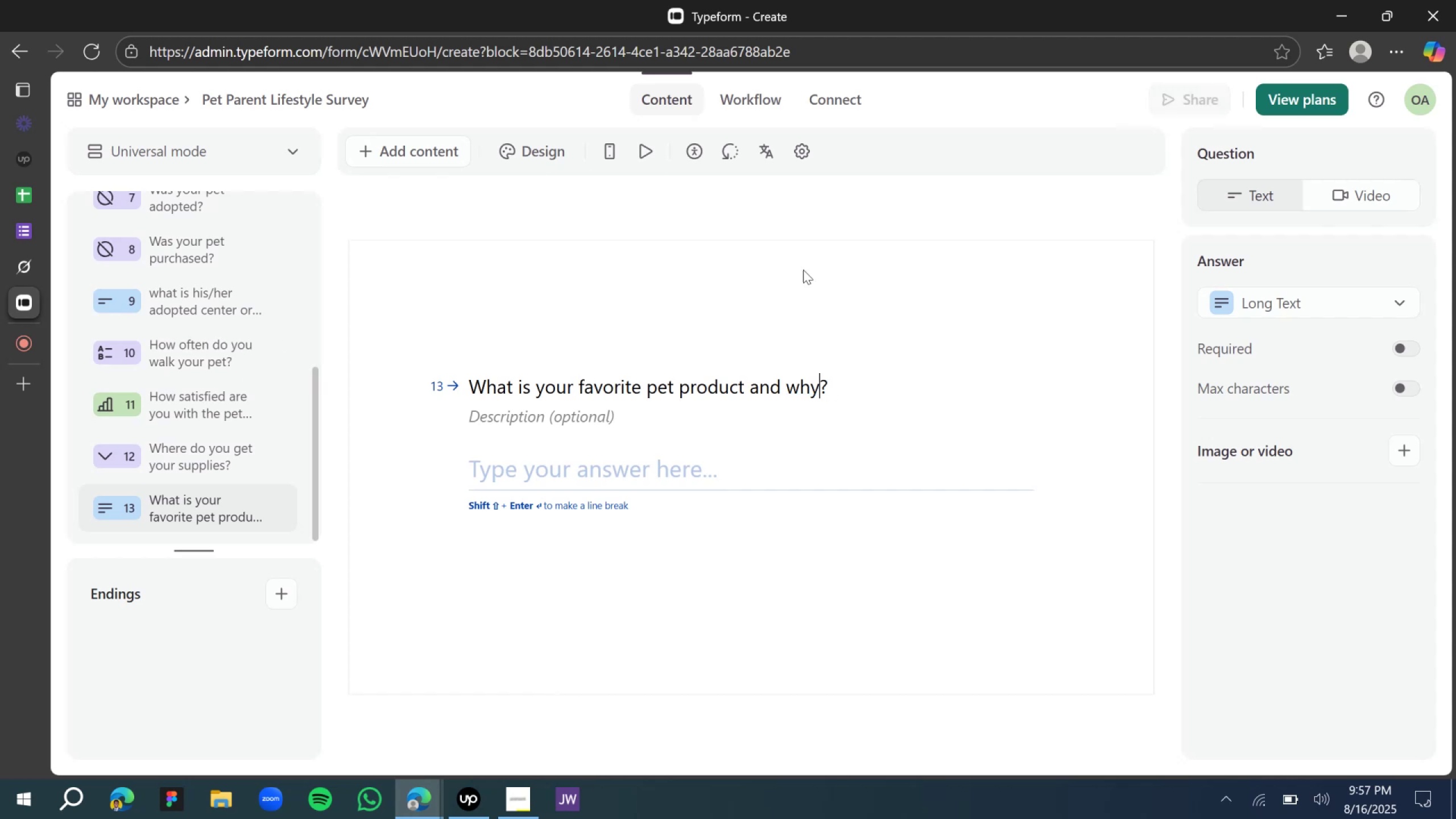 
scroll: coordinate [121, 415], scroll_direction: down, amount: 7.0
 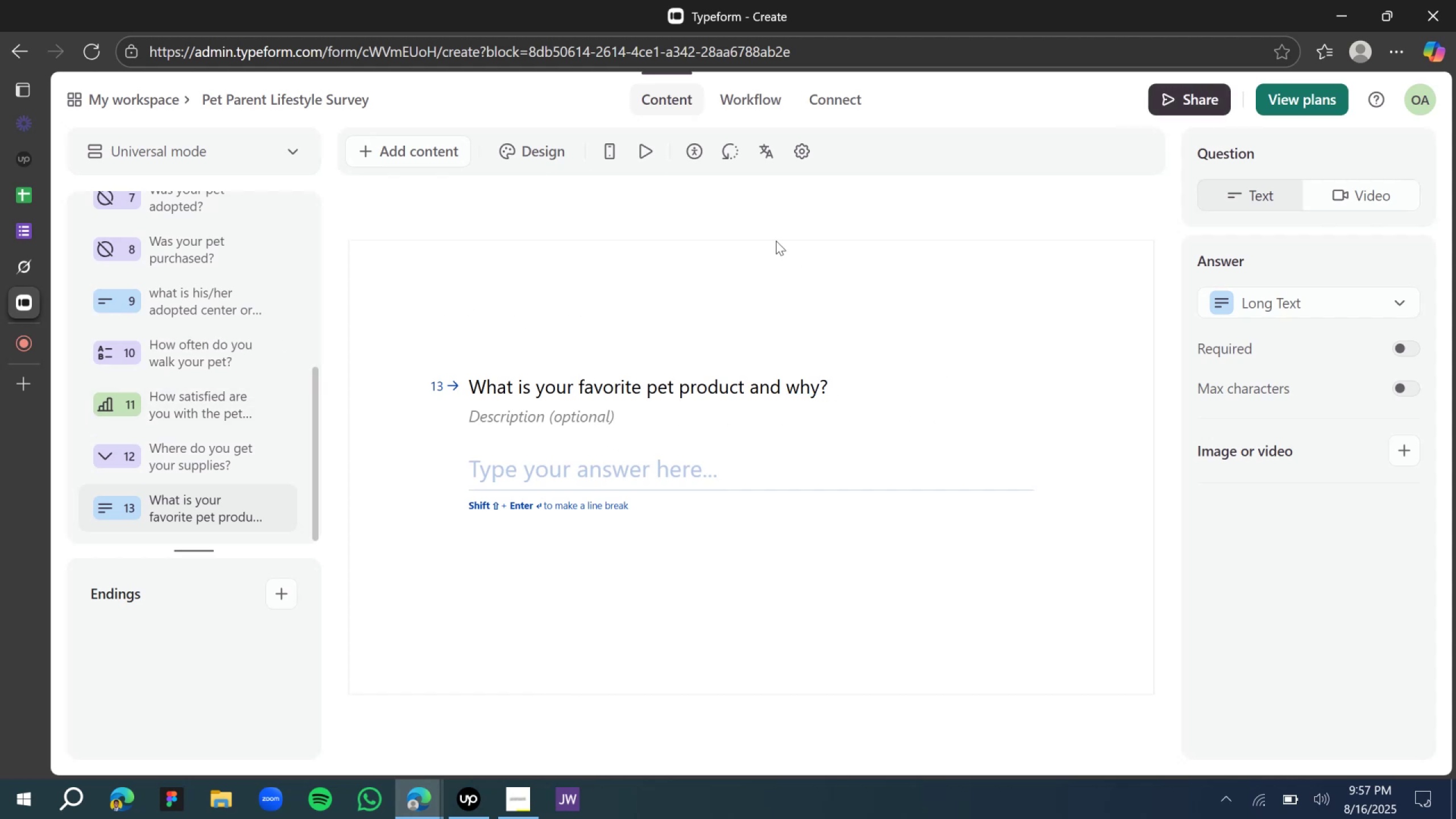 
wait(8.9)
 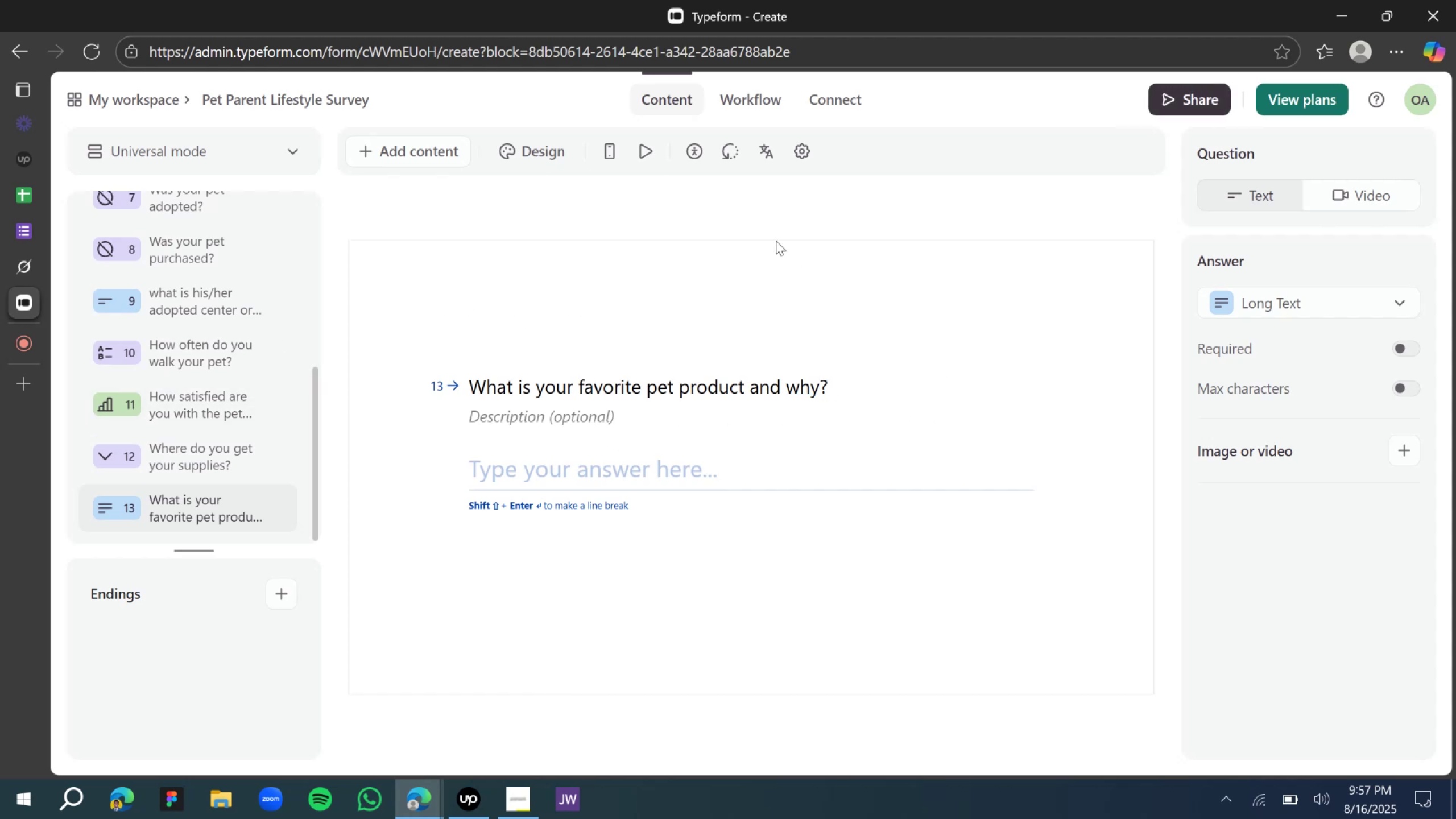 
left_click([27, 262])
 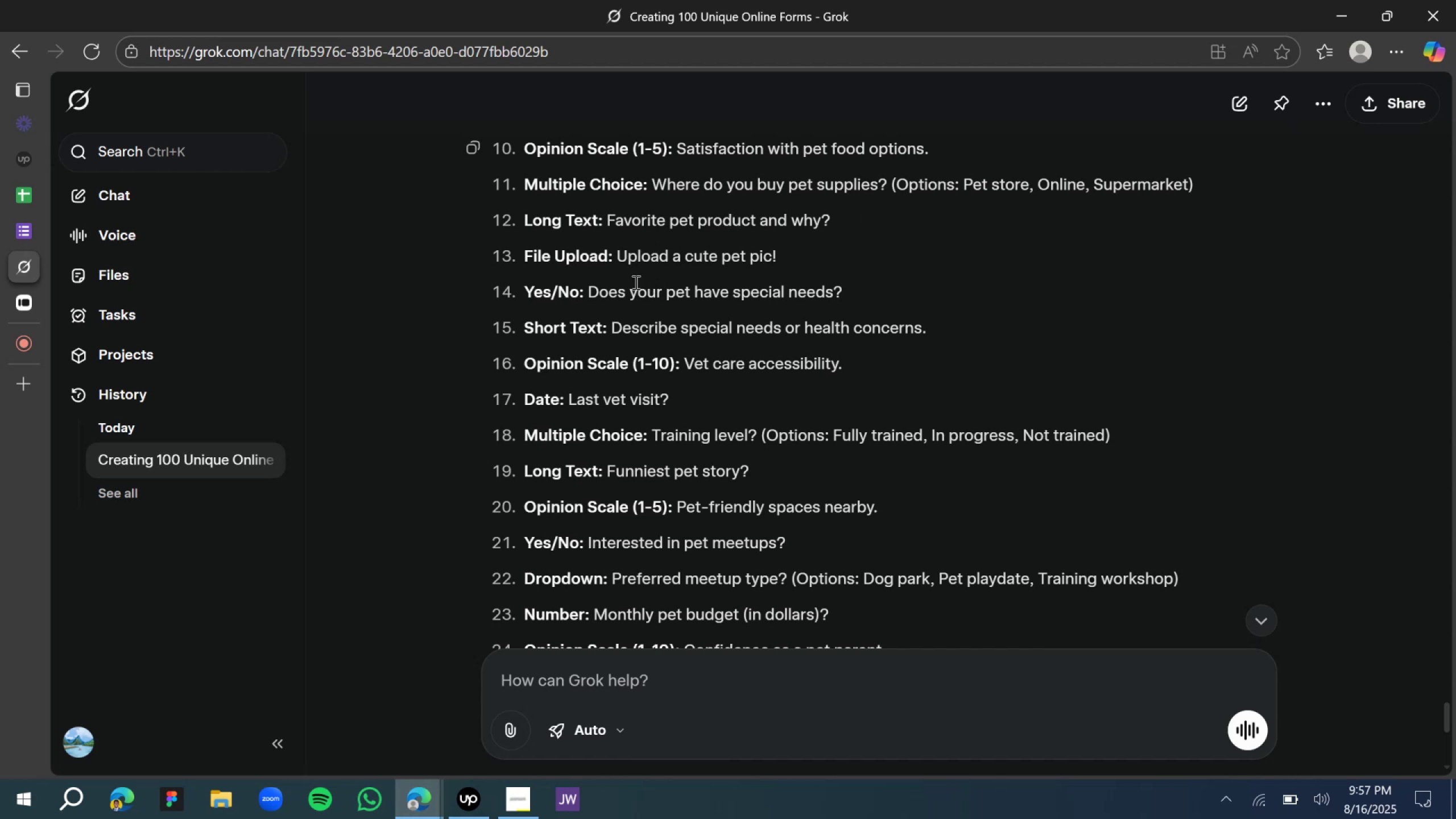 
wait(24.07)
 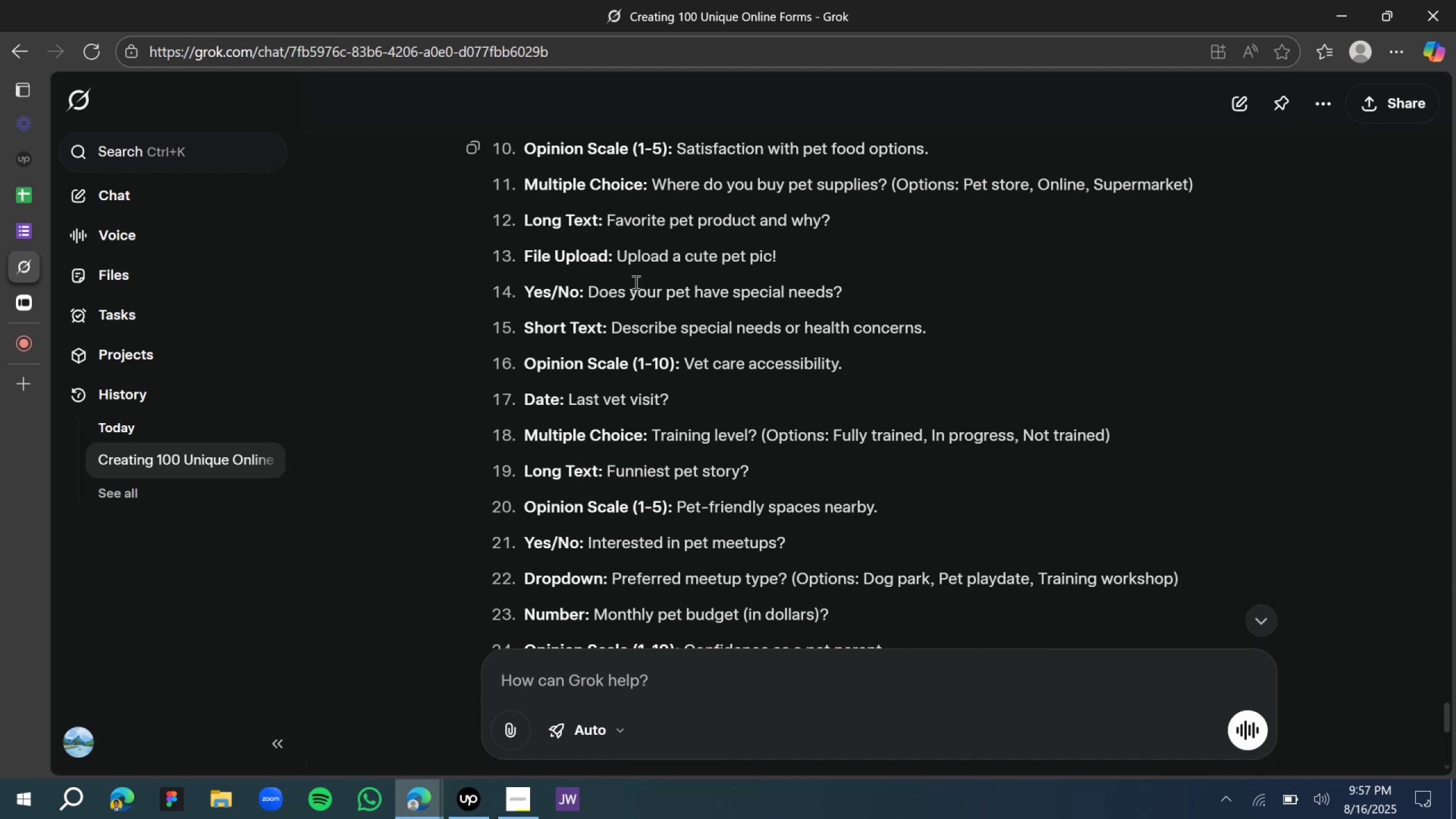 
left_click([29, 300])
 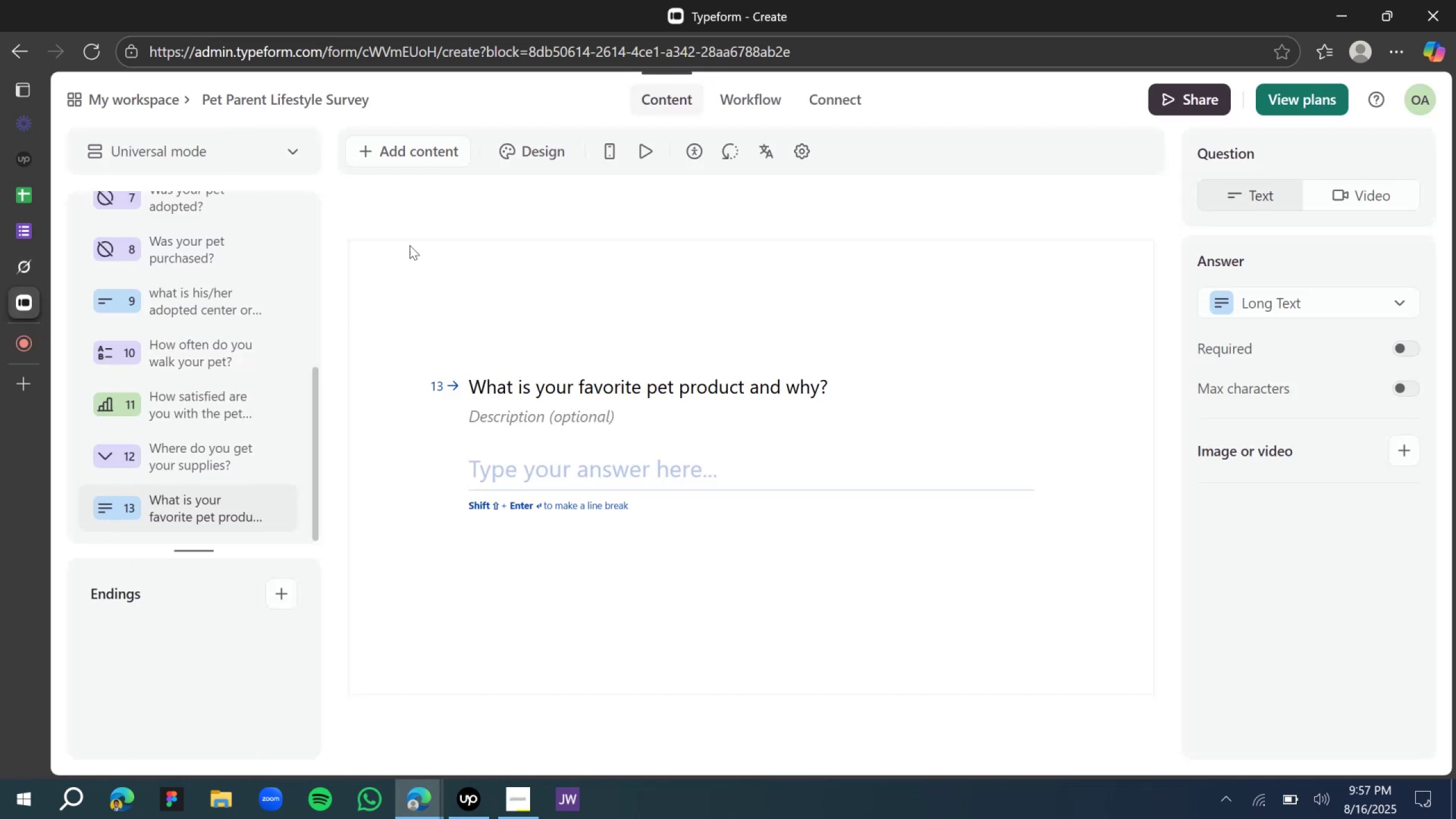 
left_click([403, 154])
 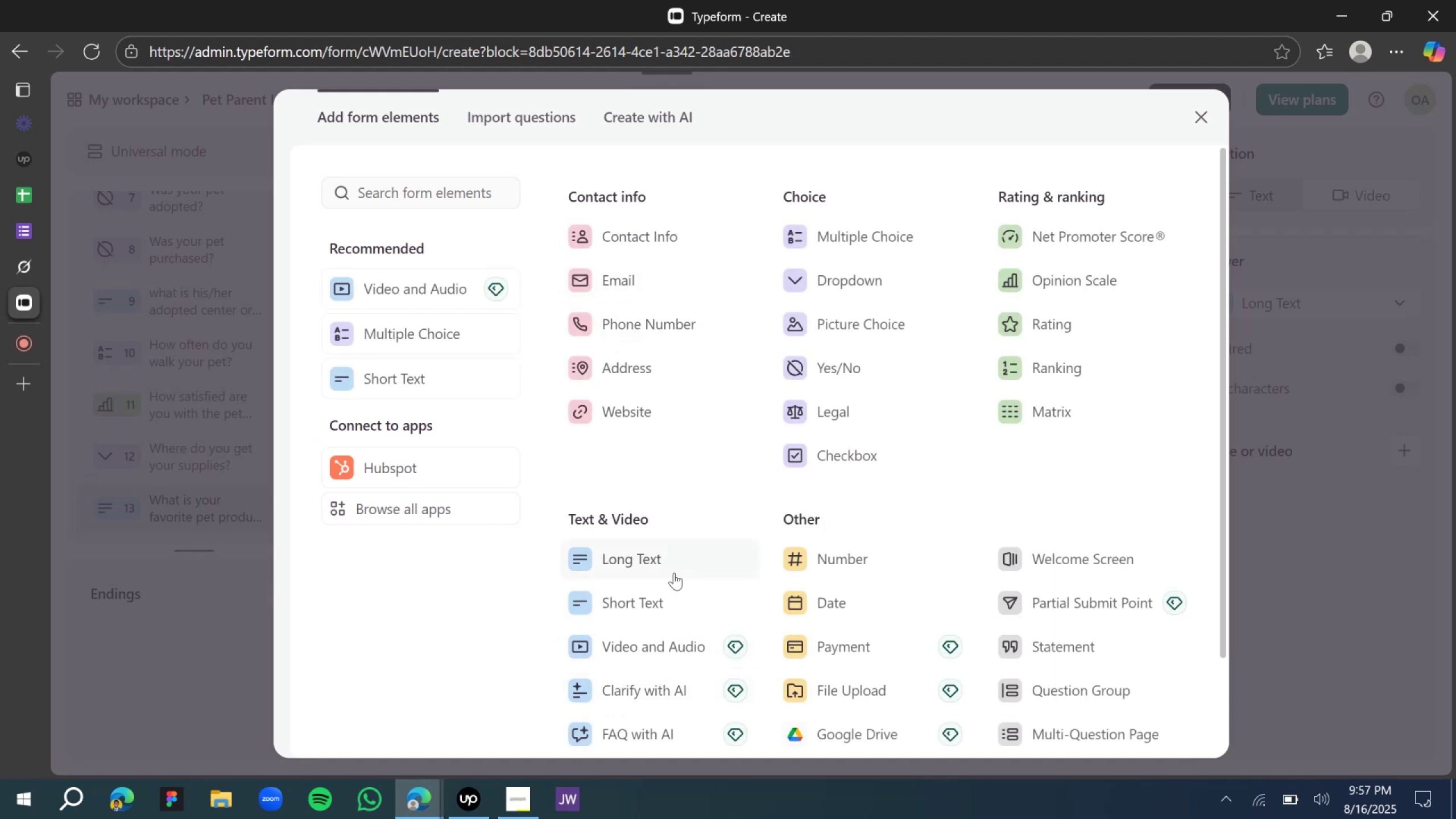 
wait(7.0)
 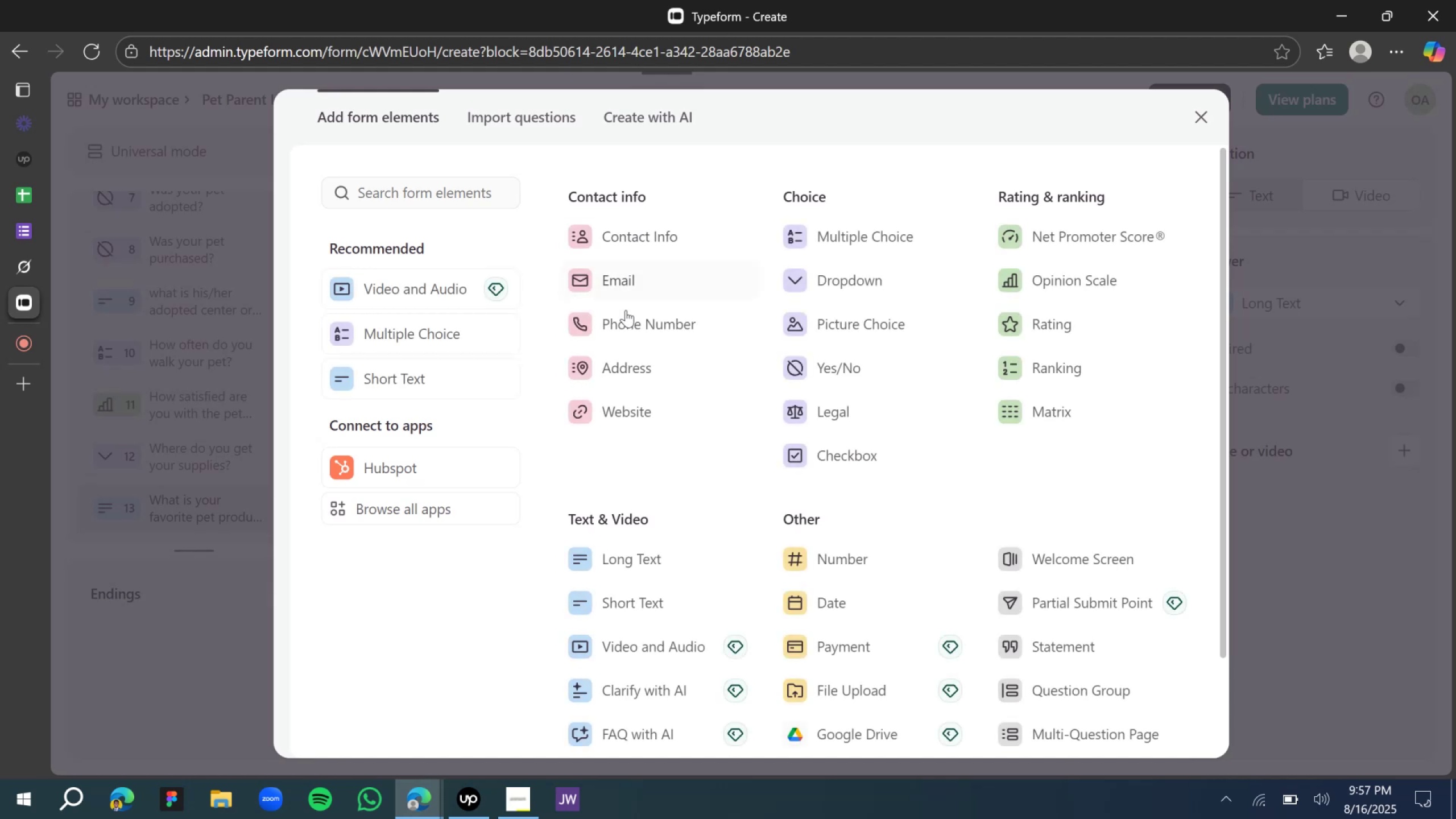 
left_click([857, 370])
 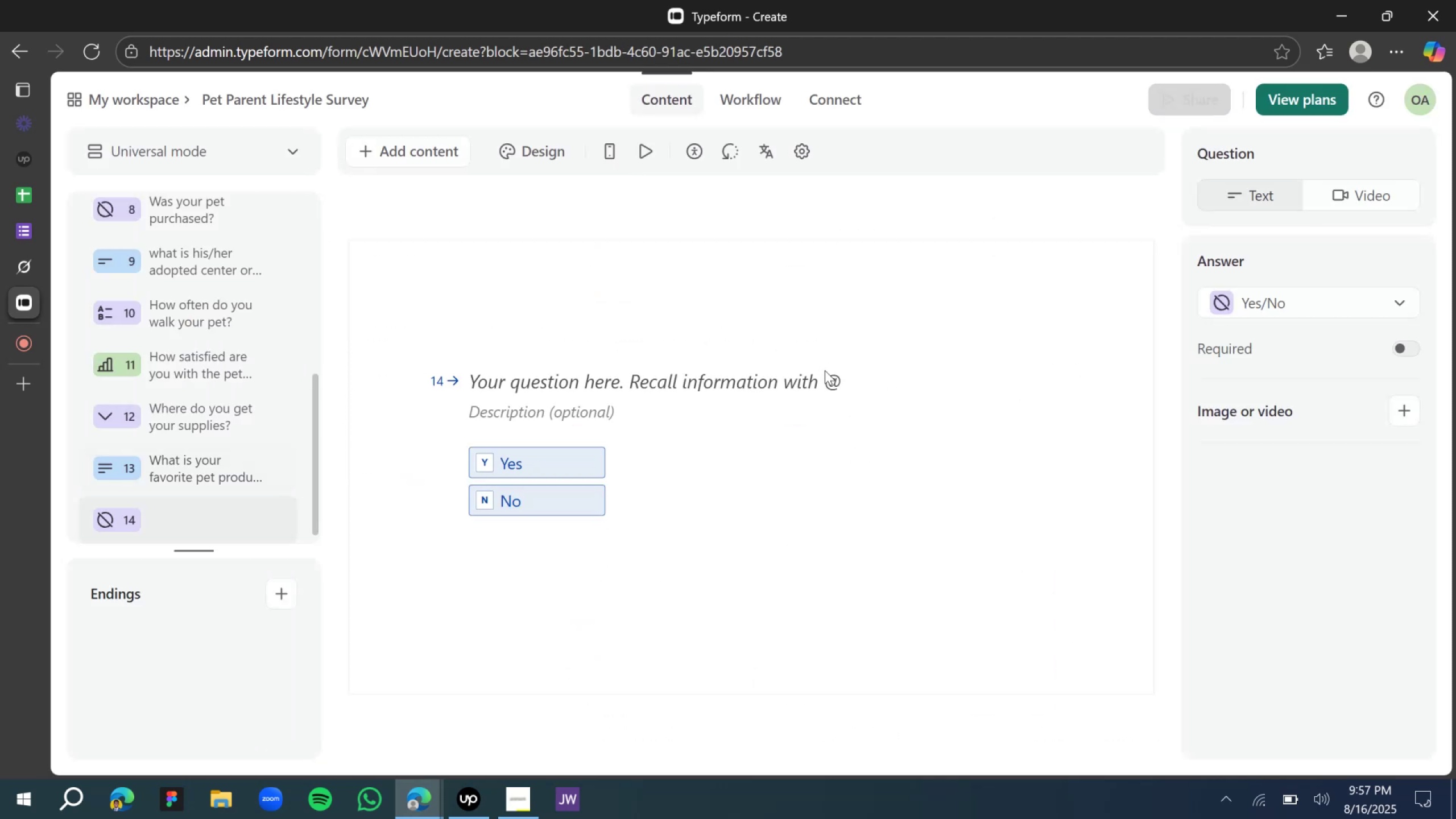 
left_click([607, 377])
 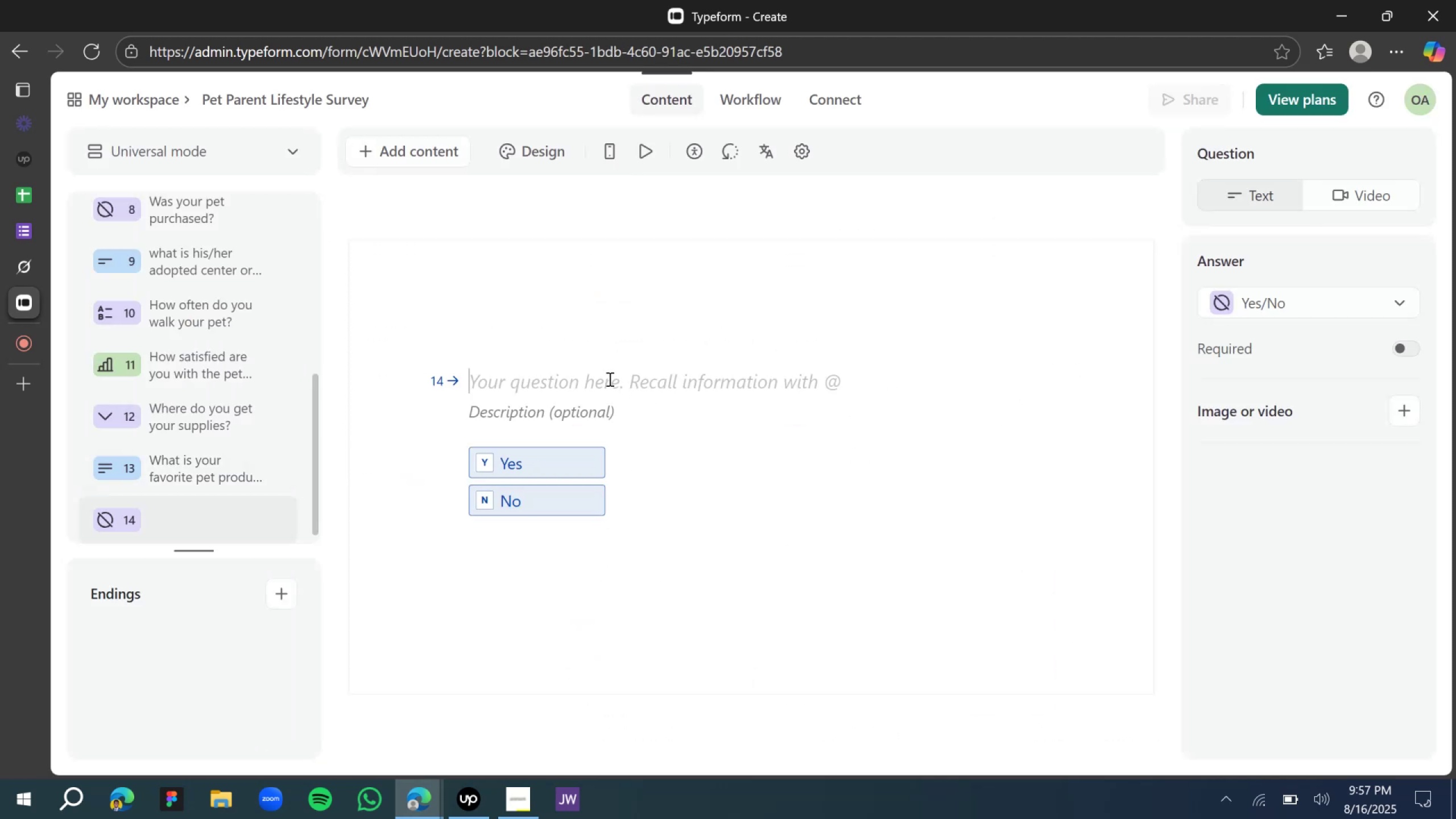 
type(Does your pet has any special need?)
 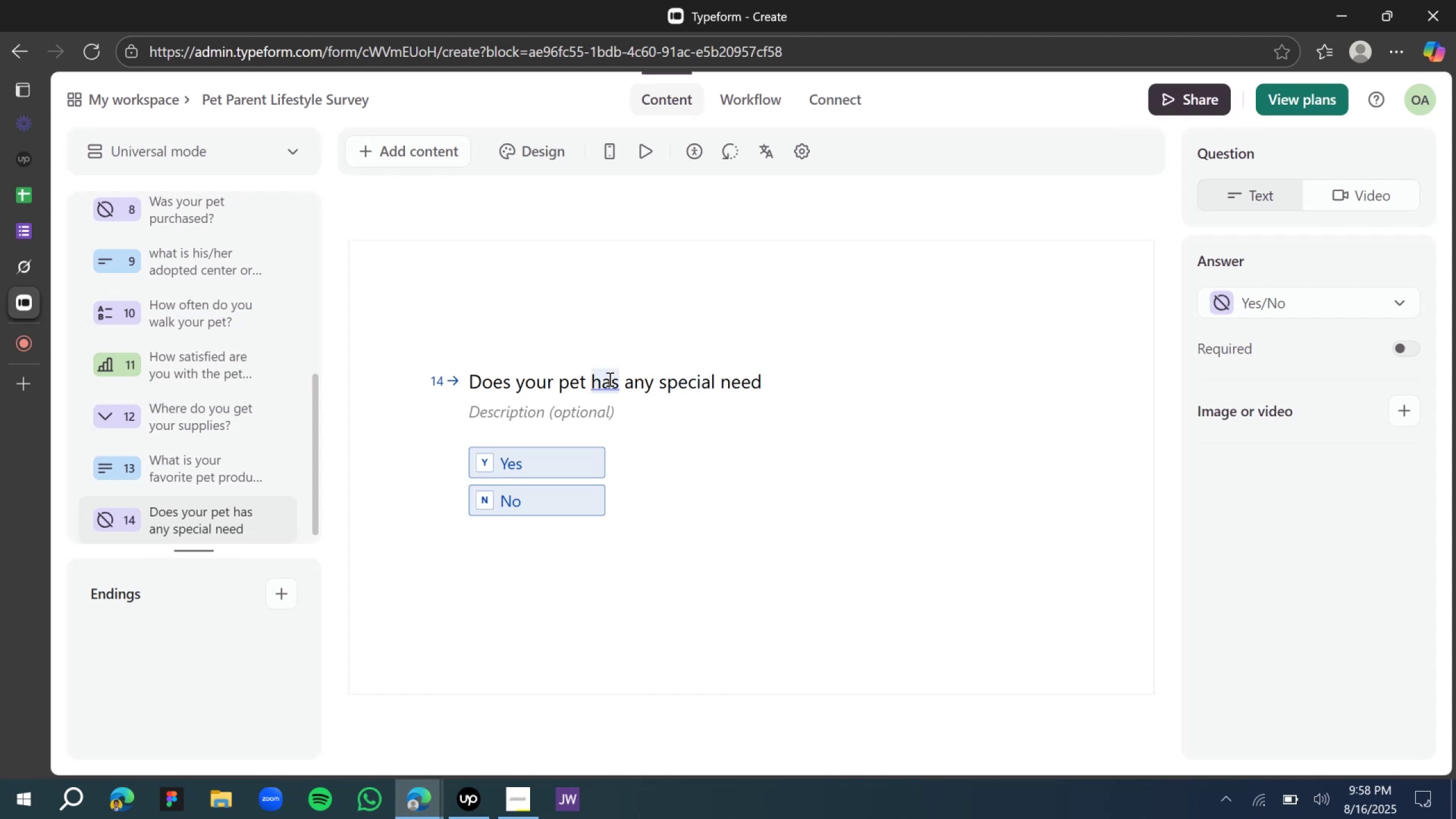 
left_click([606, 386])
 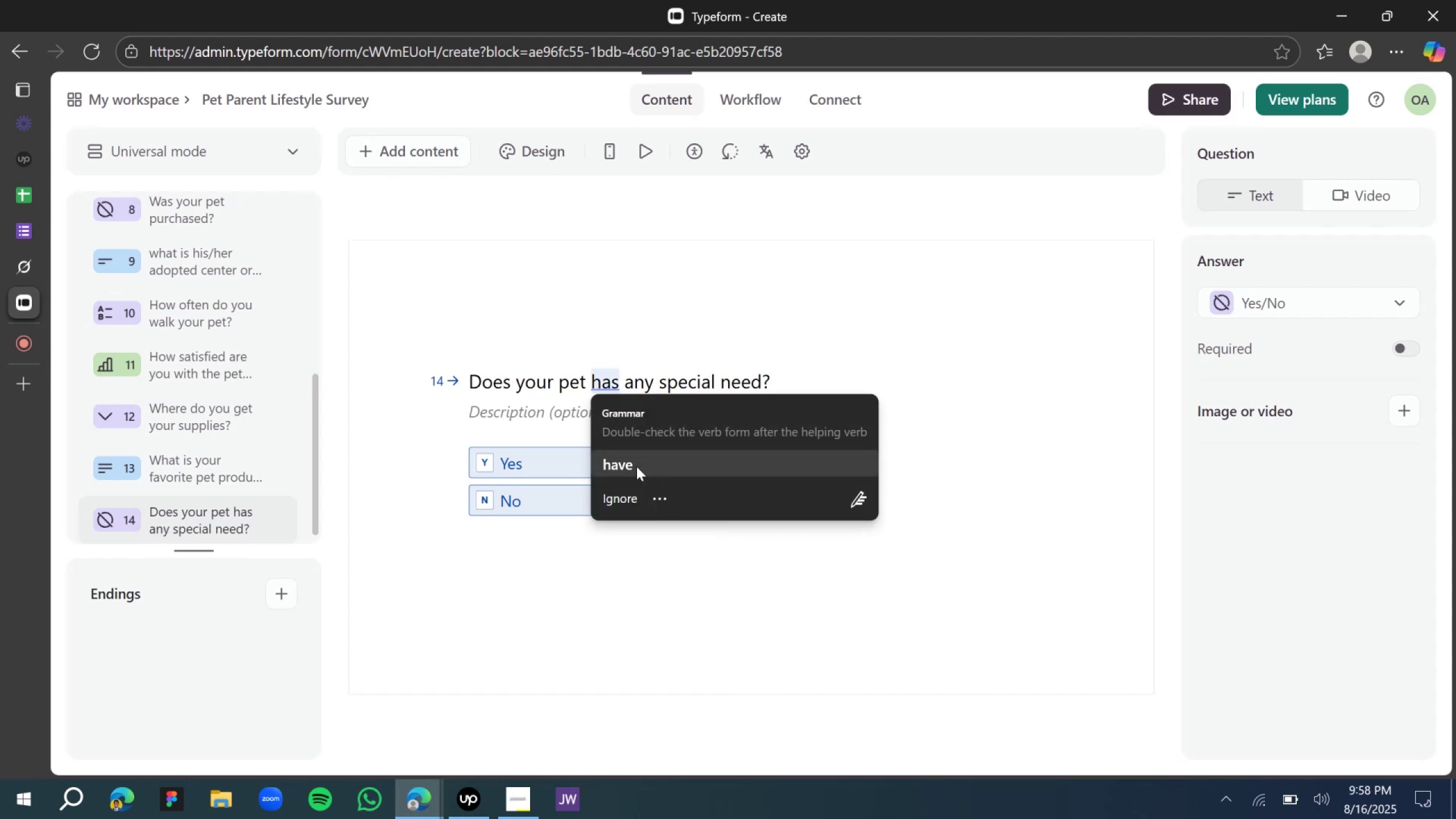 
left_click([636, 466])
 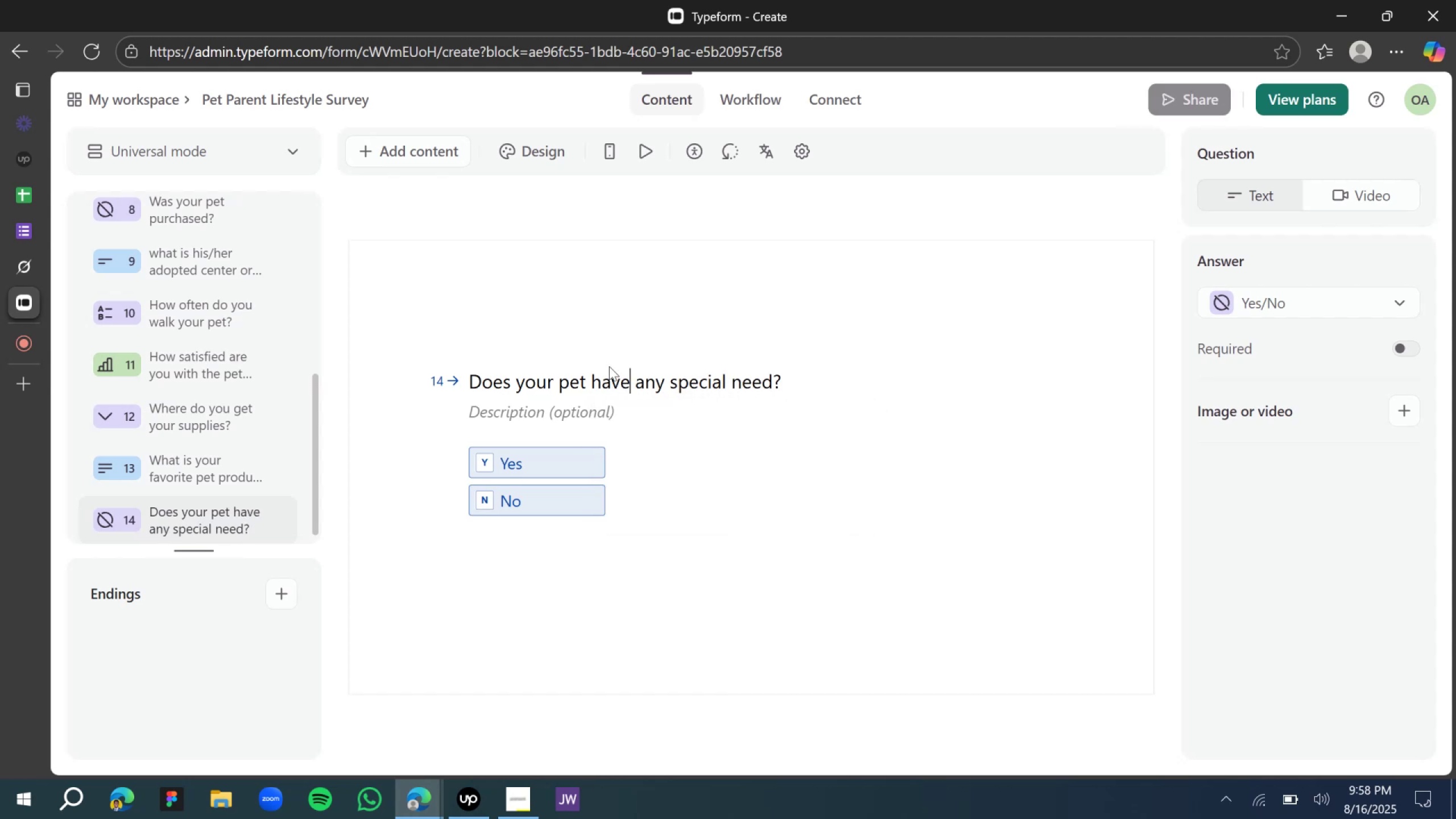 
left_click([604, 209])
 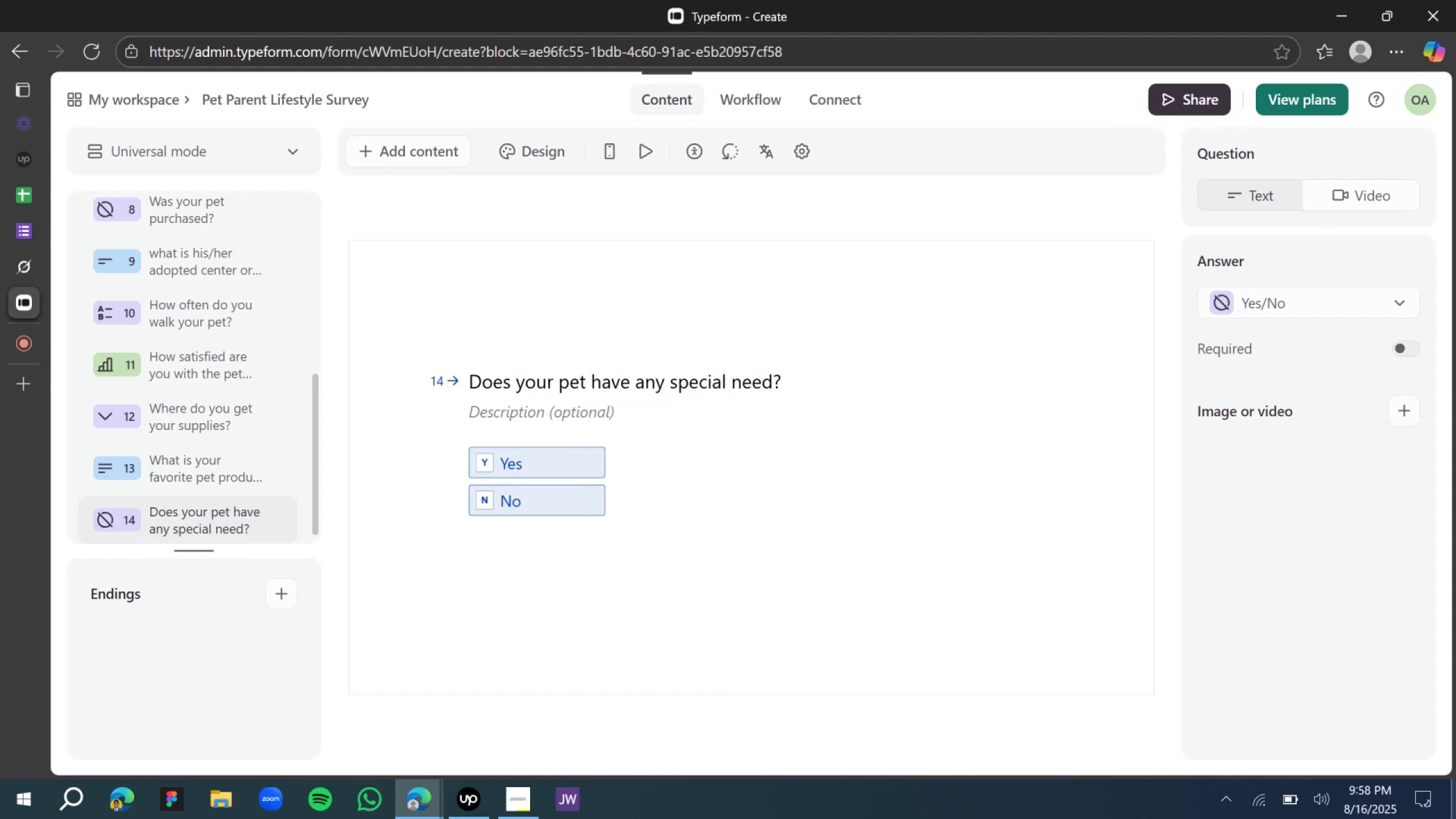 
mouse_move([1419, 806])
 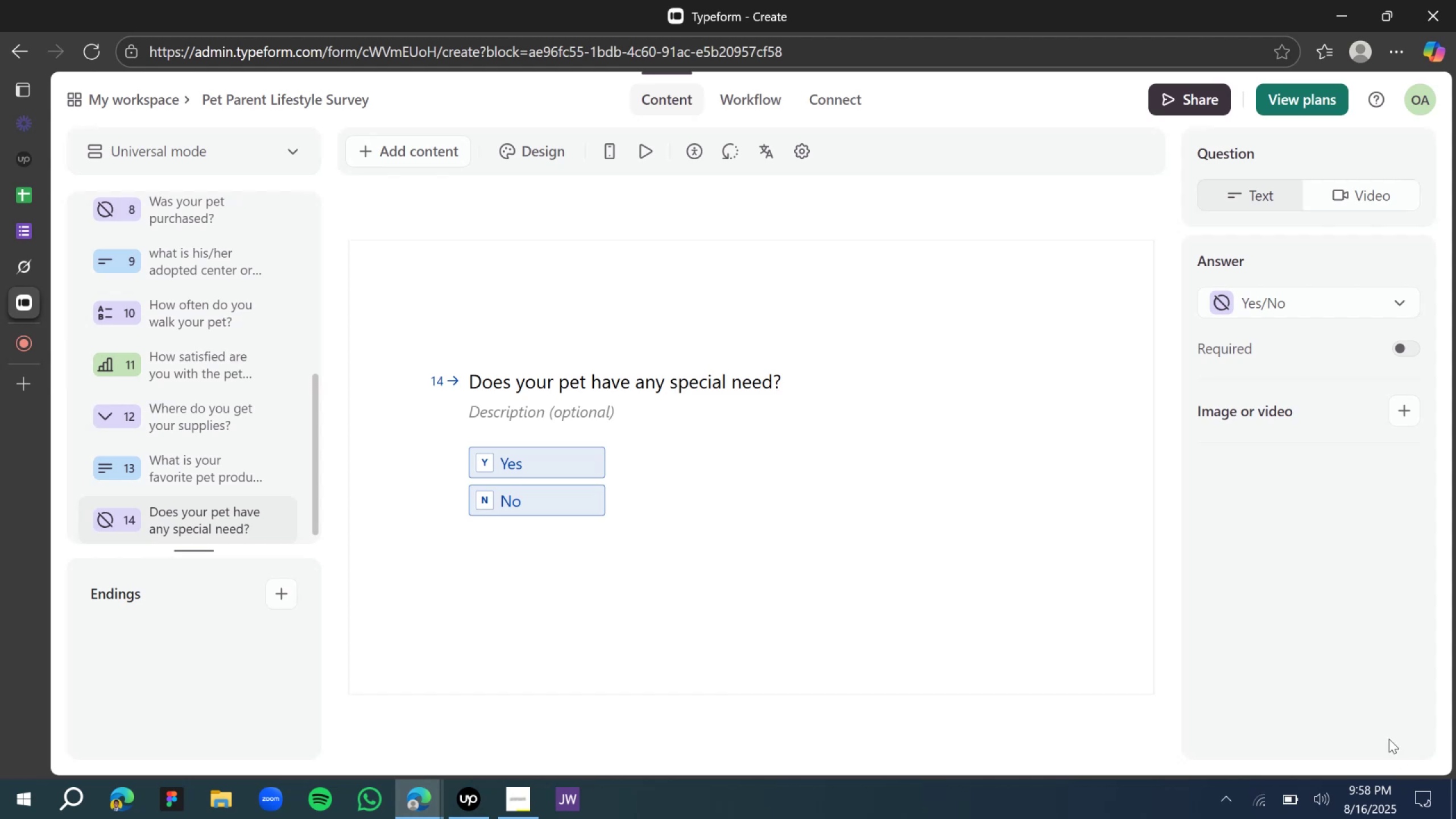 
wait(20.4)
 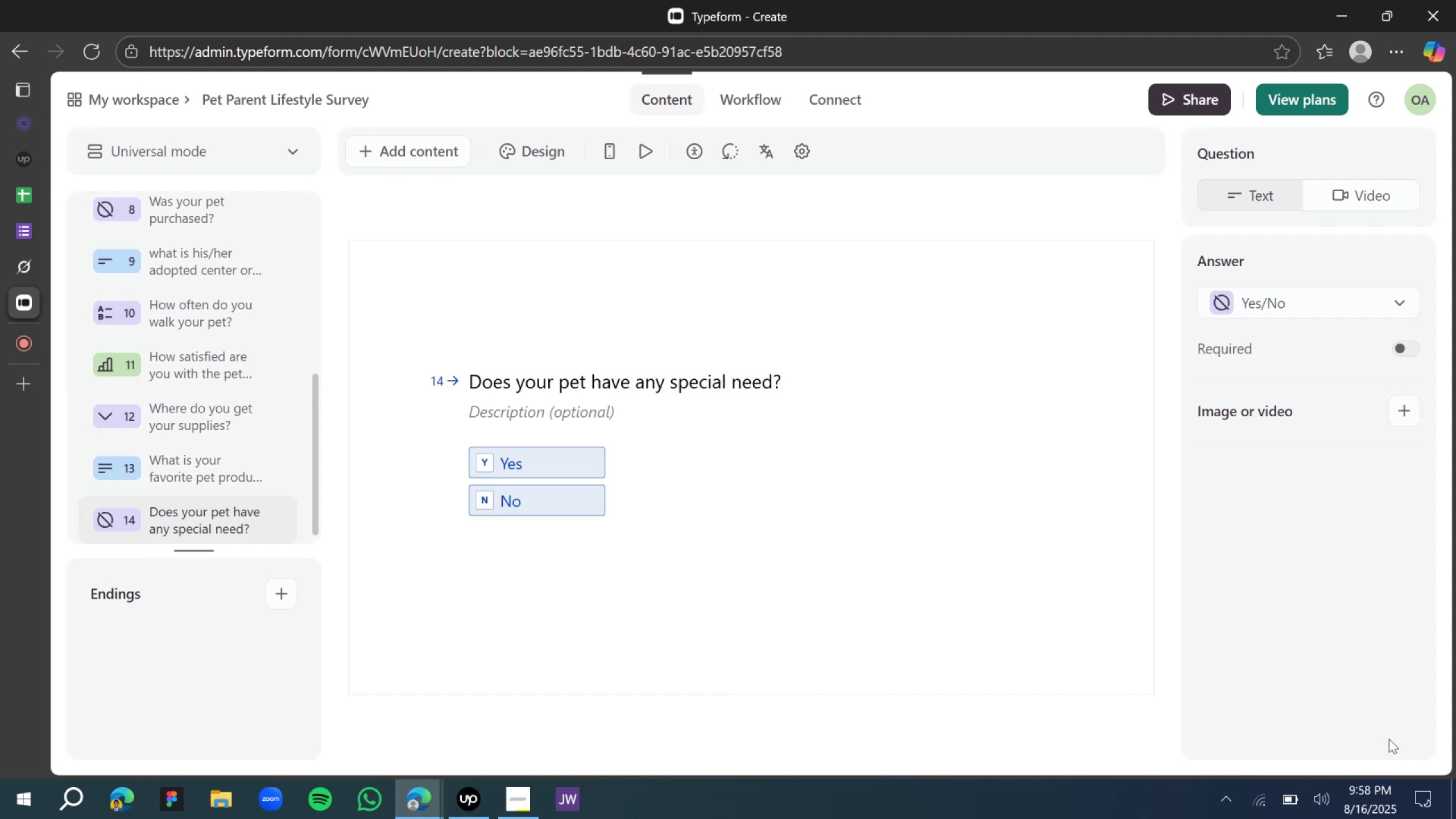 
mouse_move([15, 813])
 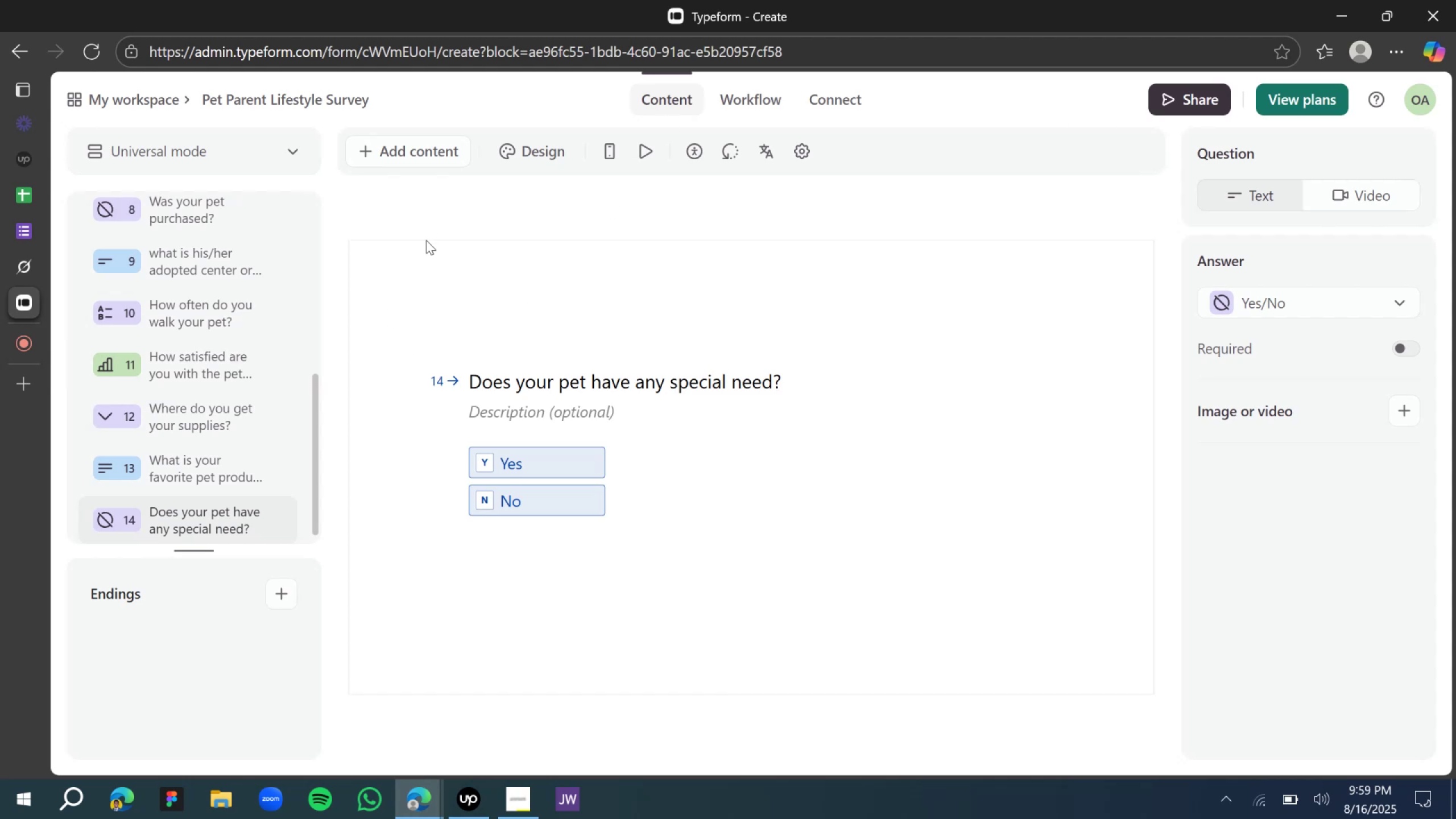 
wait(9.02)
 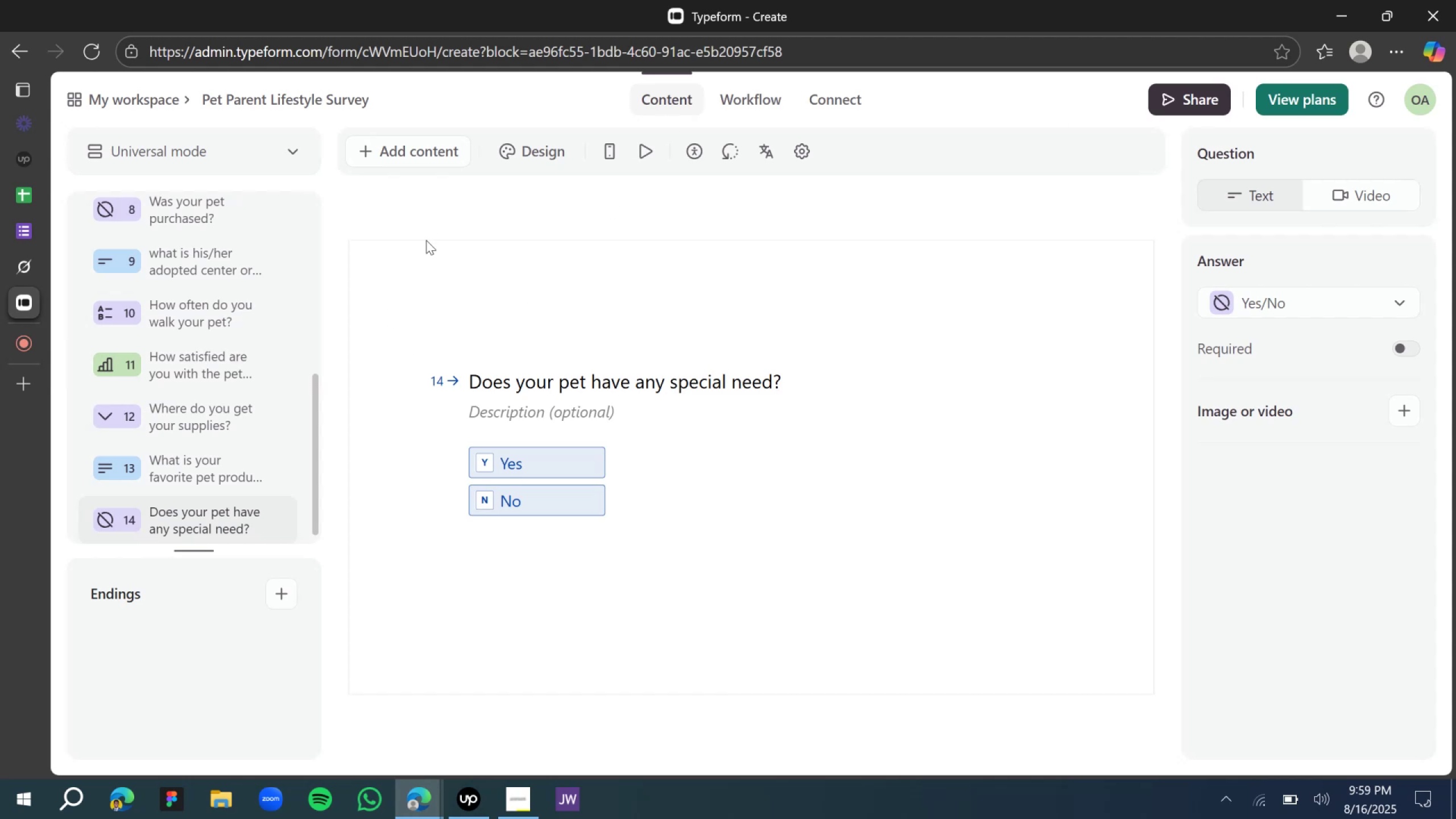 
left_click([377, 144])
 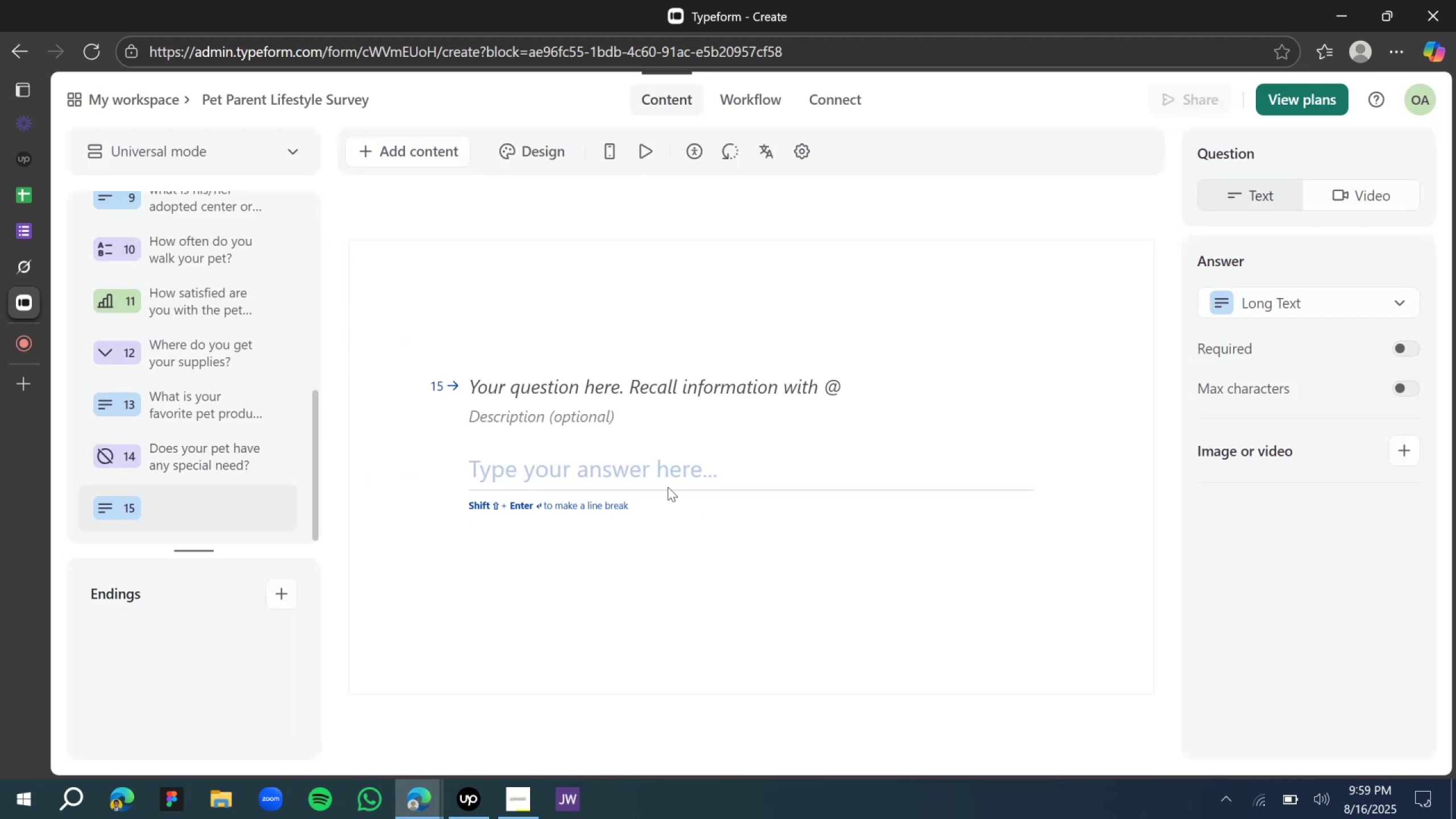 
wait(6.76)
 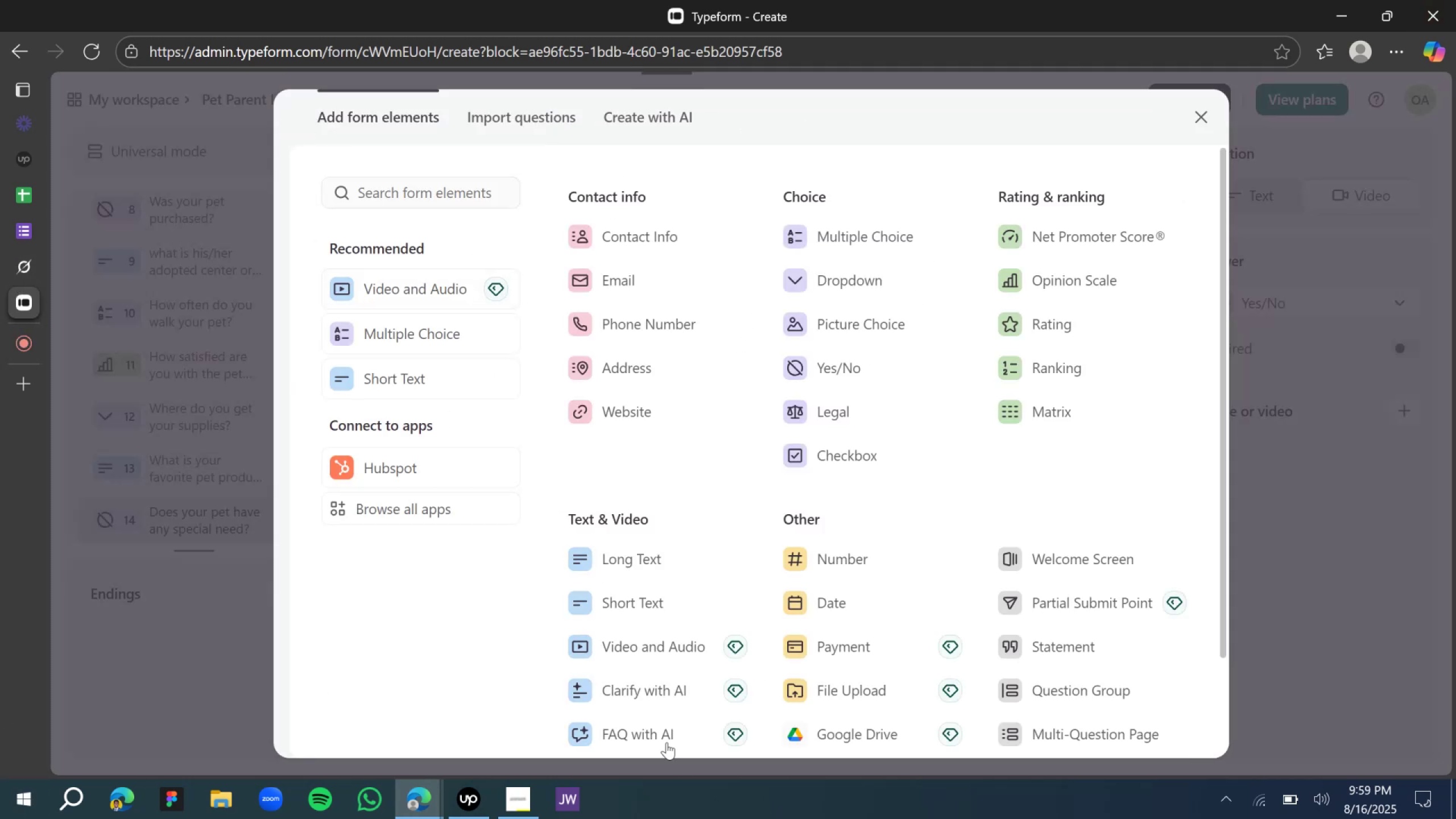 
left_click([517, 387])
 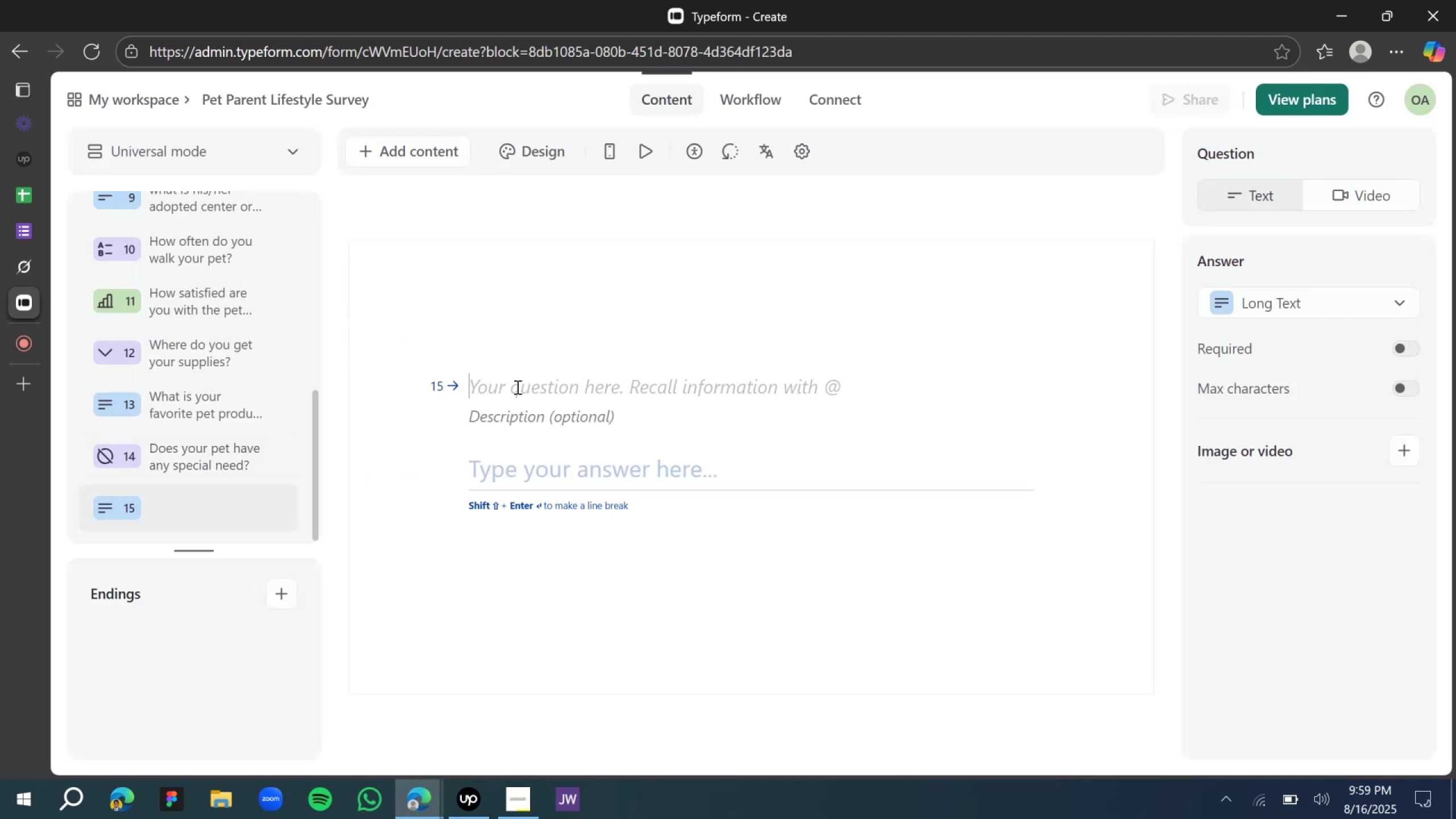 
type(What are these needs?)
 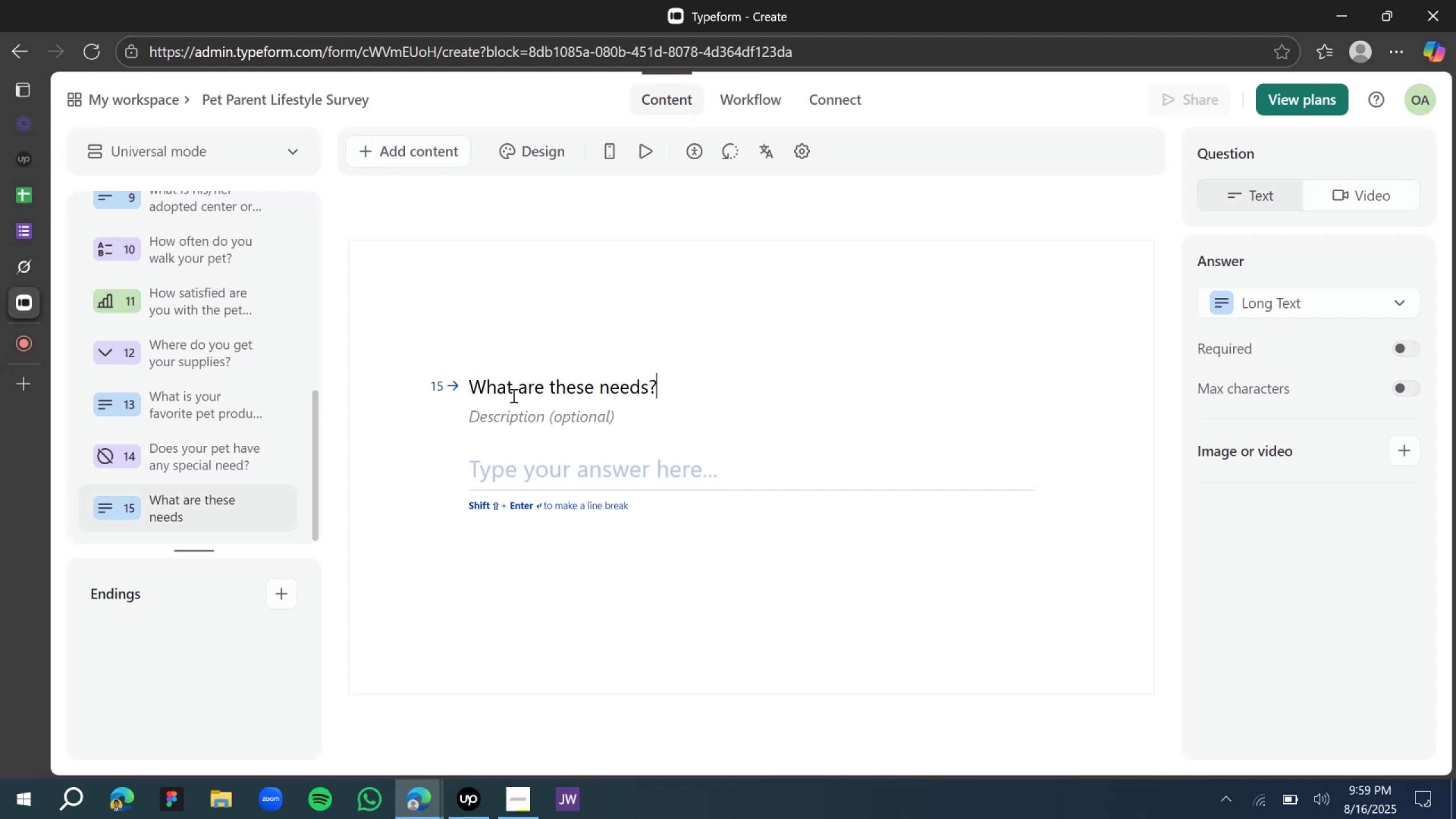 
wait(22.05)
 